 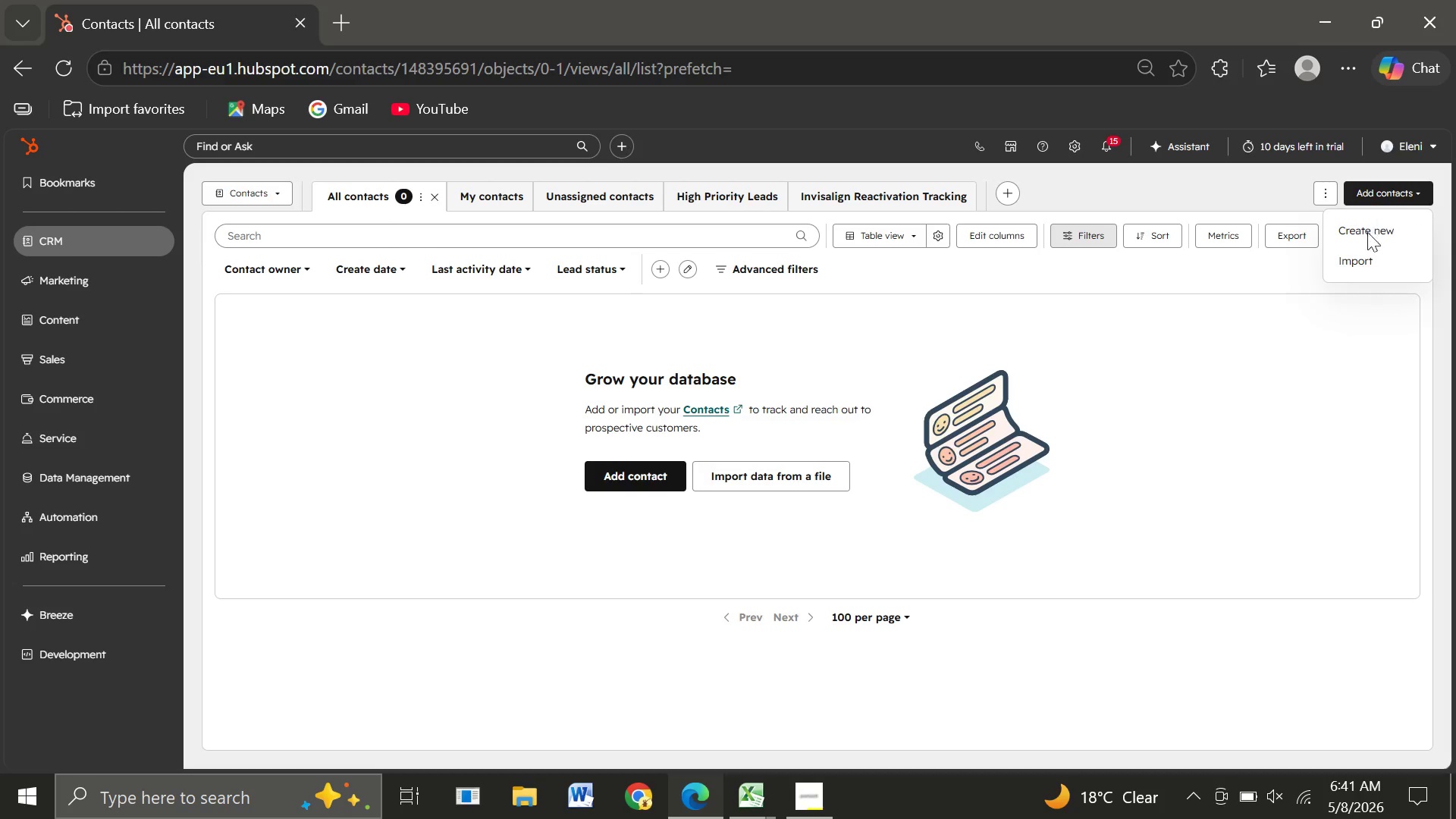 
left_click([1358, 256])
 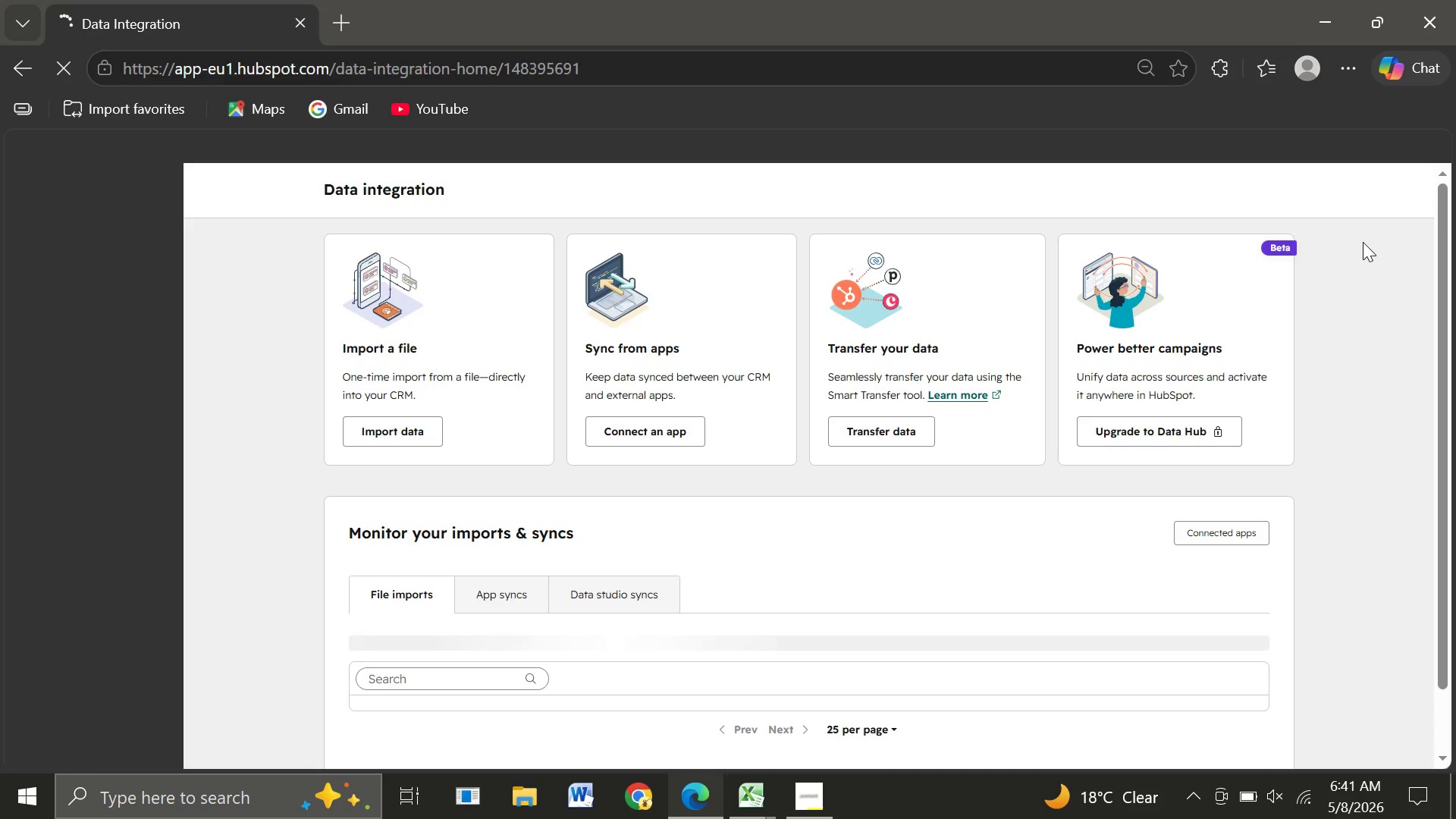 
wait(10.88)
 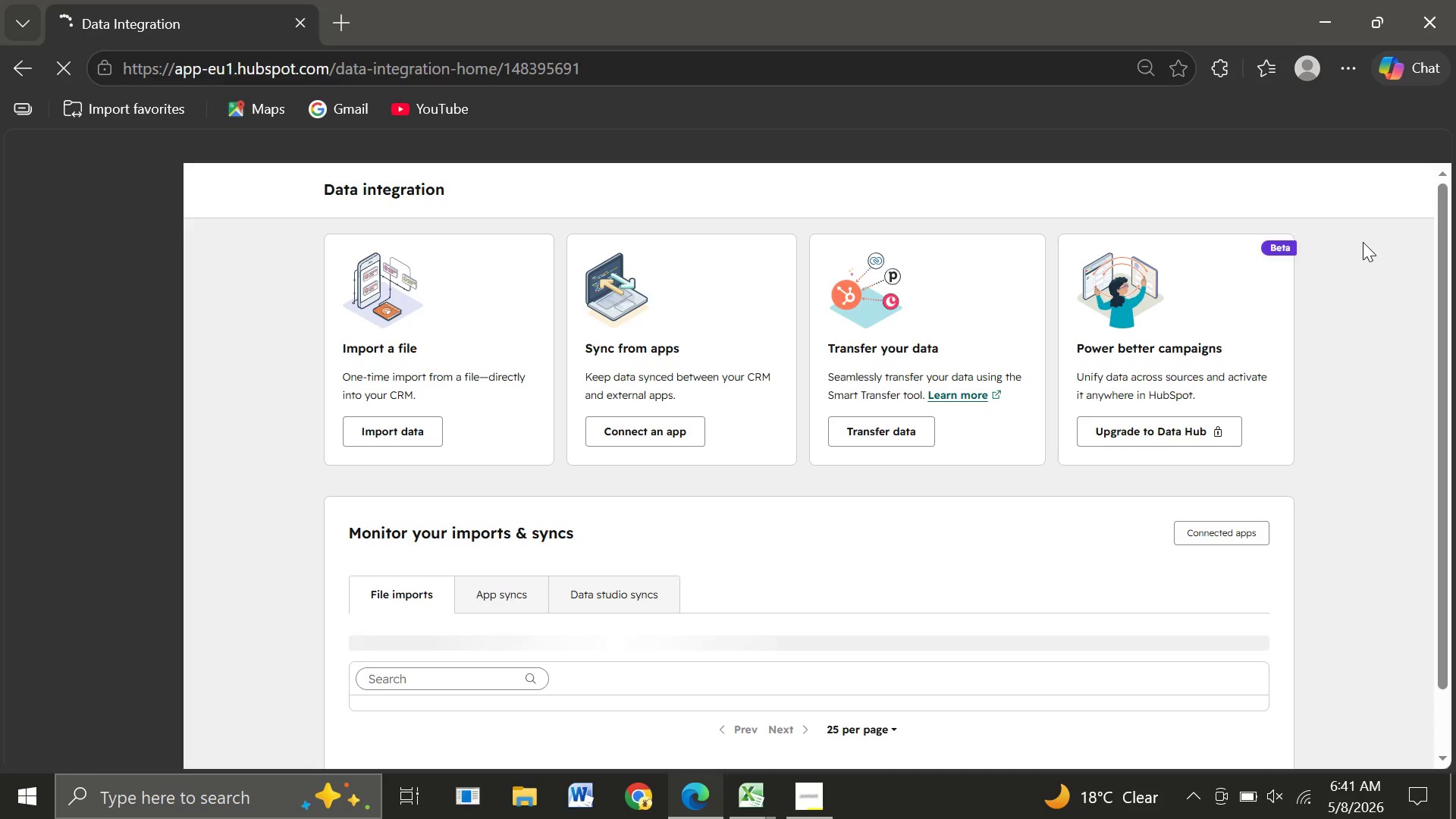 
left_click_drag(start_coordinate=[395, 436], to_coordinate=[404, 418])
 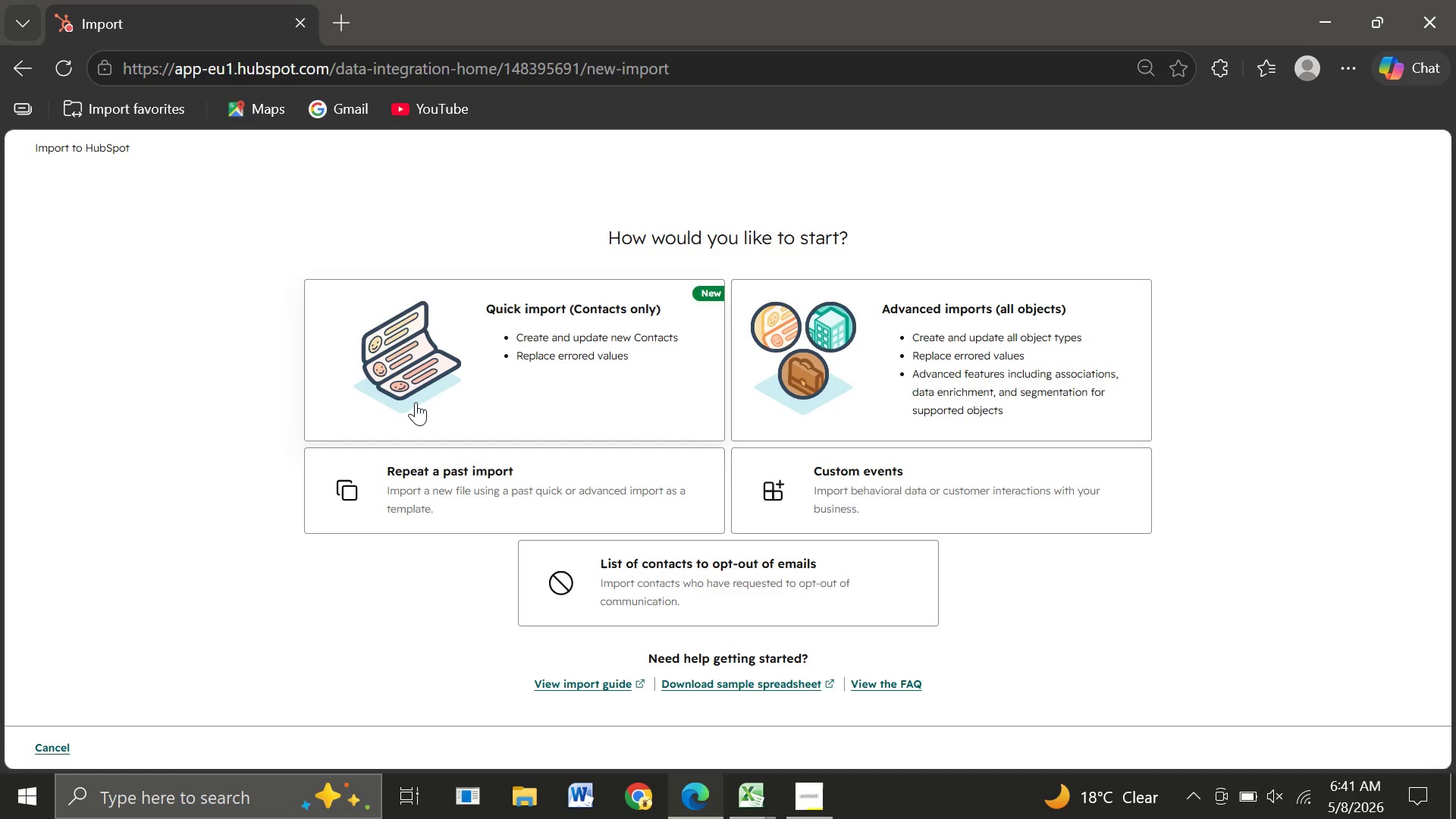 
wait(7.06)
 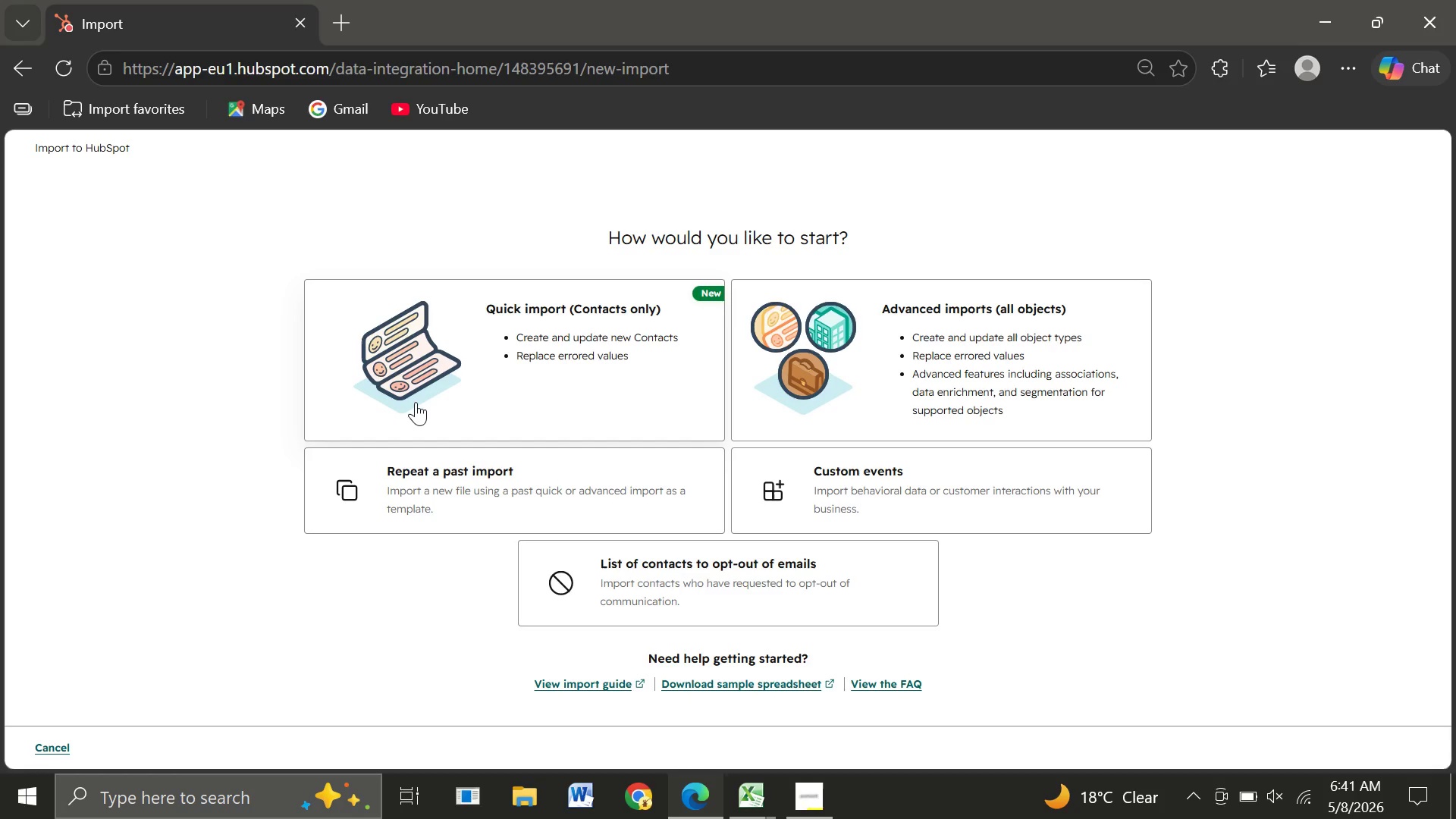 
left_click([495, 381])
 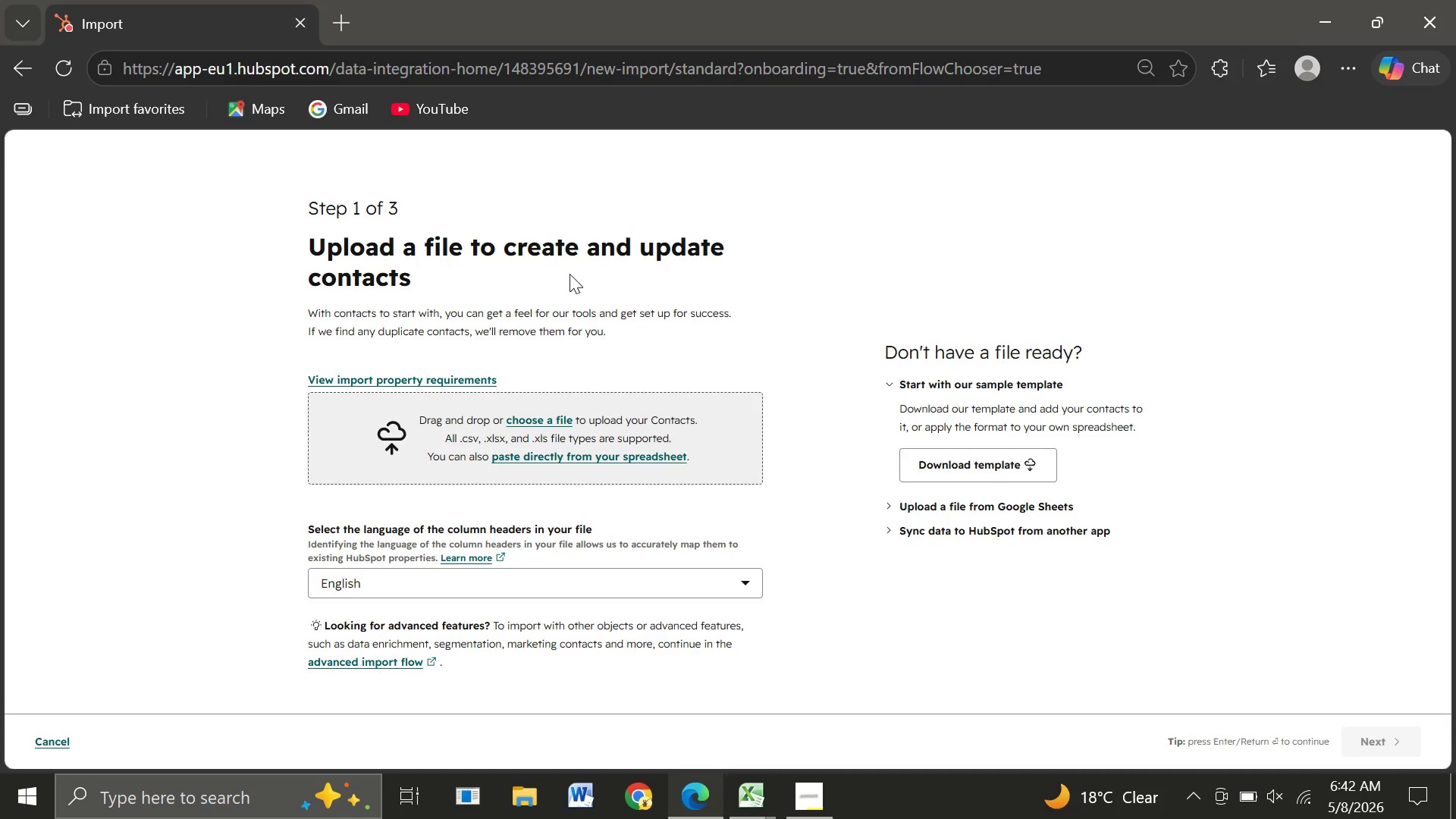 
wait(7.58)
 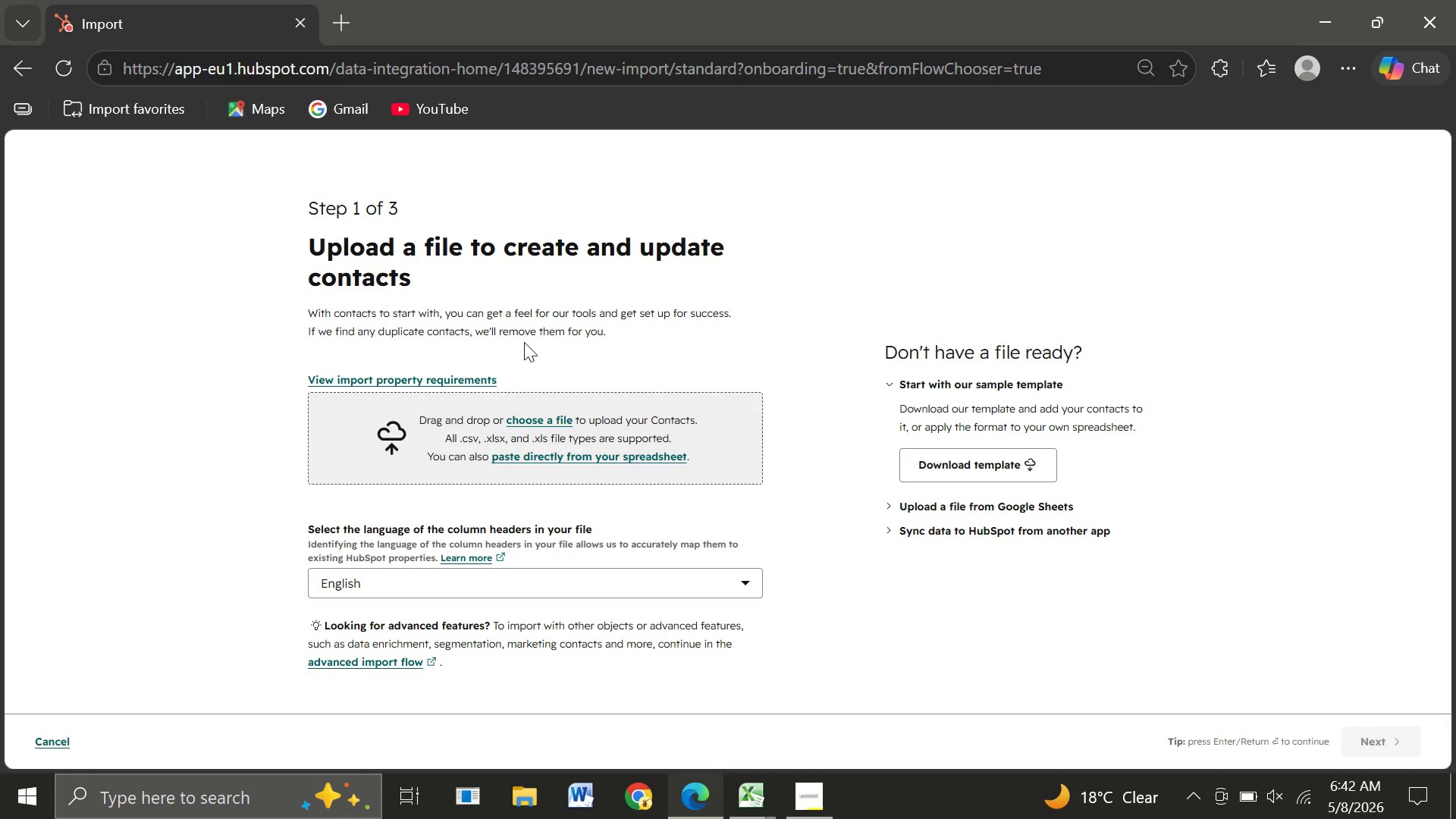 
left_click([527, 419])
 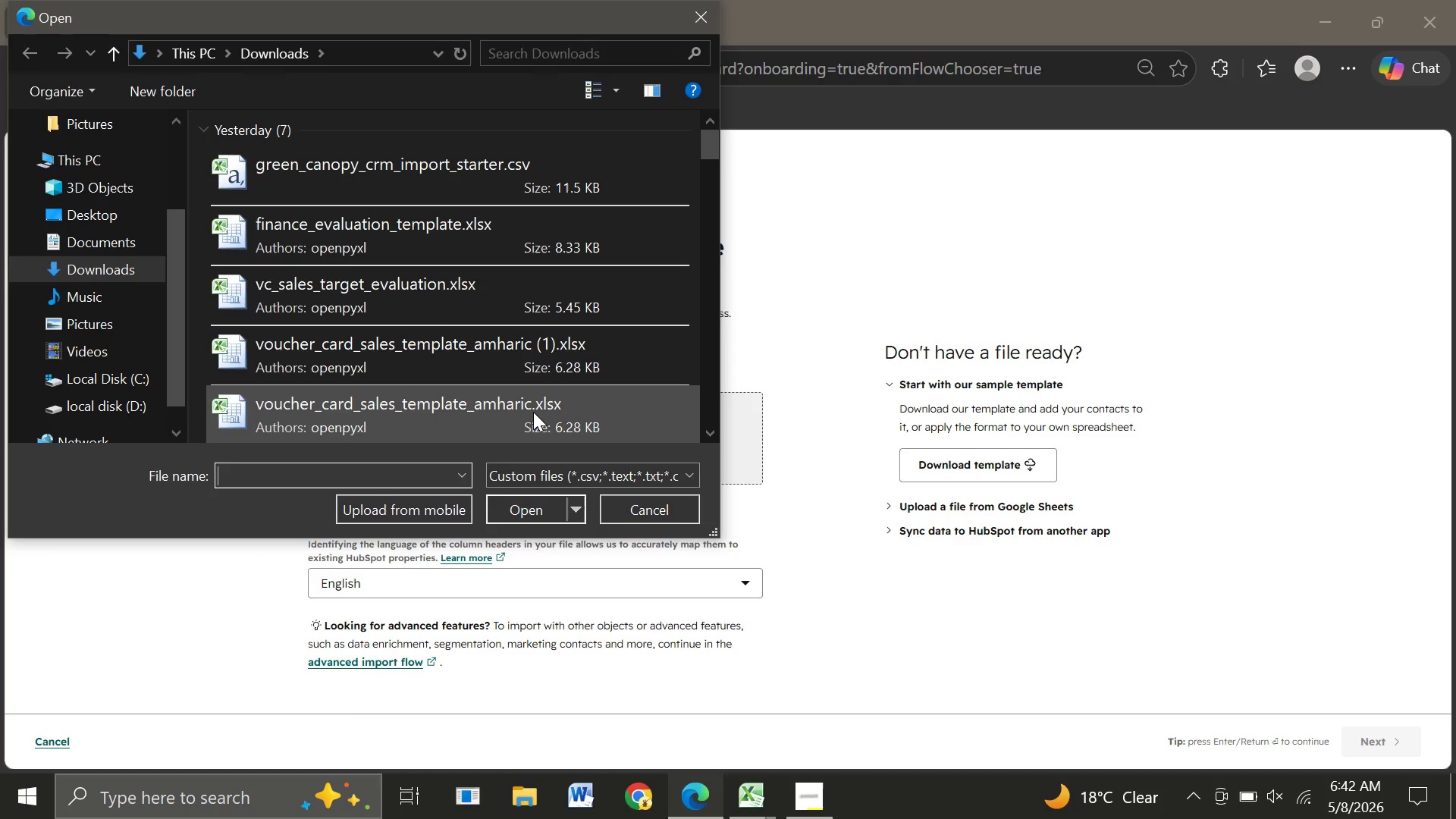 
wait(6.69)
 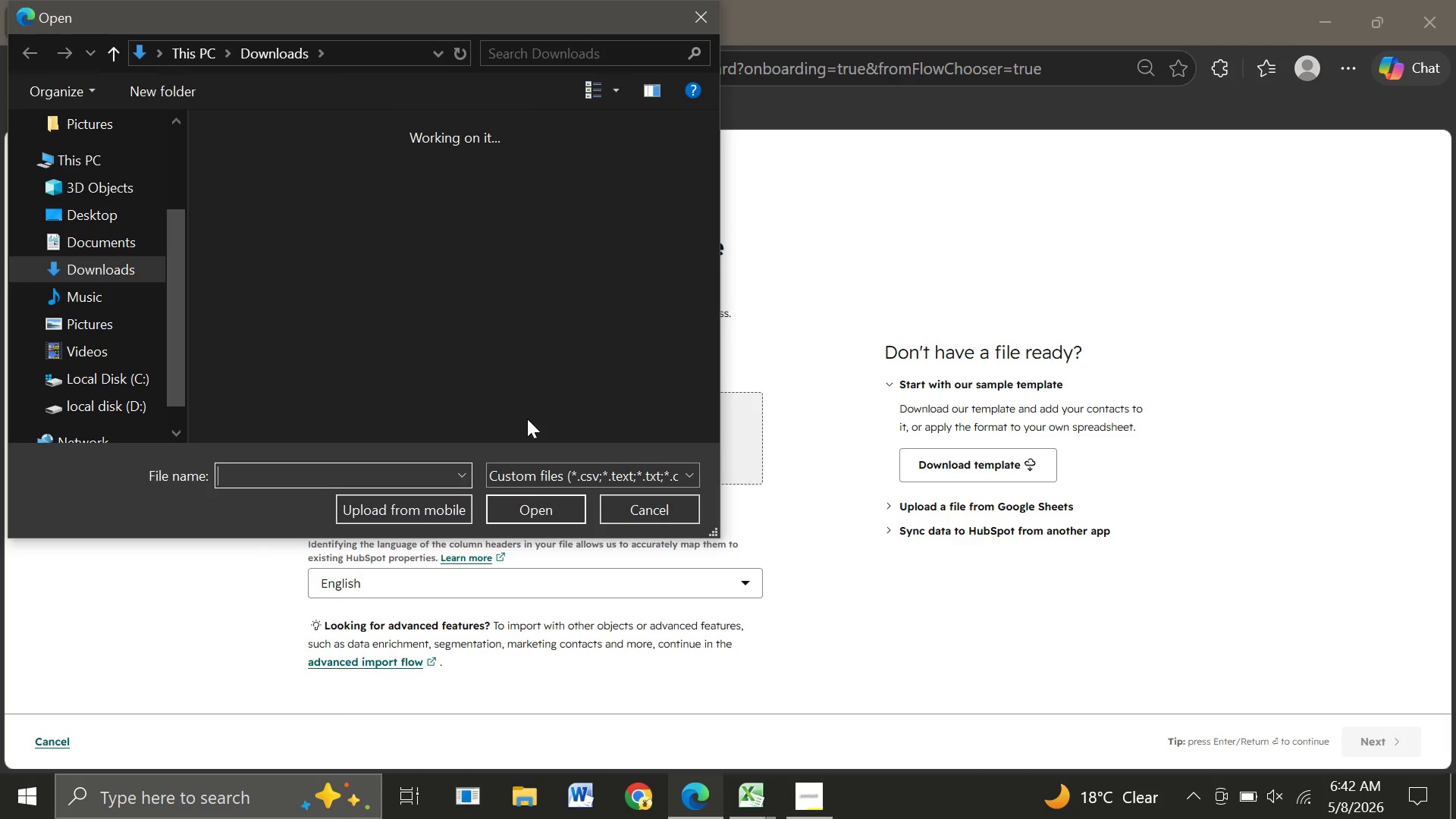 
left_click_drag(start_coordinate=[540, 178], to_coordinate=[550, 175])
 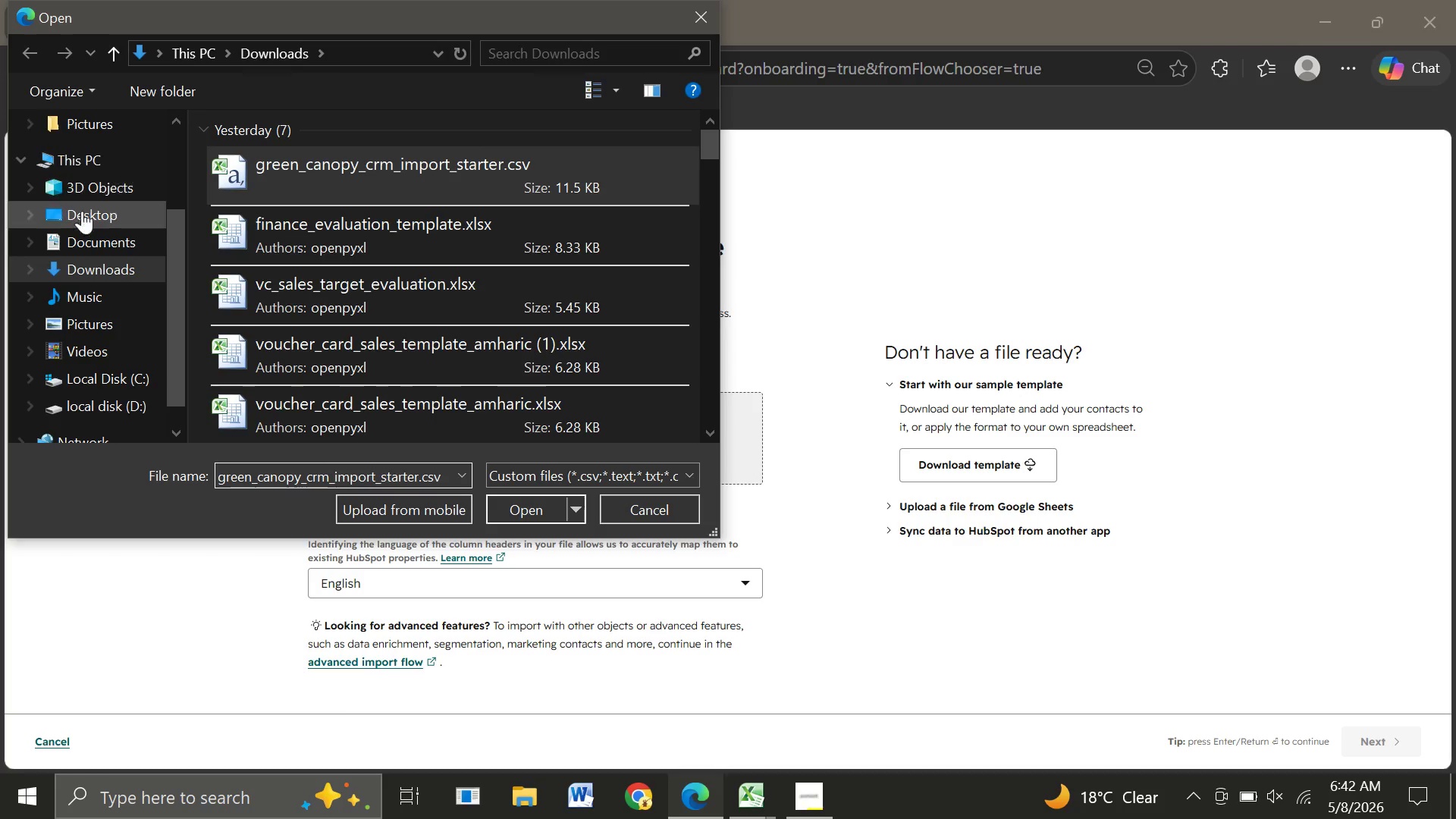 
scroll: coordinate [87, 218], scroll_direction: up, amount: 17.0
 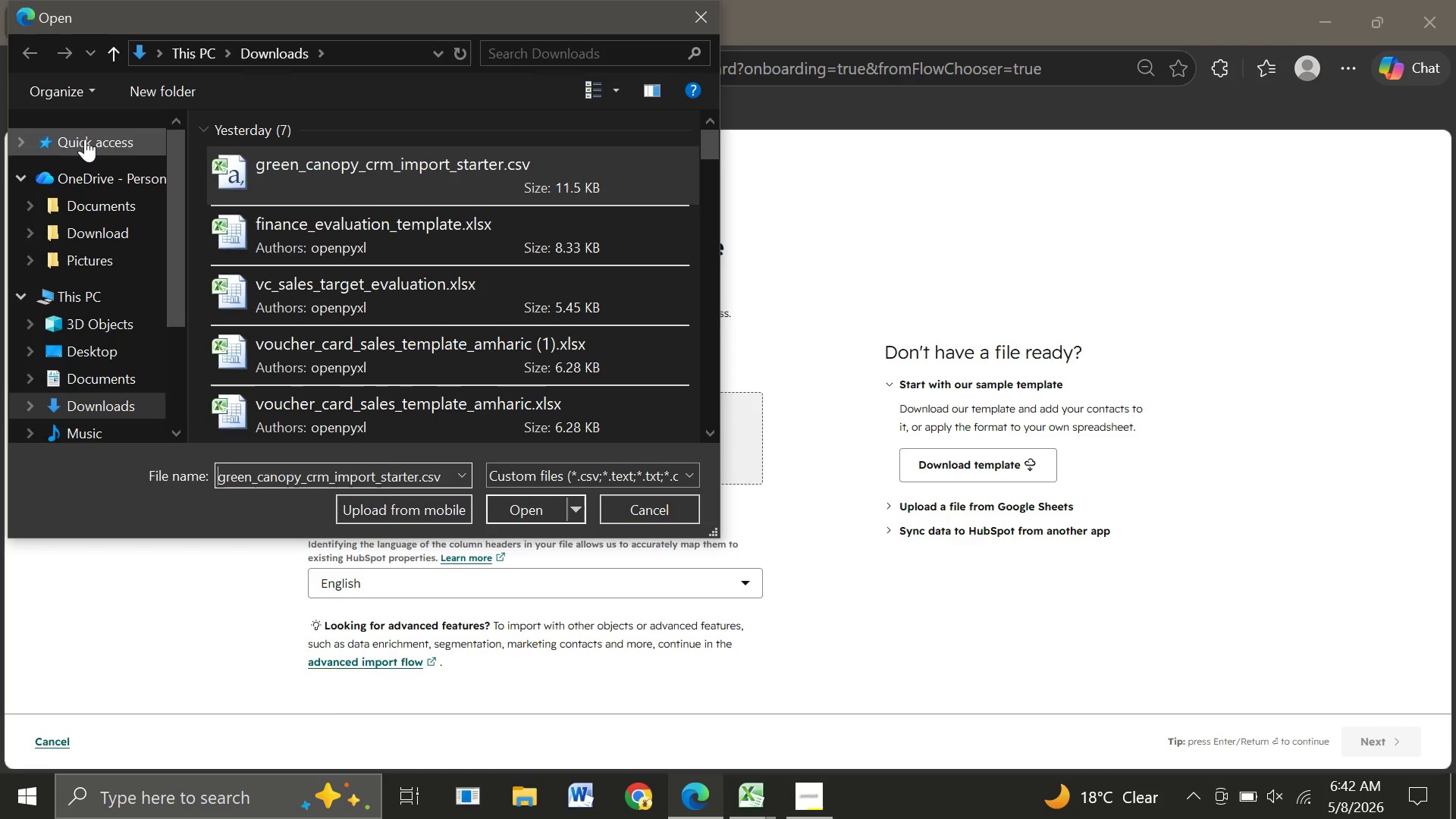 
left_click([85, 139])
 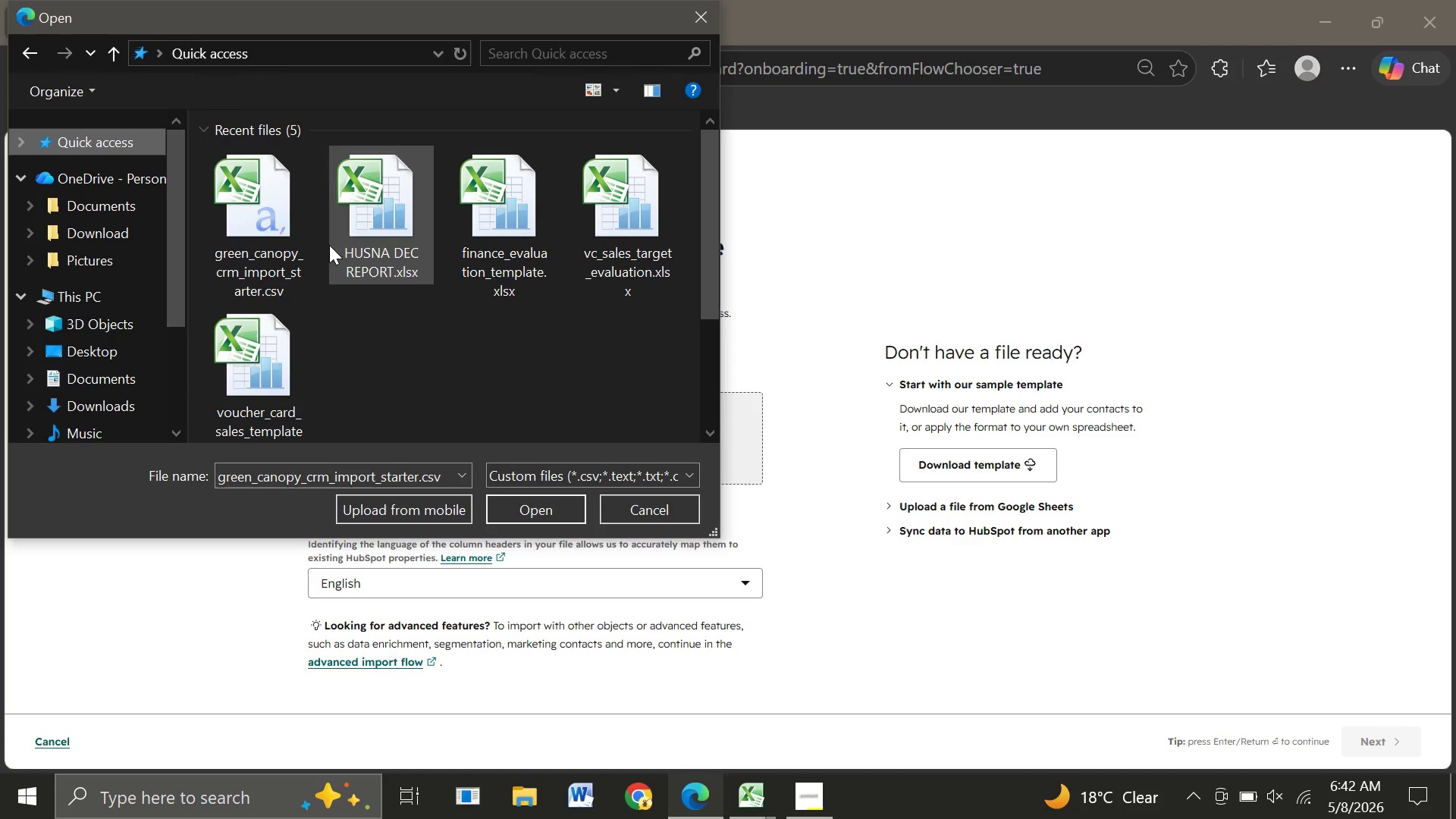 
left_click([221, 230])
 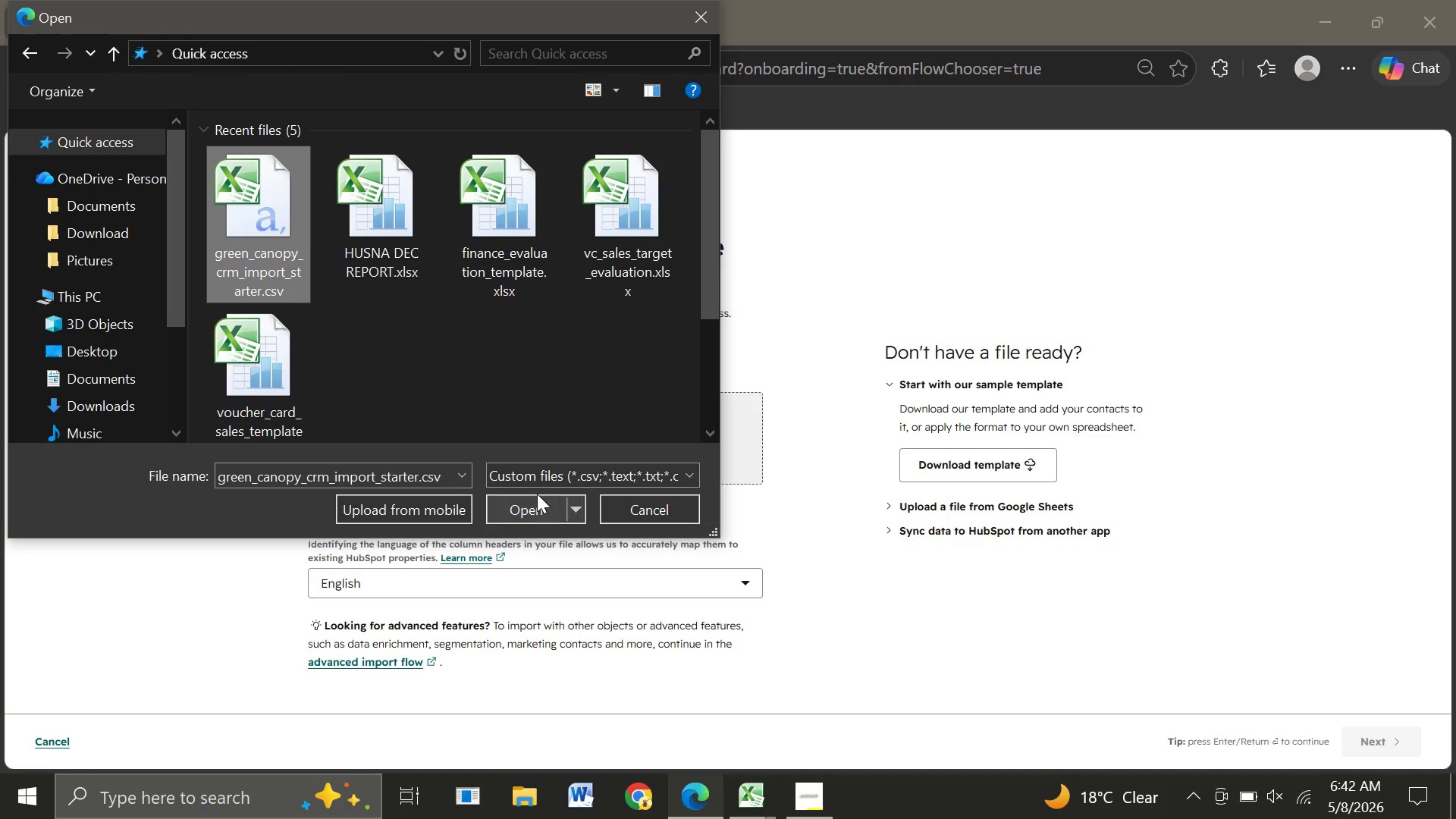 
mouse_move([572, 450])
 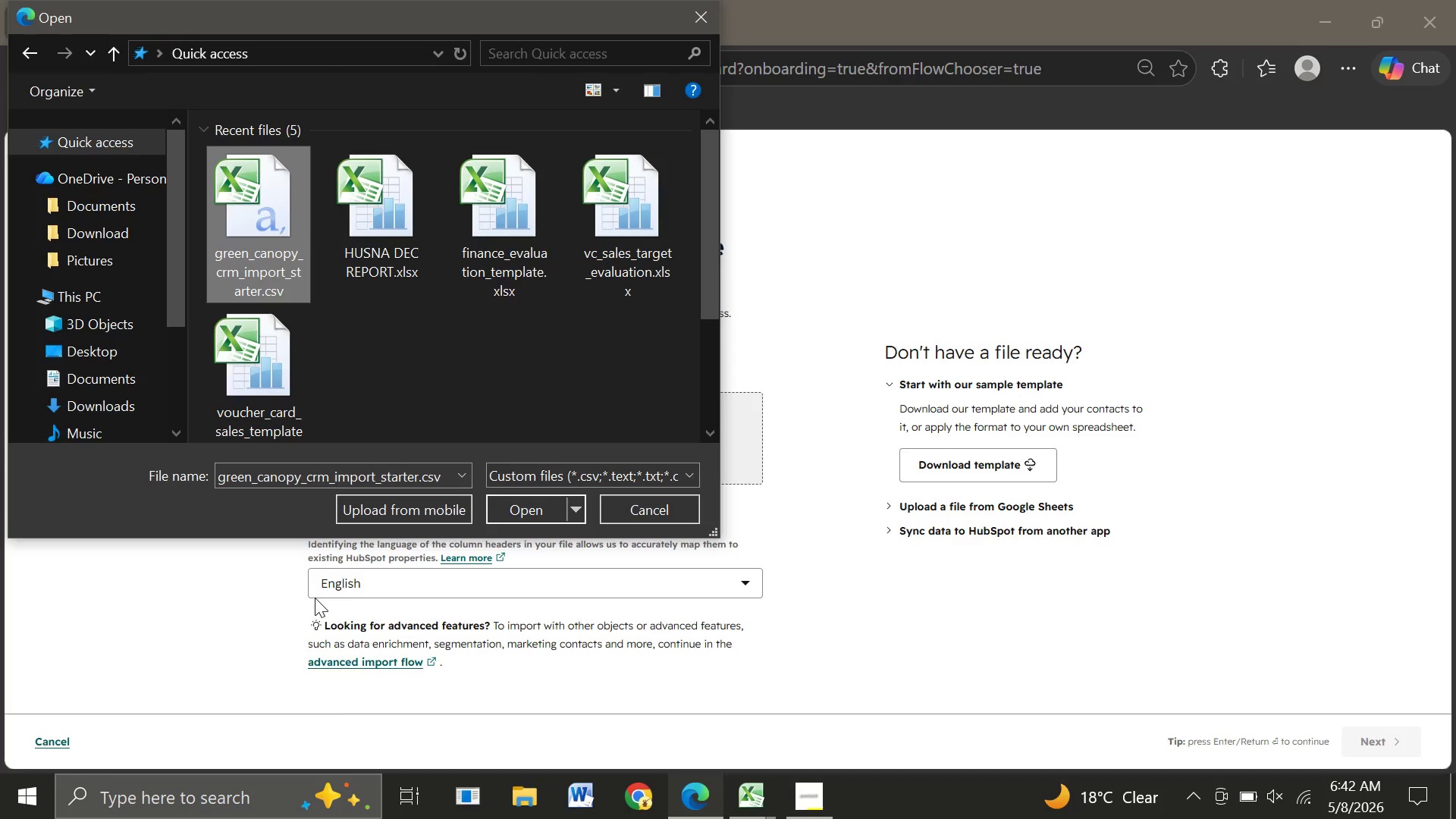 
wait(6.78)
 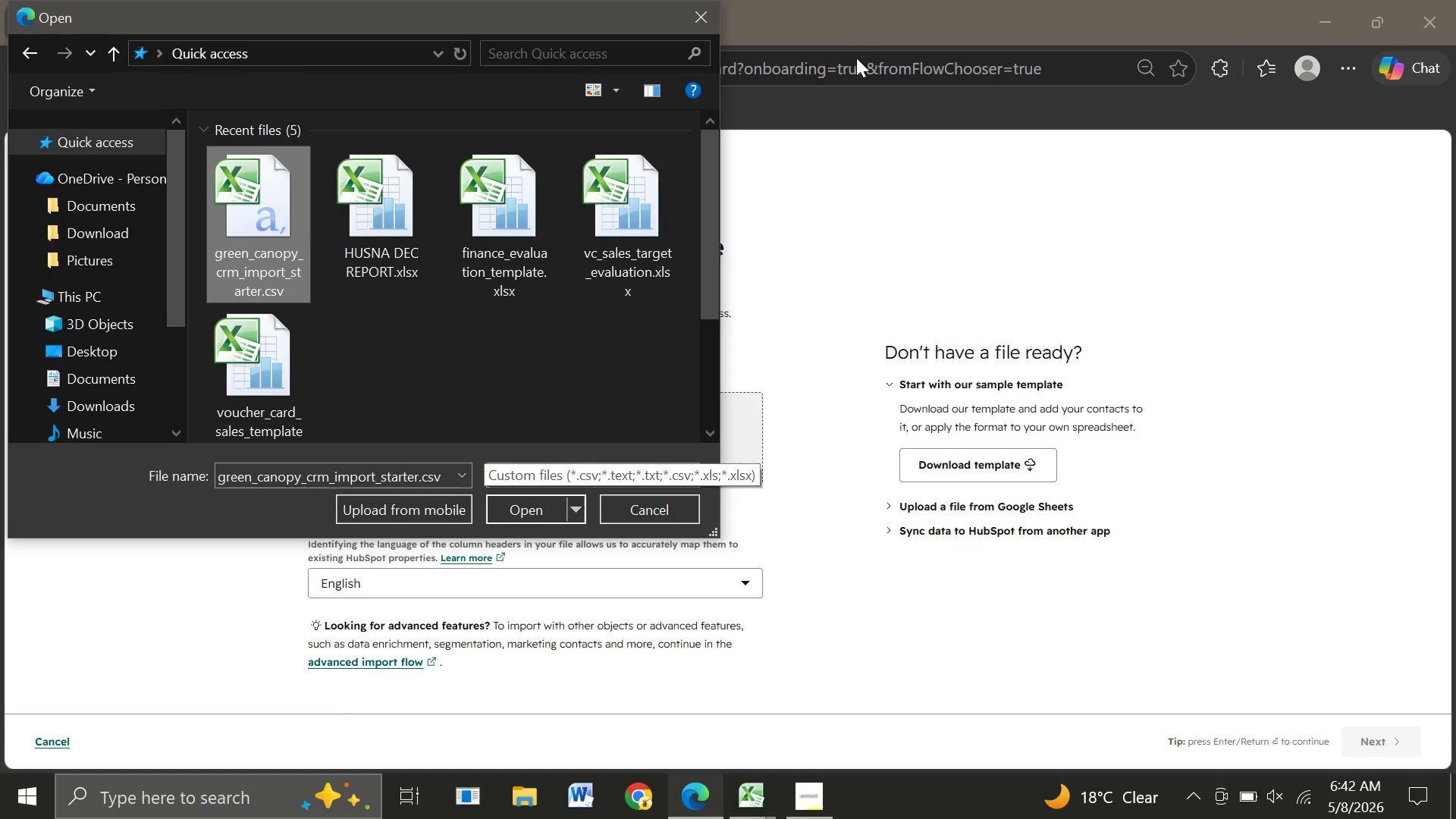 
left_click([519, 510])
 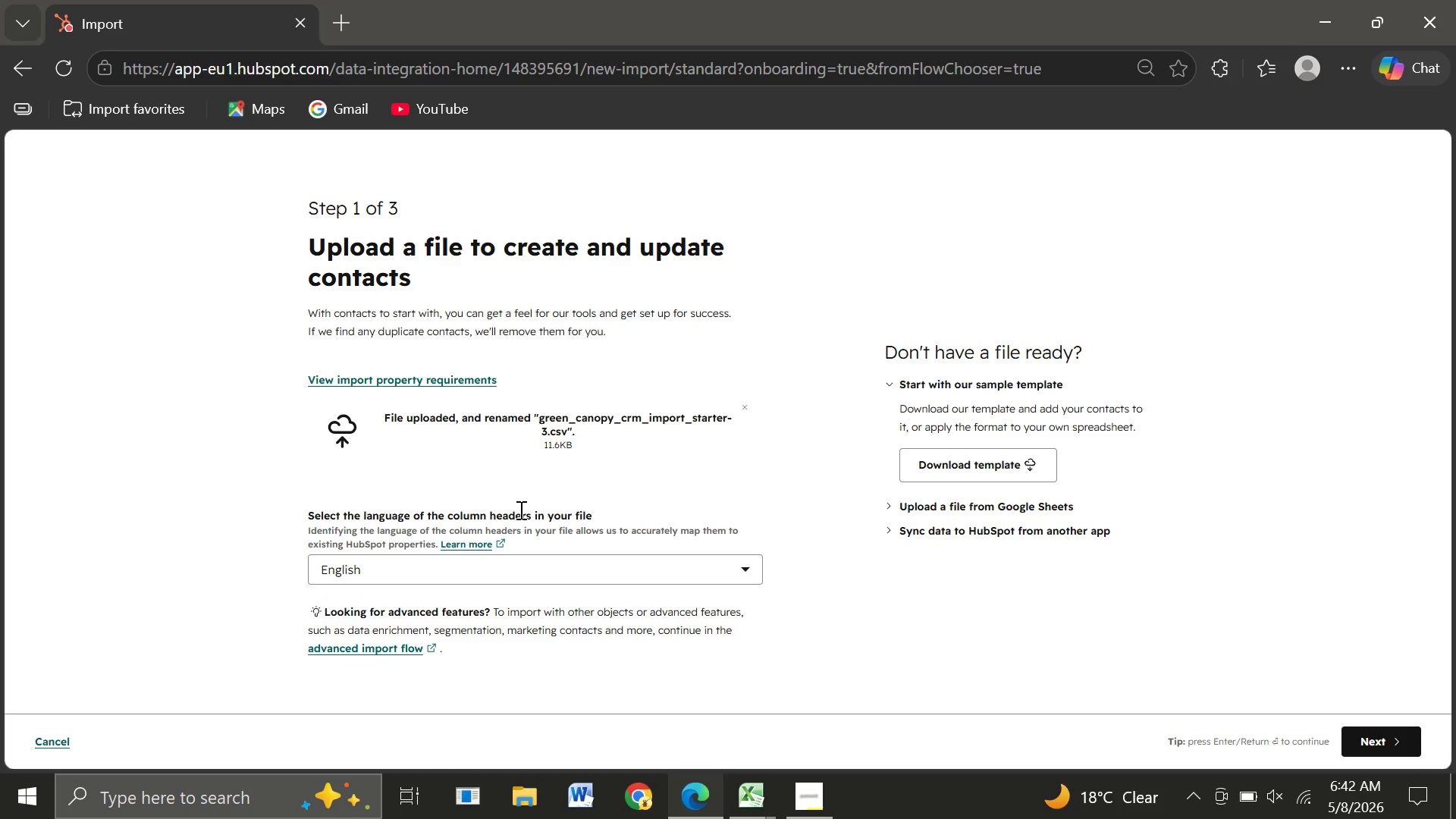 
wait(19.78)
 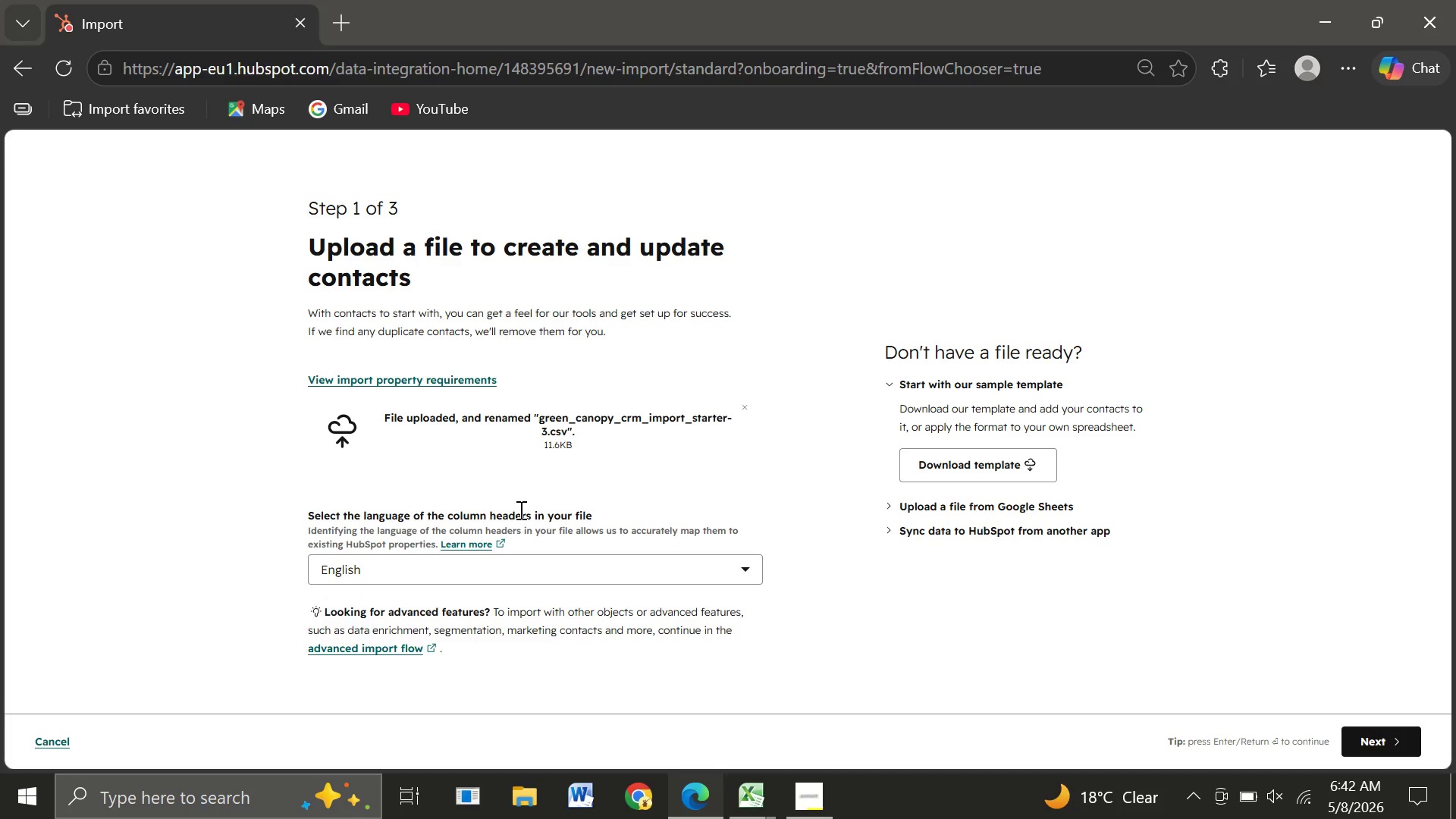 
left_click([1378, 732])
 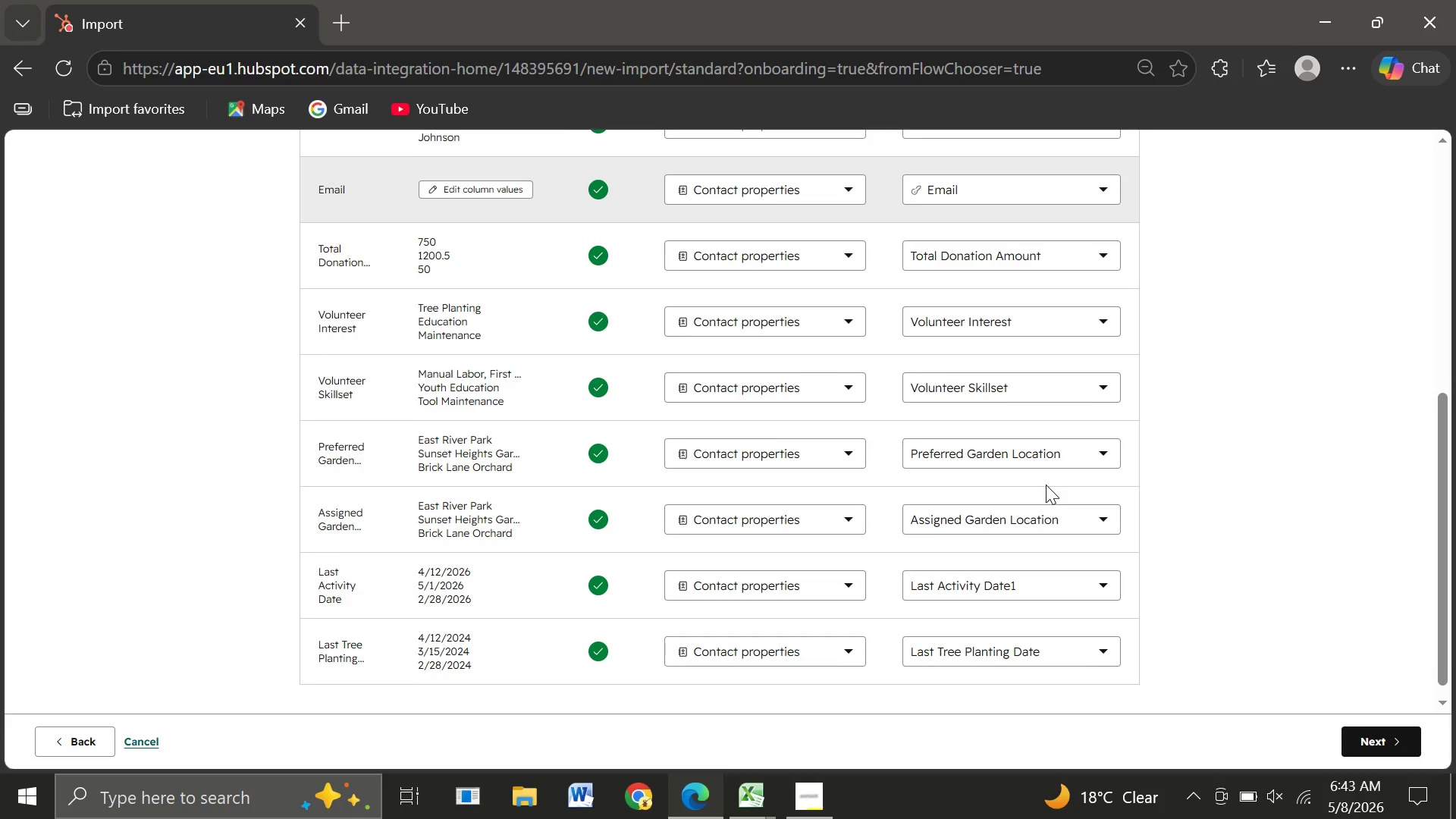 
wait(32.22)
 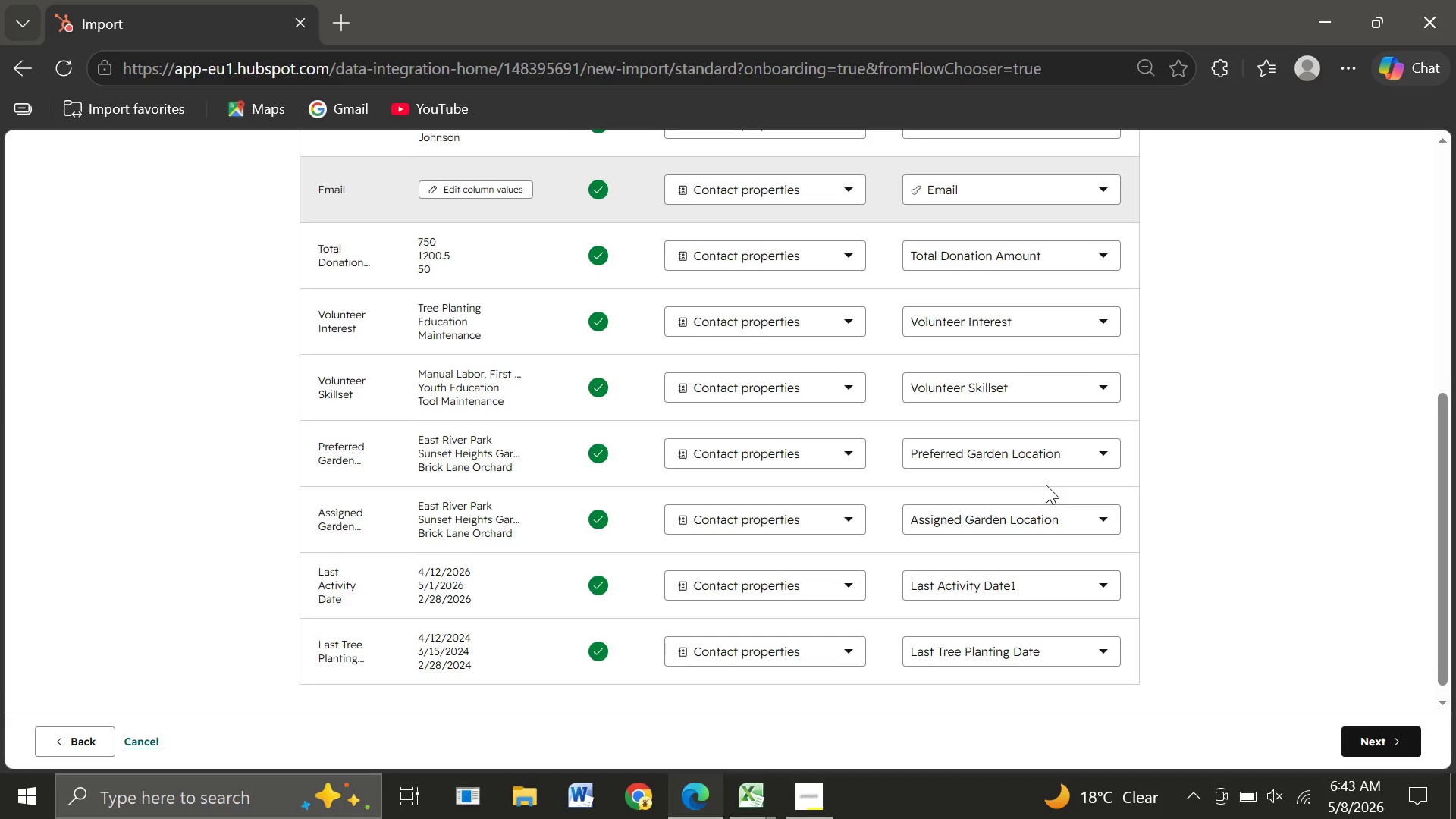 
mouse_move([605, 595])
 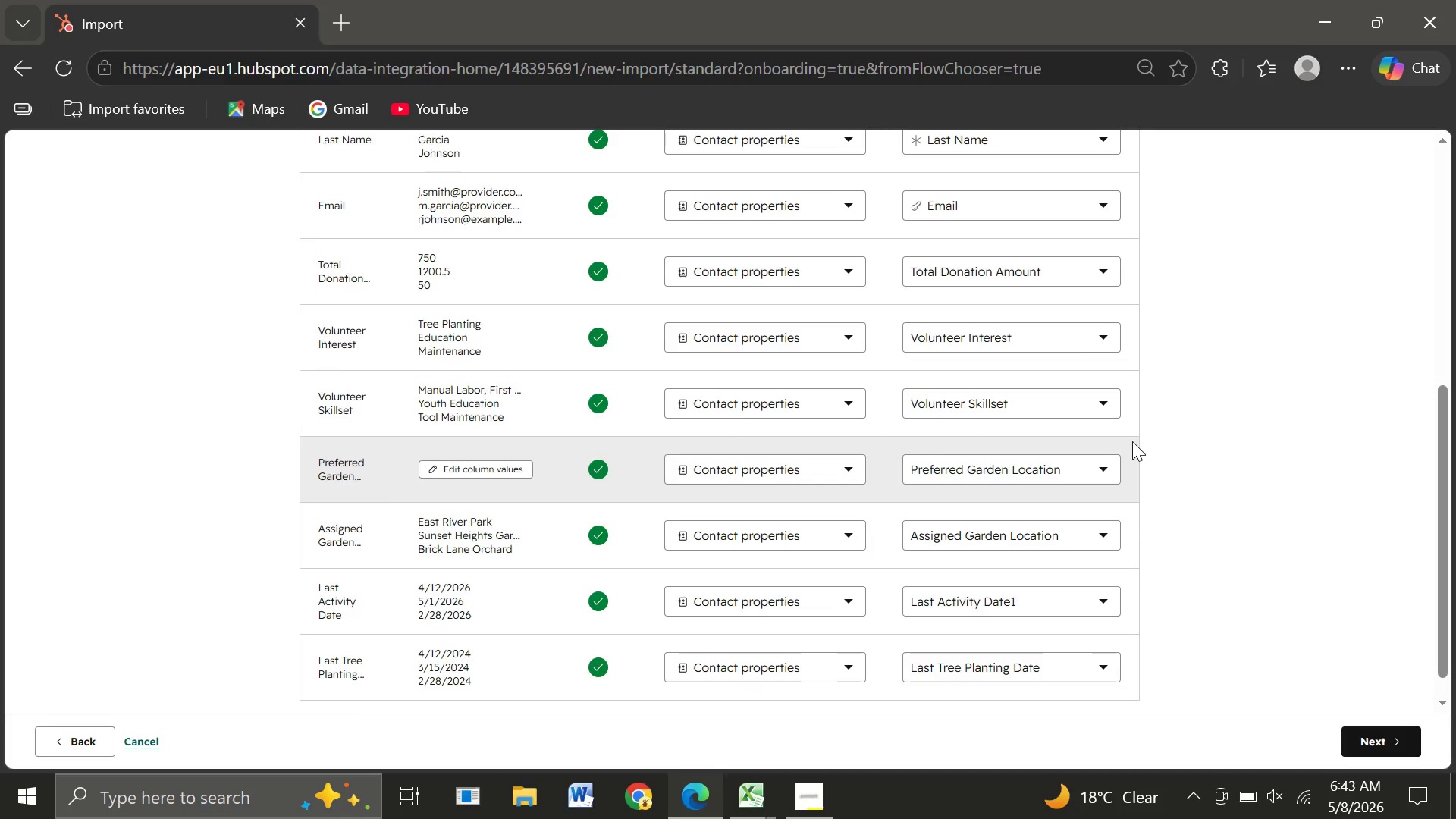 
wait(11.29)
 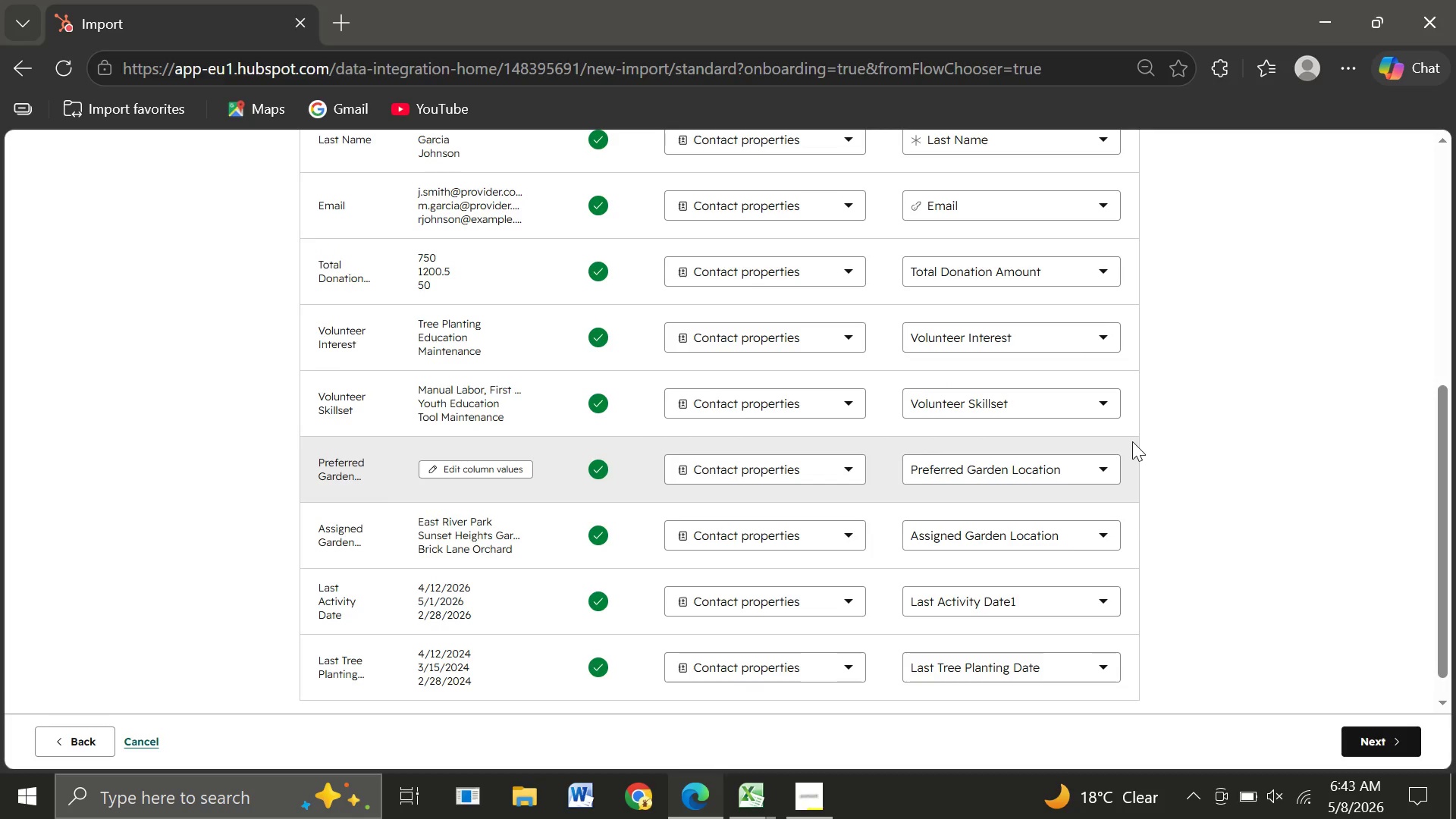 
left_click([1371, 733])
 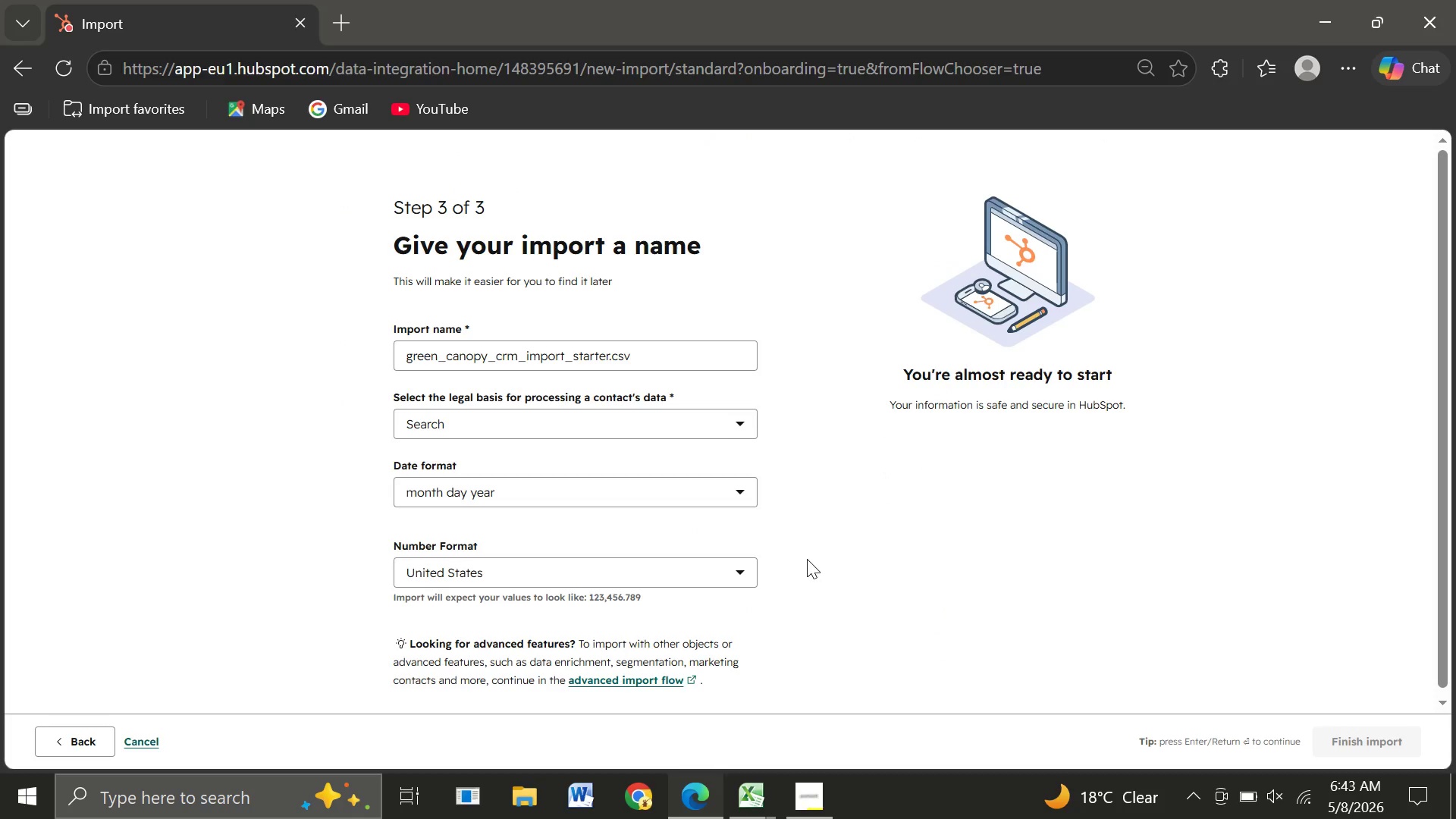 
wait(17.2)
 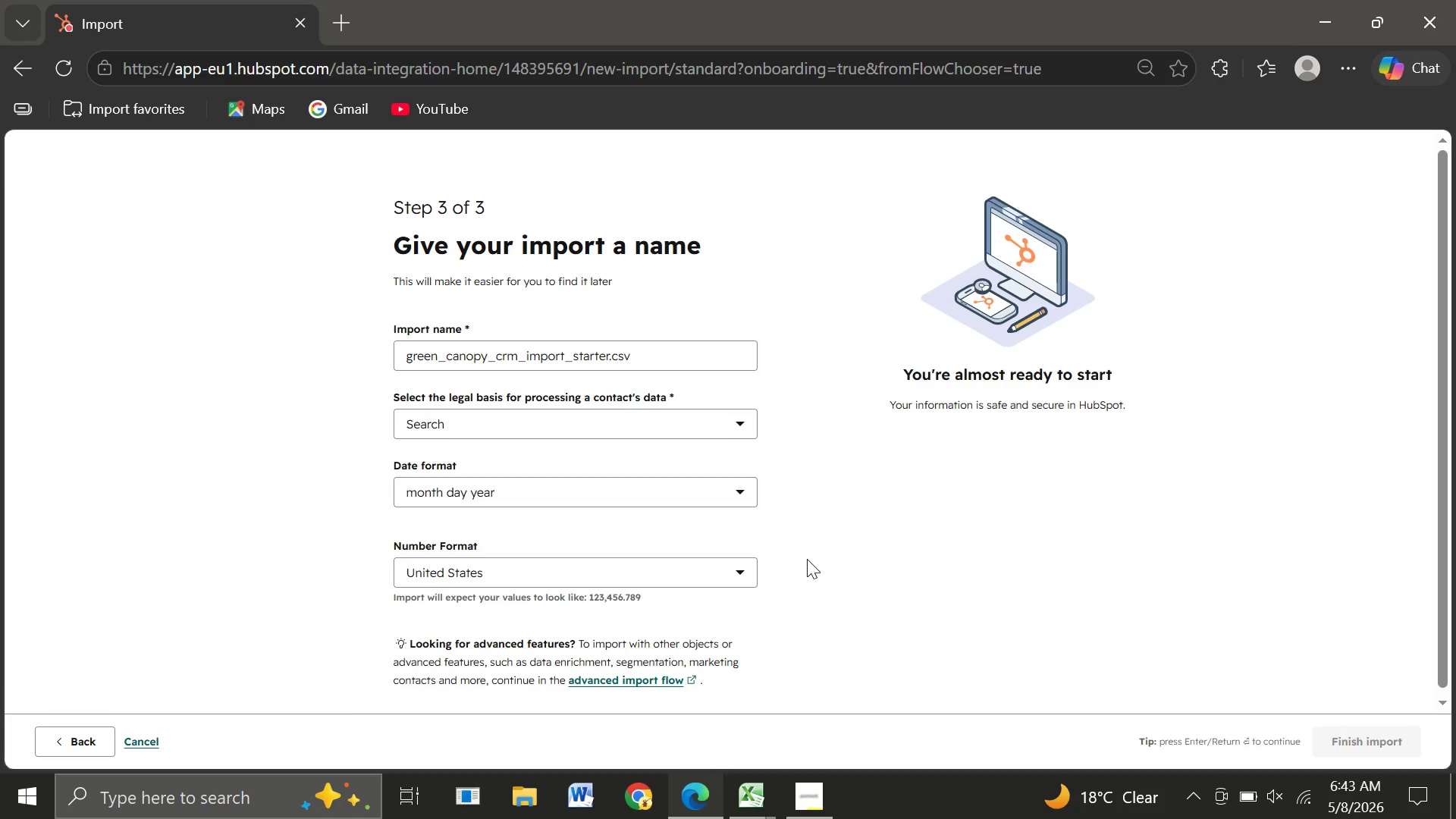 
left_click([556, 423])
 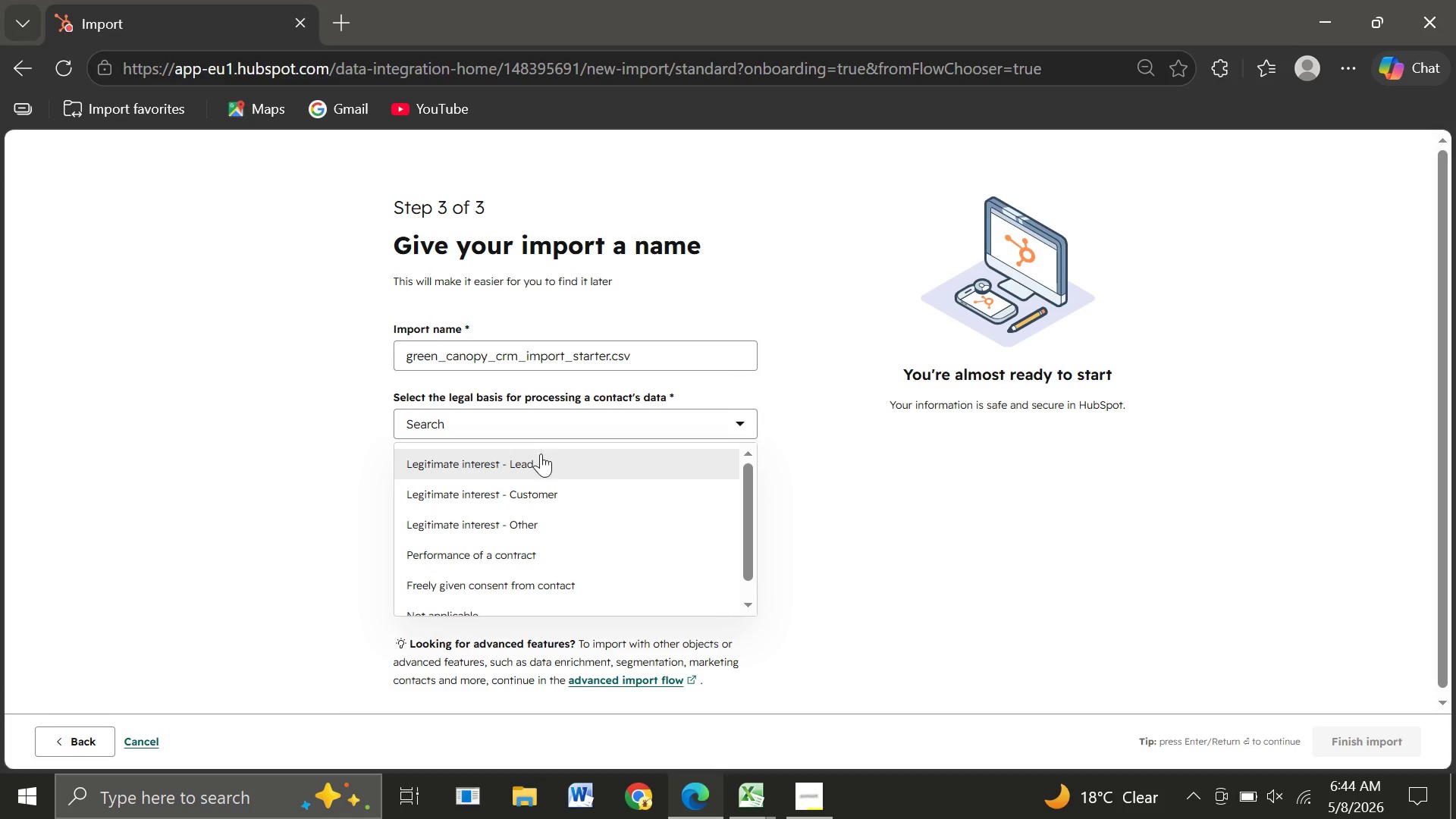 
left_click([541, 465])
 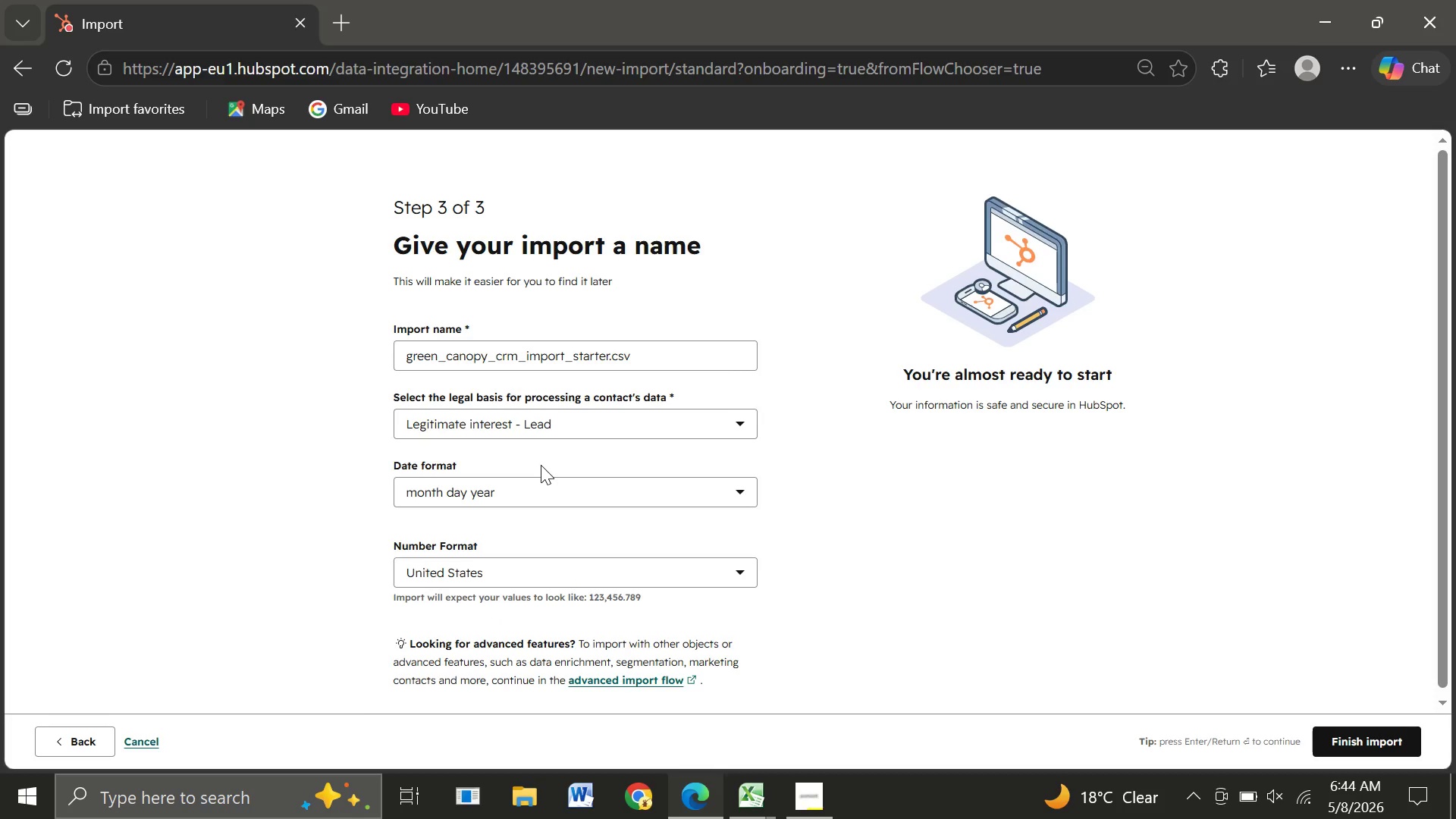 
wait(8.83)
 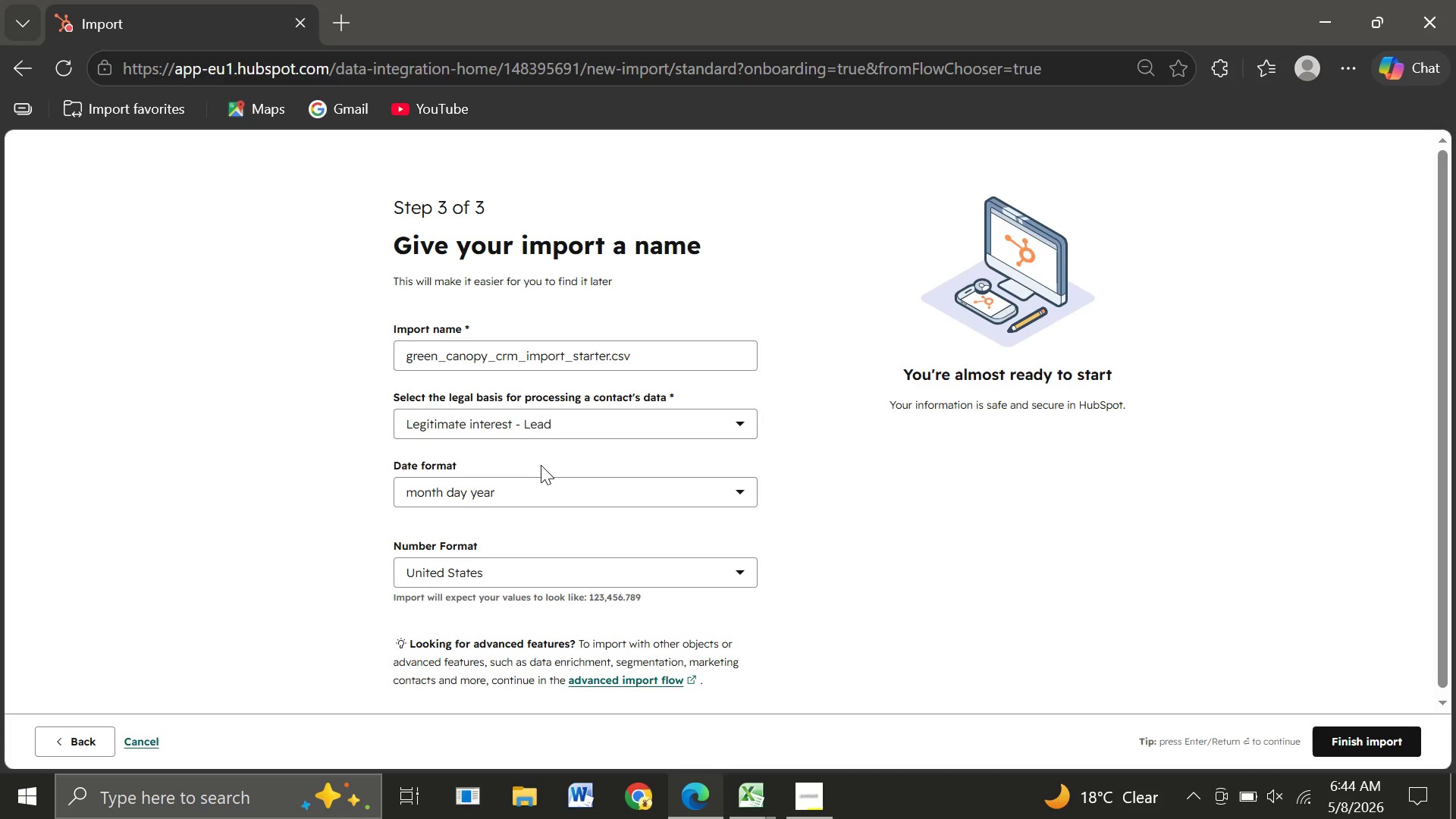 
left_click([1378, 735])
 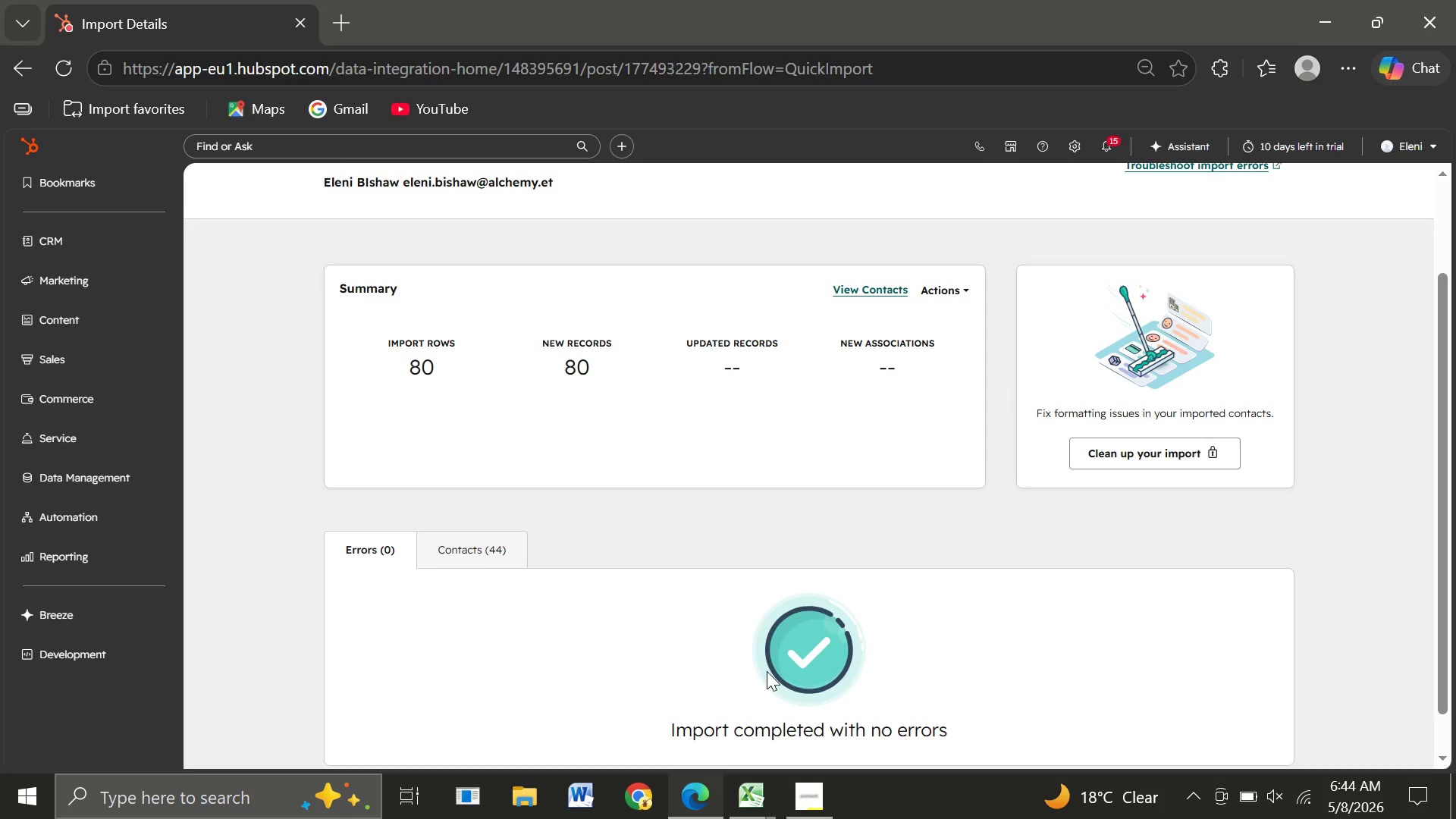 
wait(16.06)
 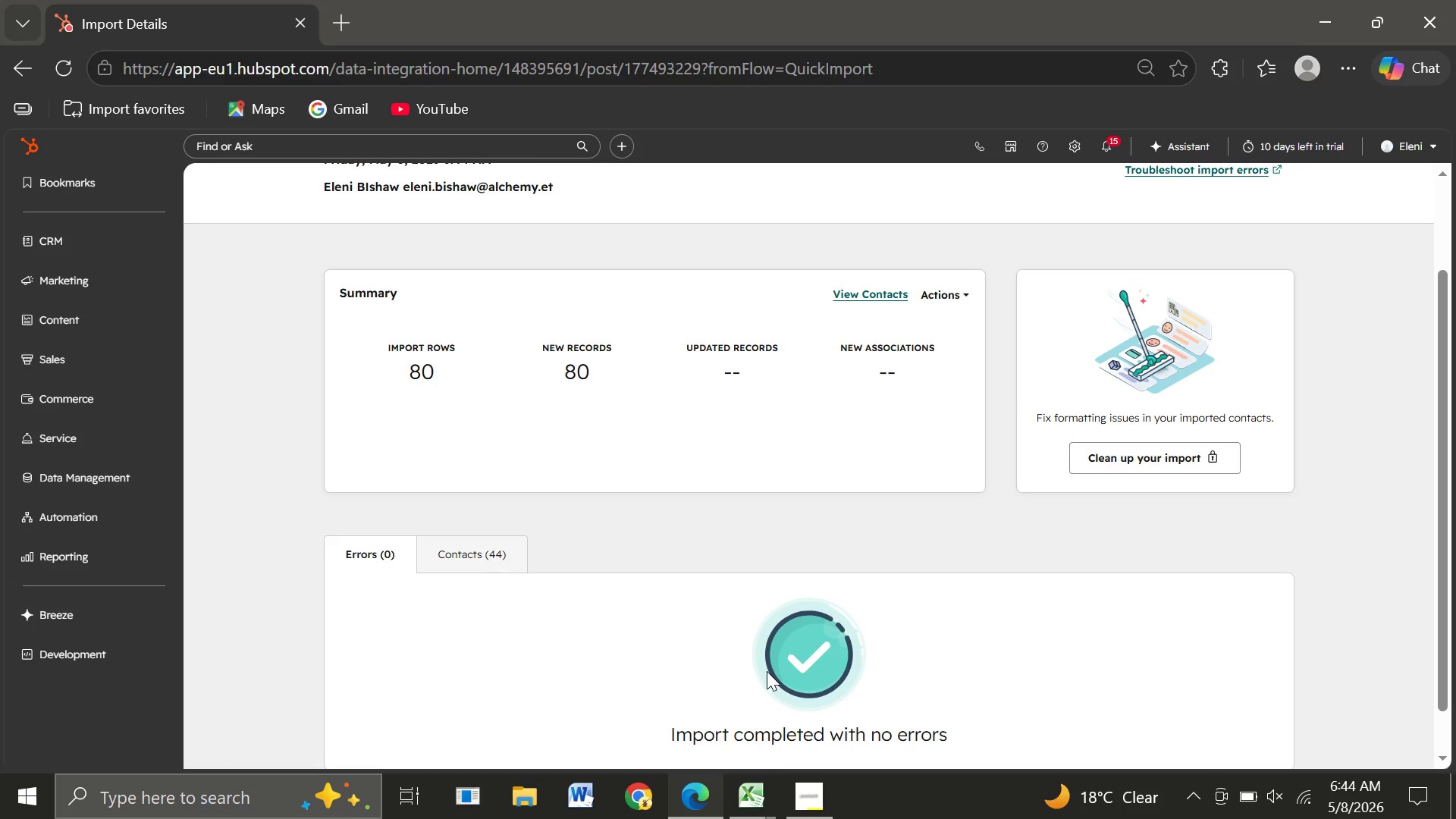 
key(Control+Minus)
 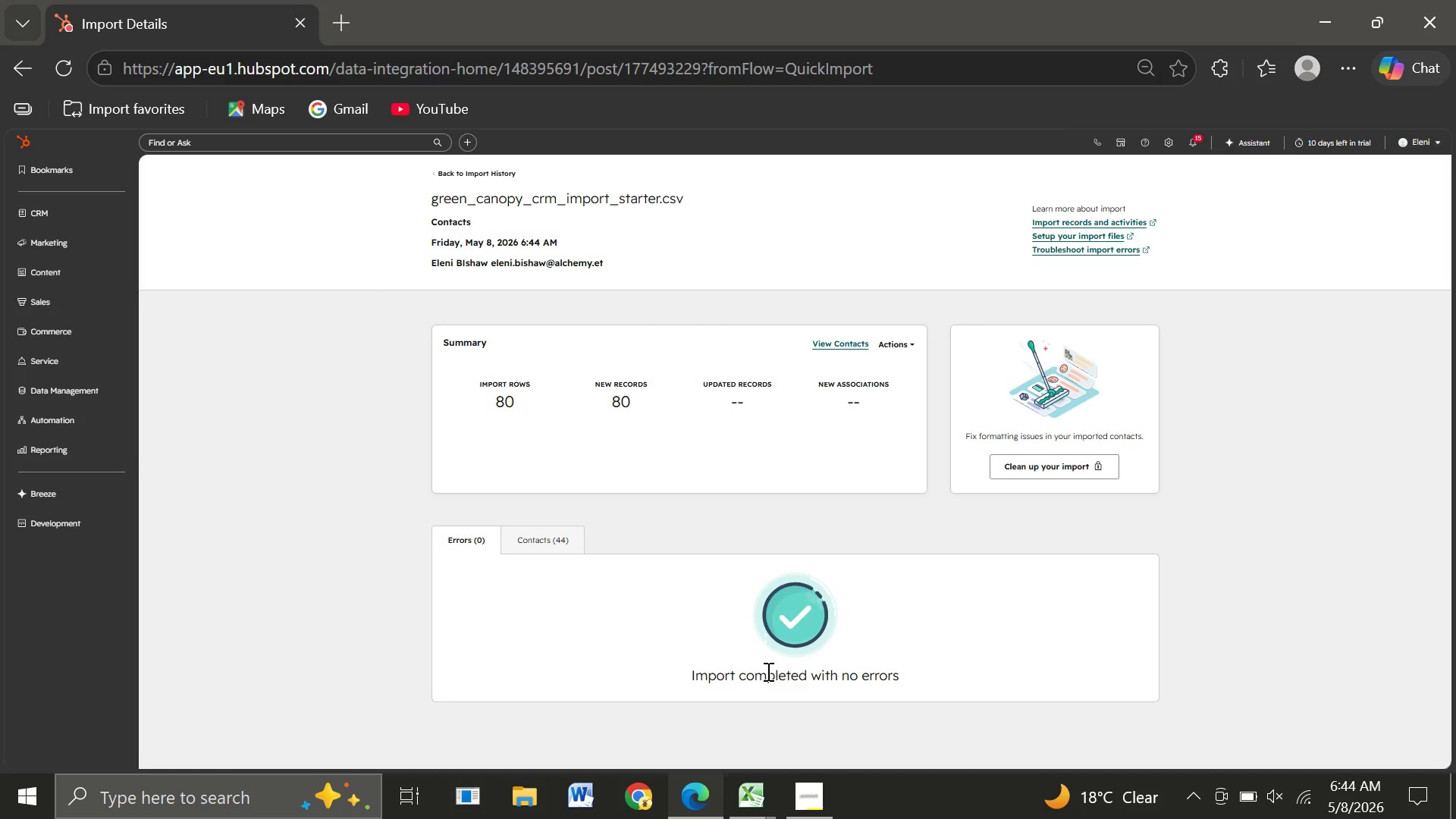 
wait(7.34)
 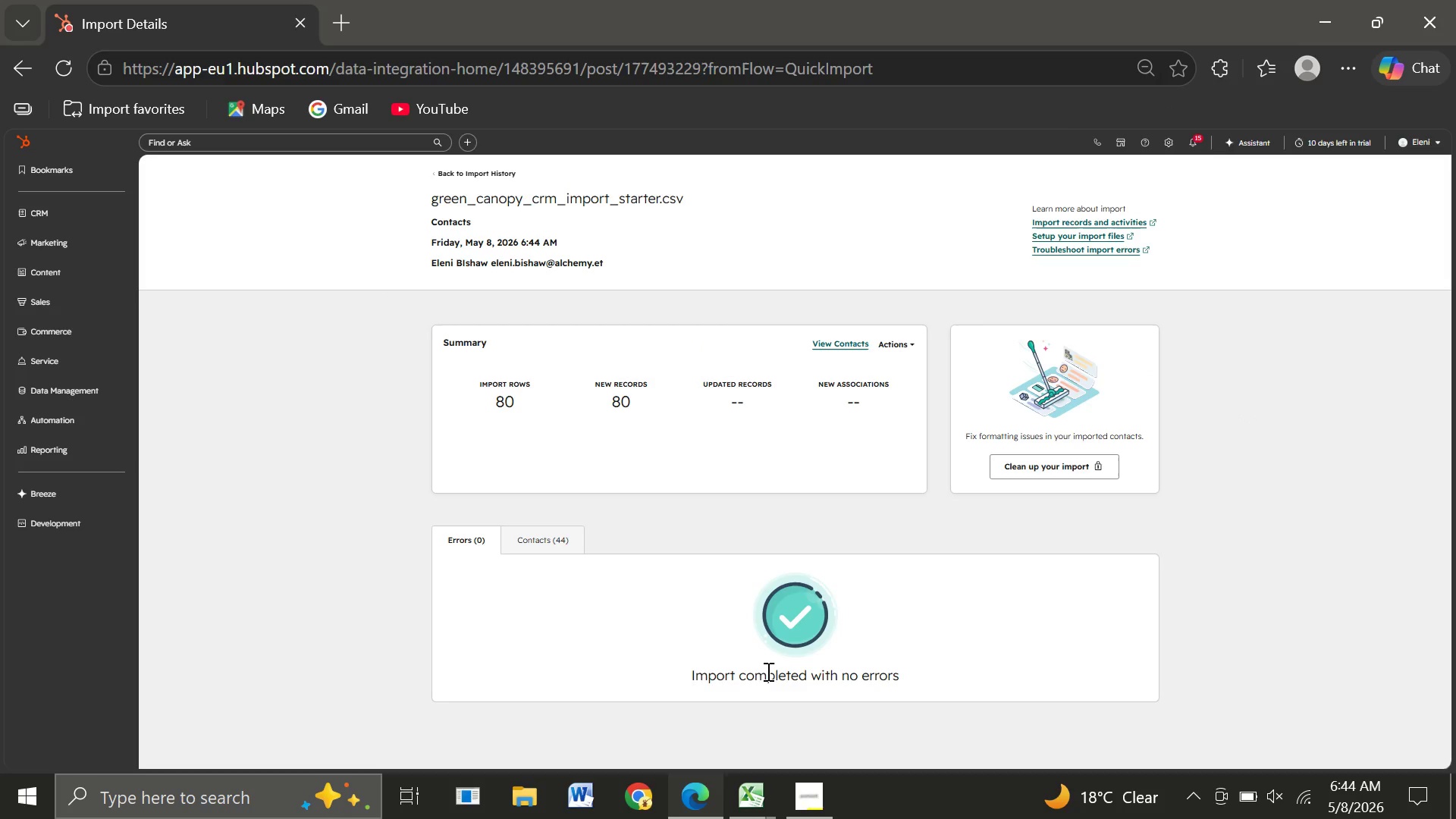 
key(Meta+PrintScreen)
 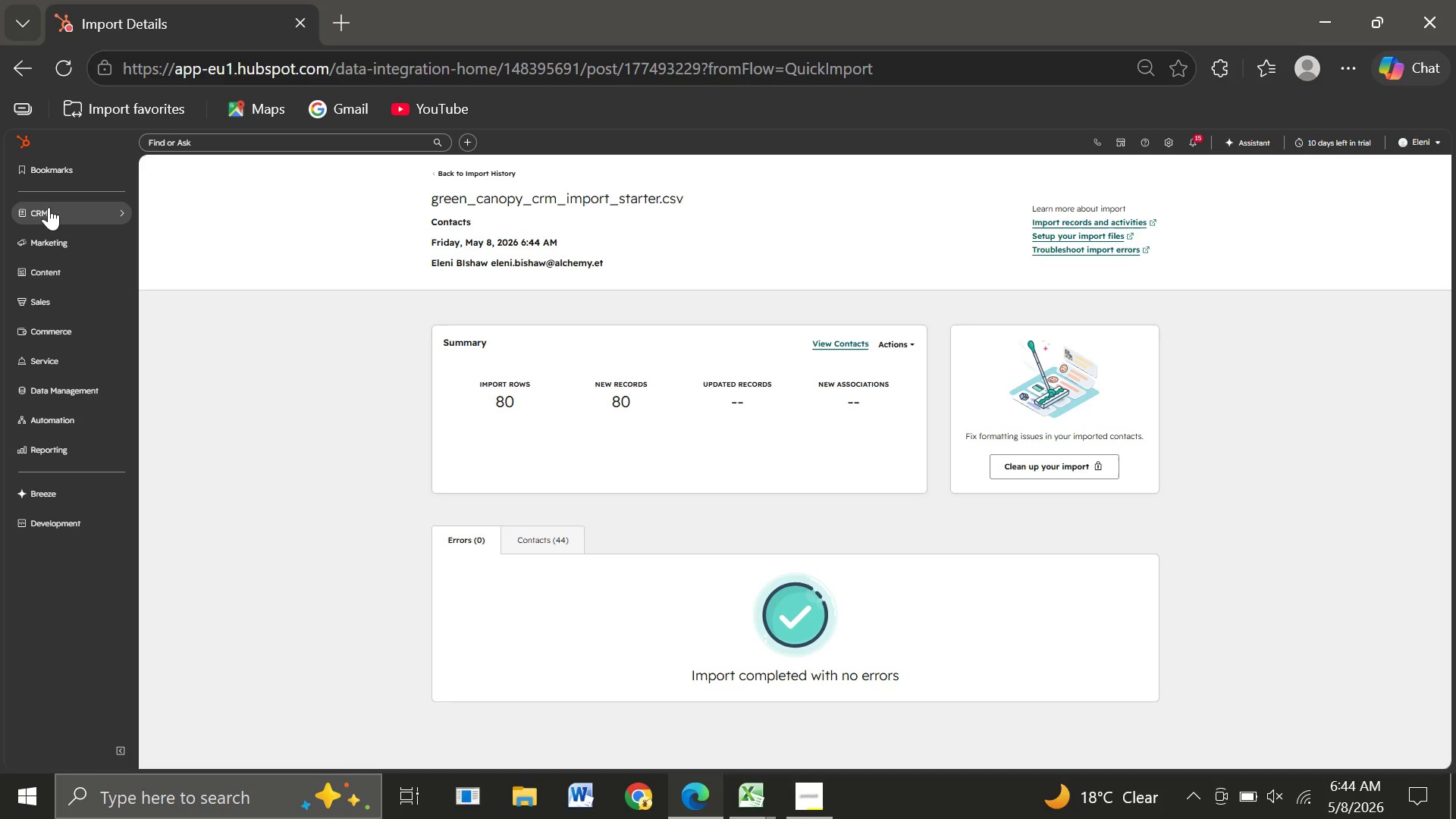 
left_click([37, 210])
 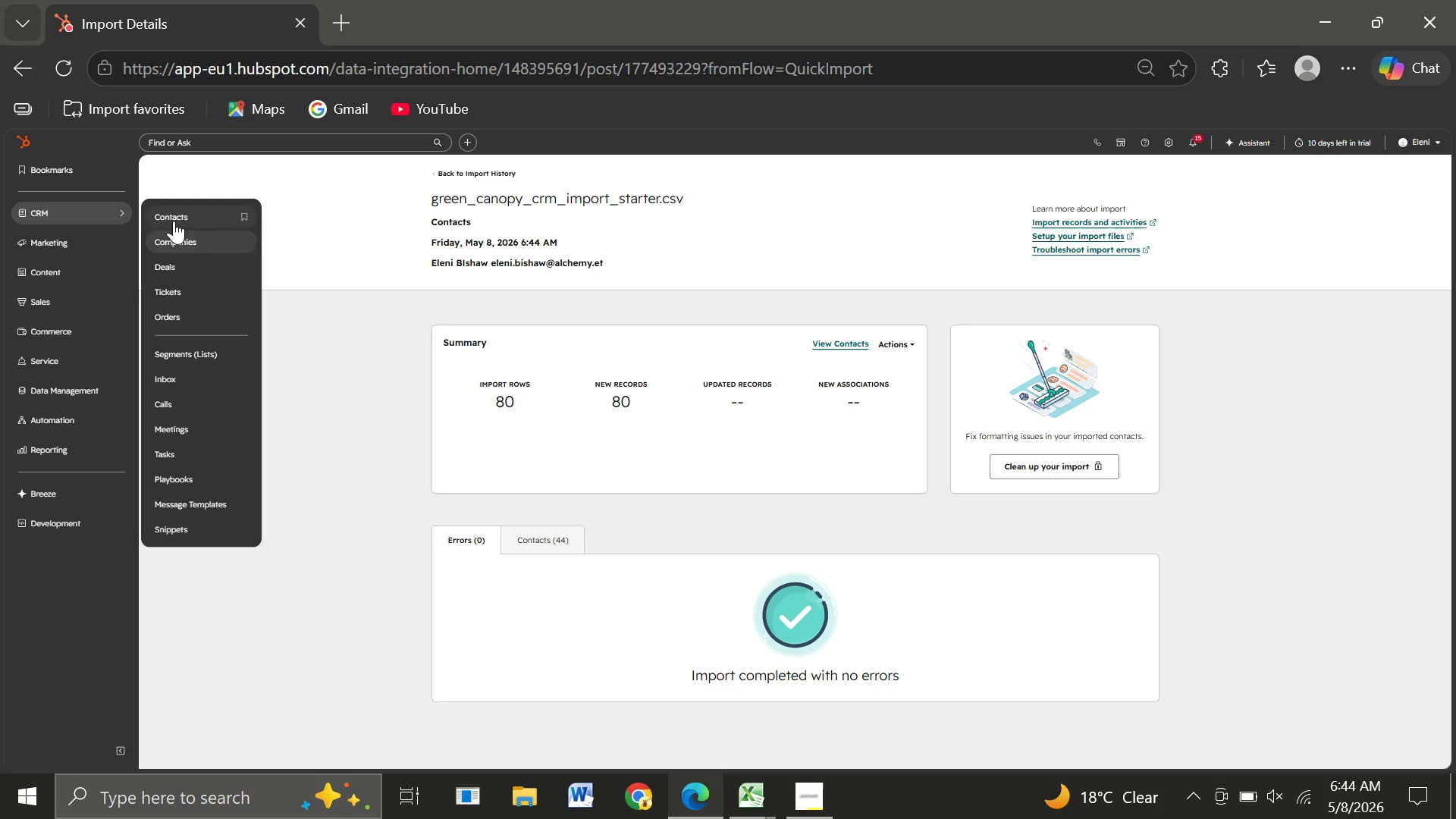 
left_click([149, 215])
 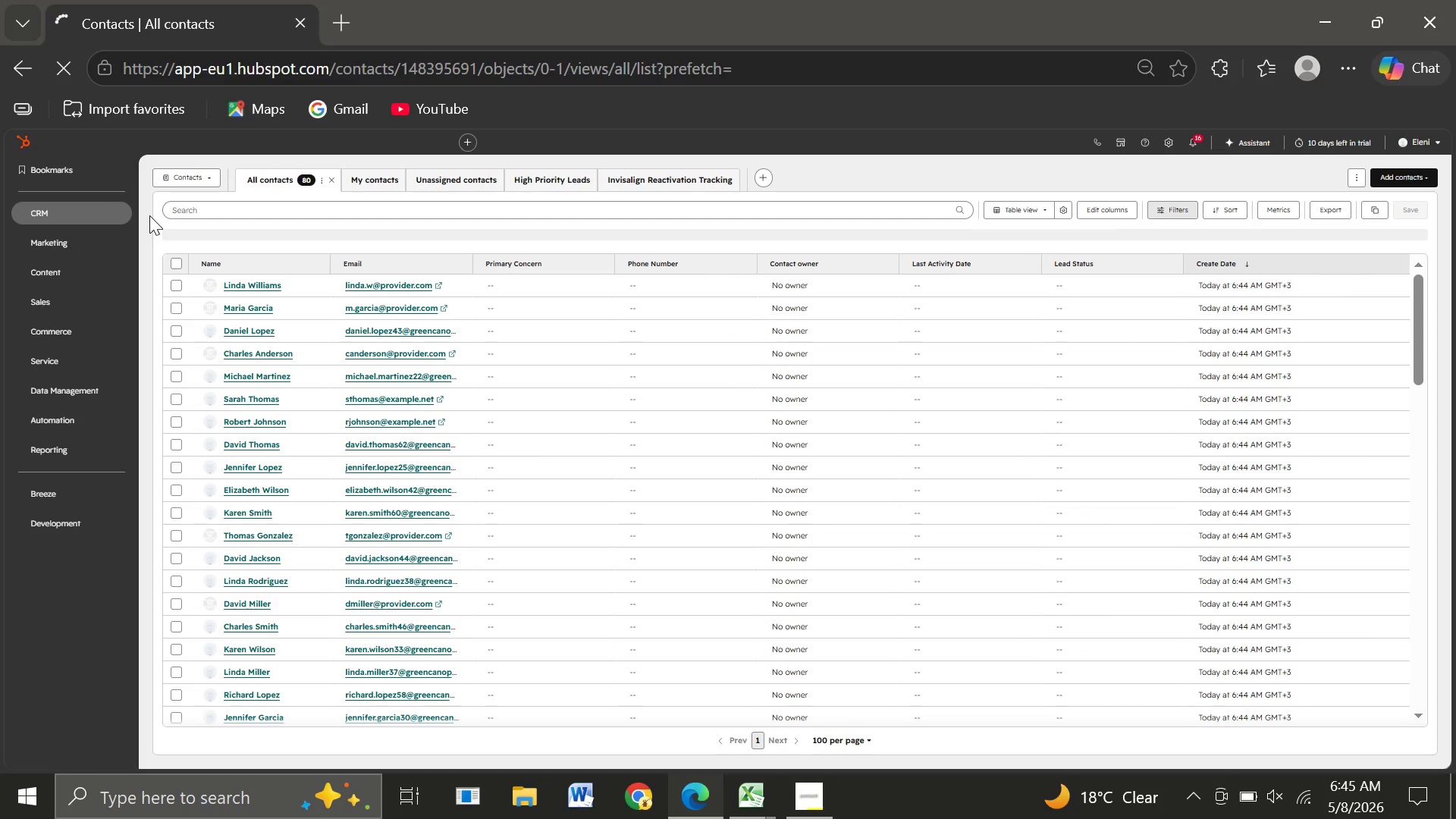 
wait(27.98)
 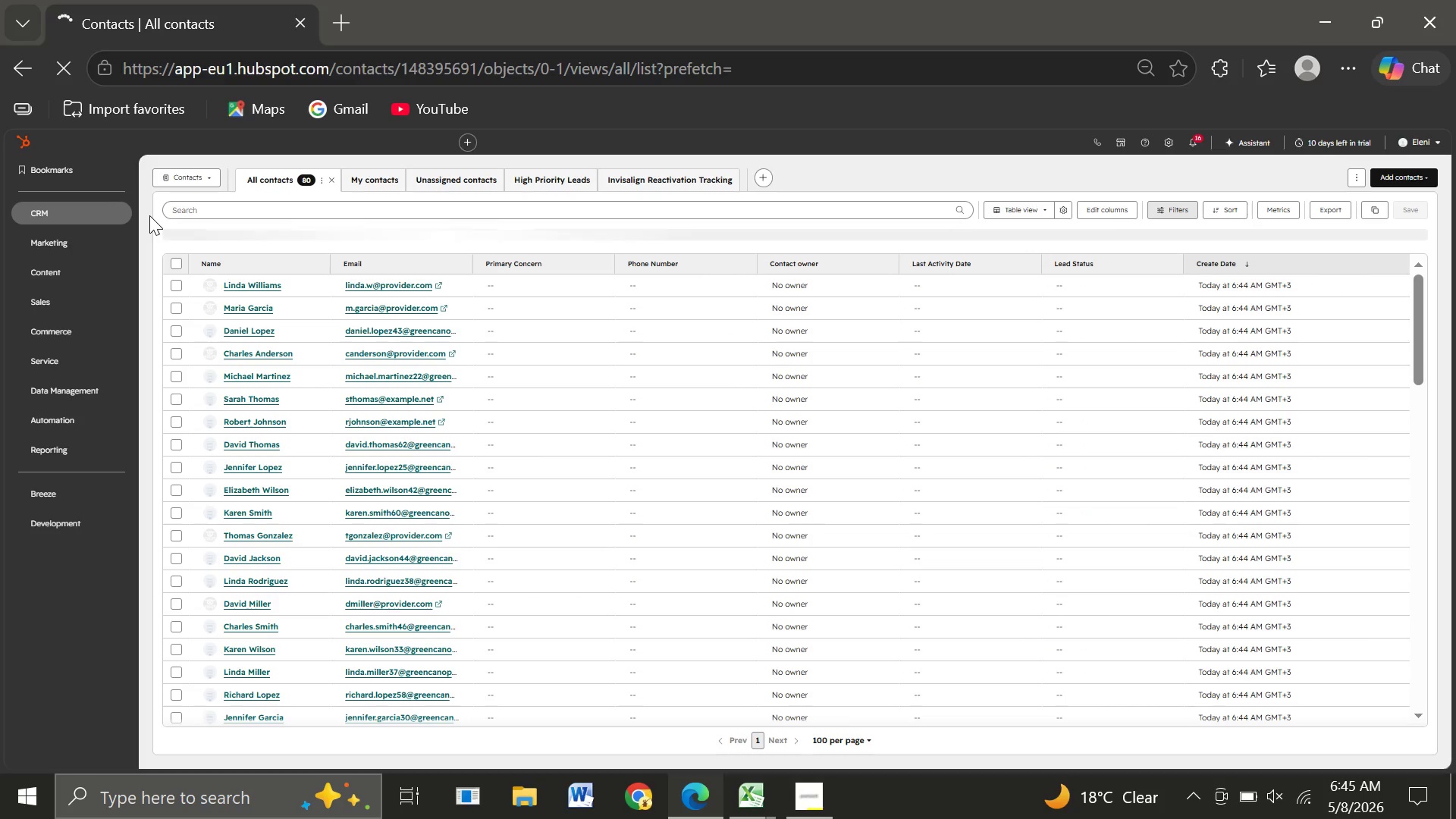 
key(Control+Equal)
 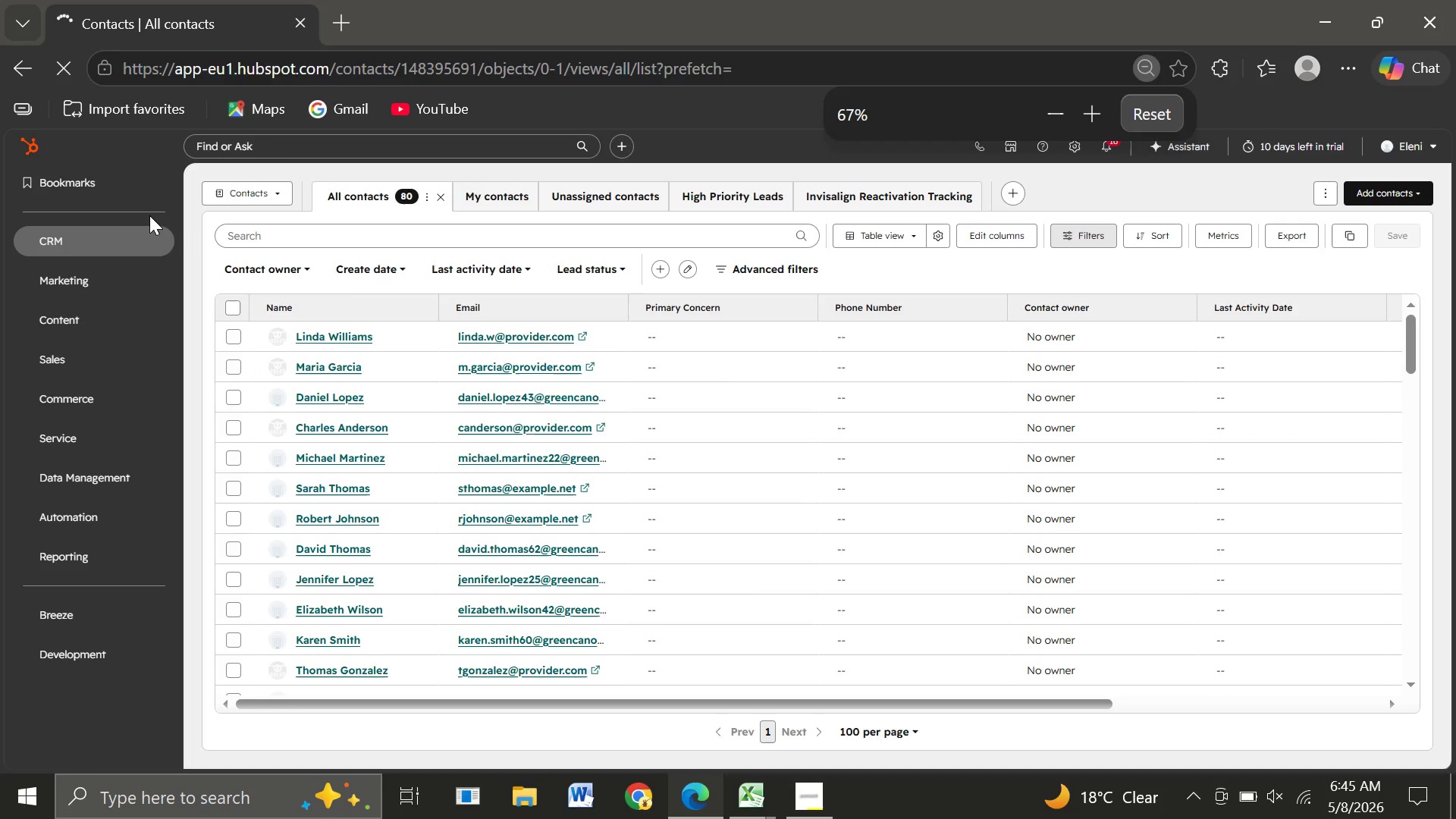 
hold_key(key=ControlRight, duration=0.62)
 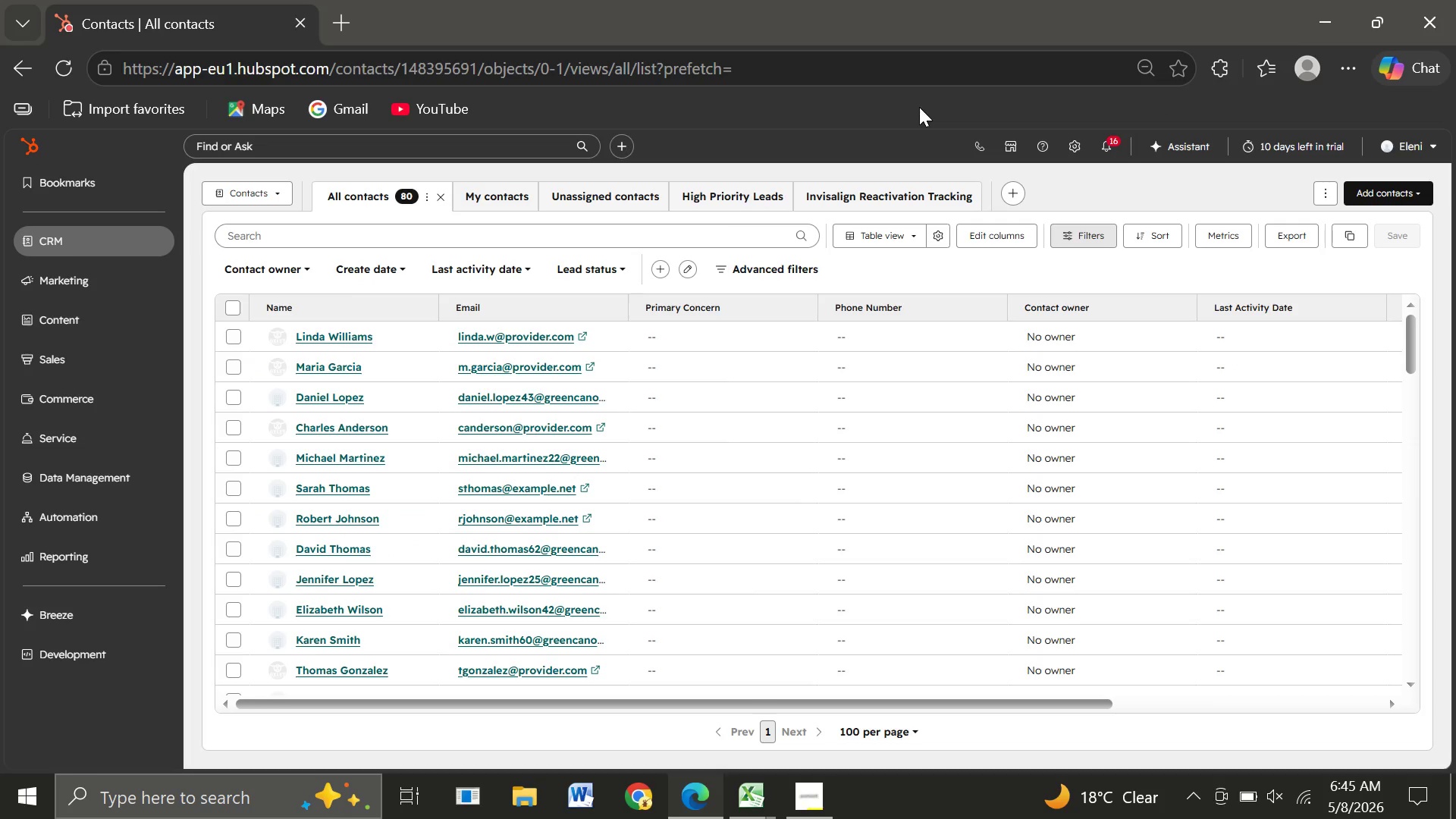 
left_click([1084, 146])
 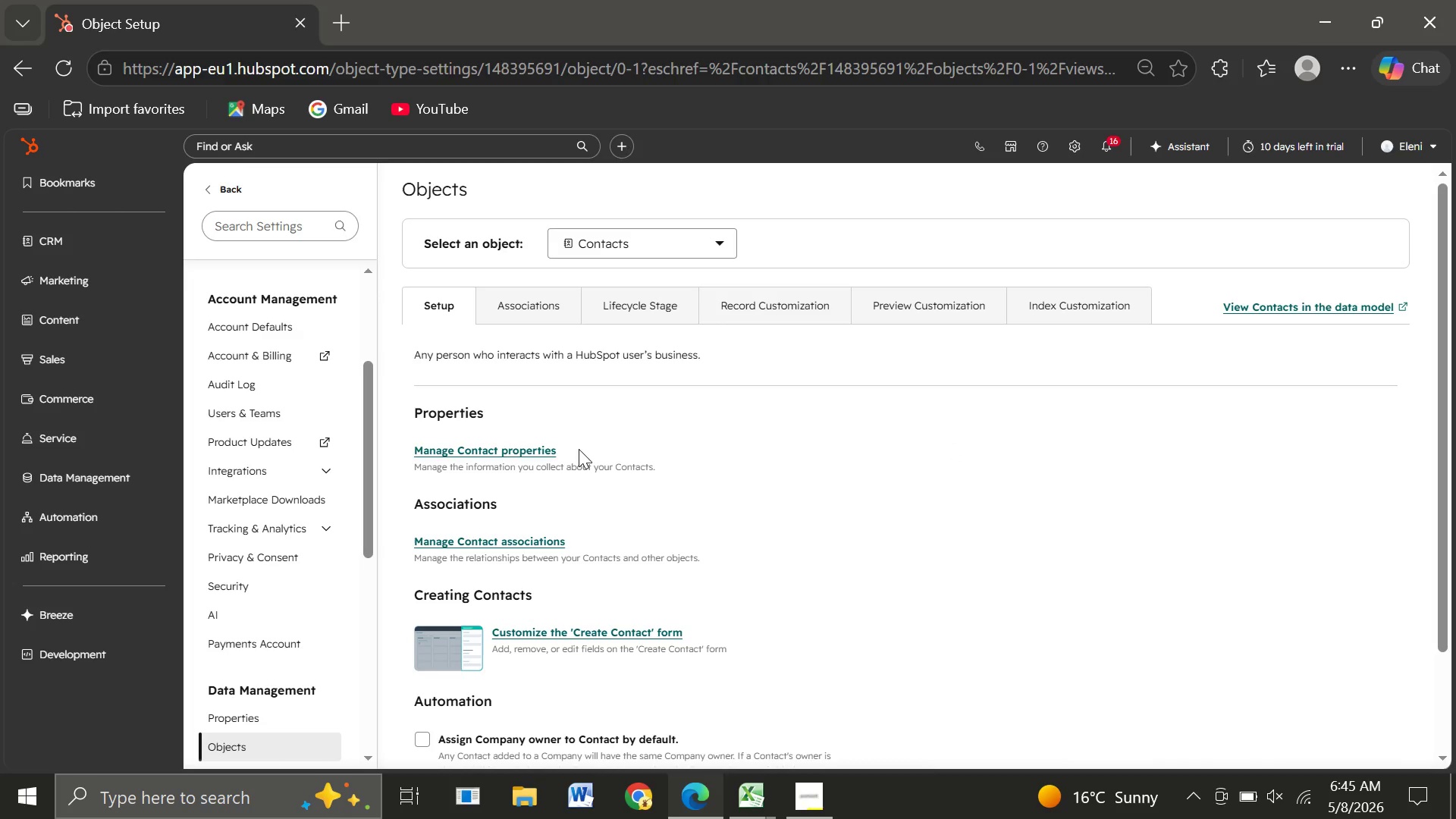 
wait(26.44)
 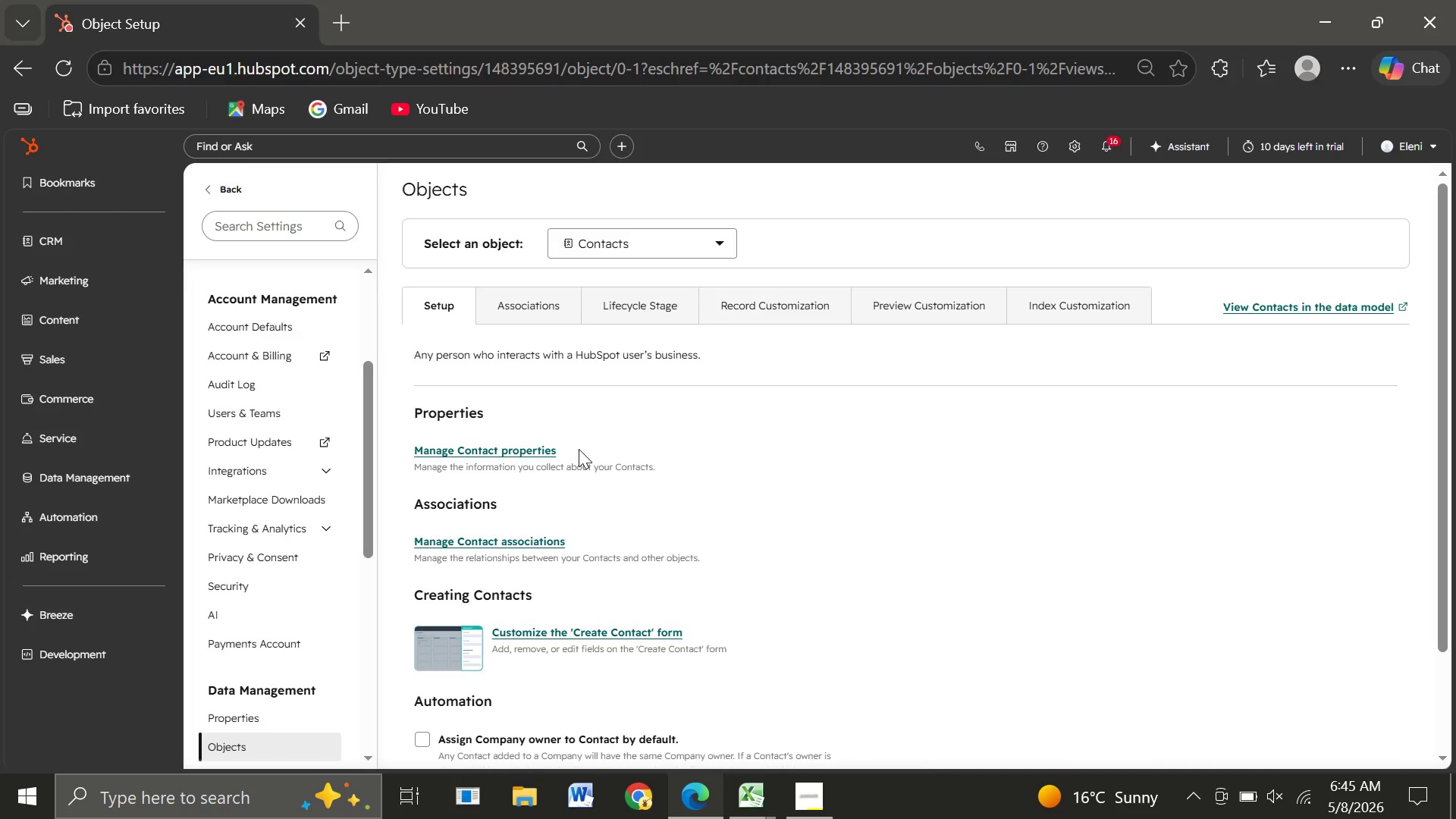 
left_click([221, 720])
 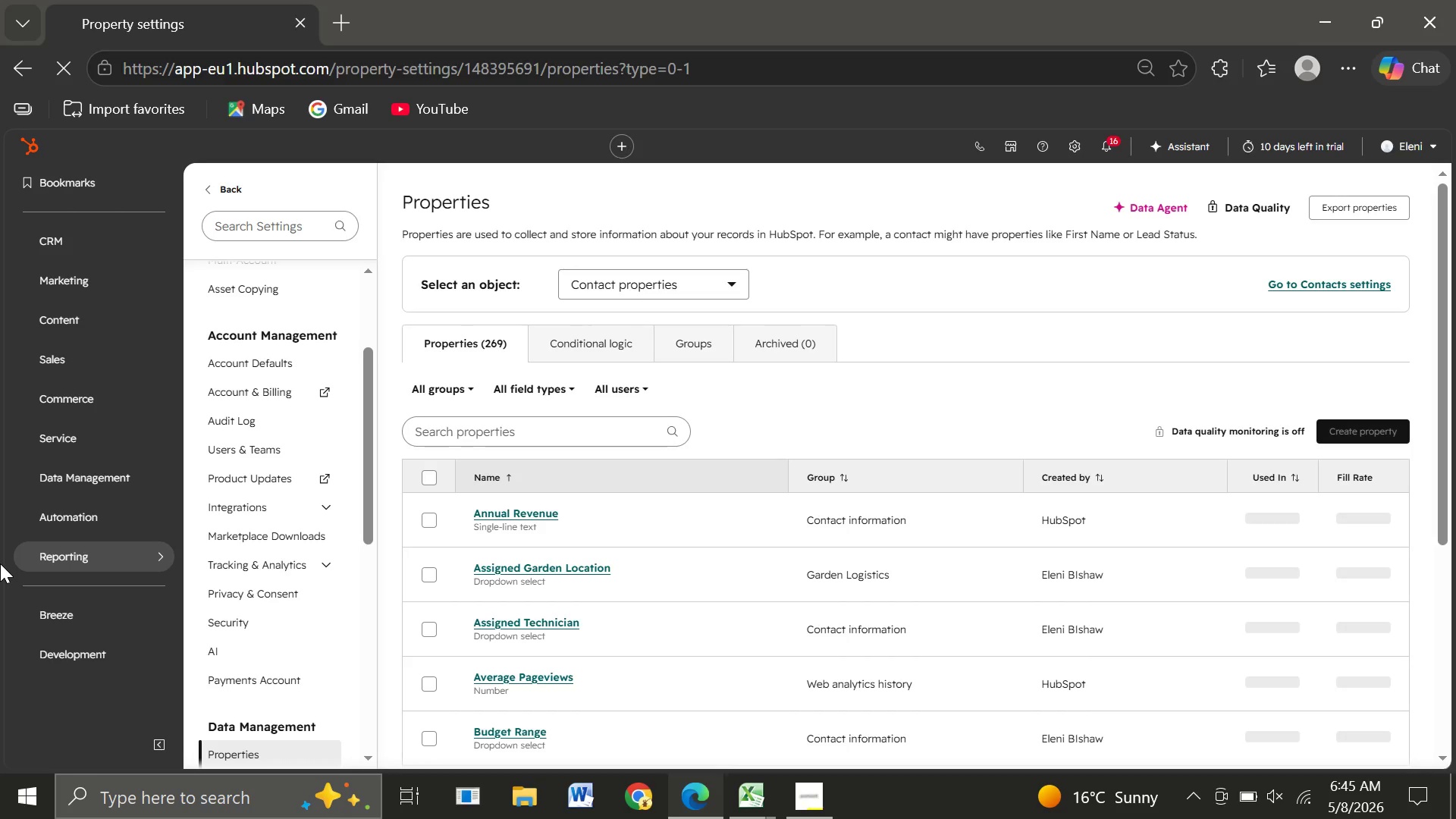 
wait(13.31)
 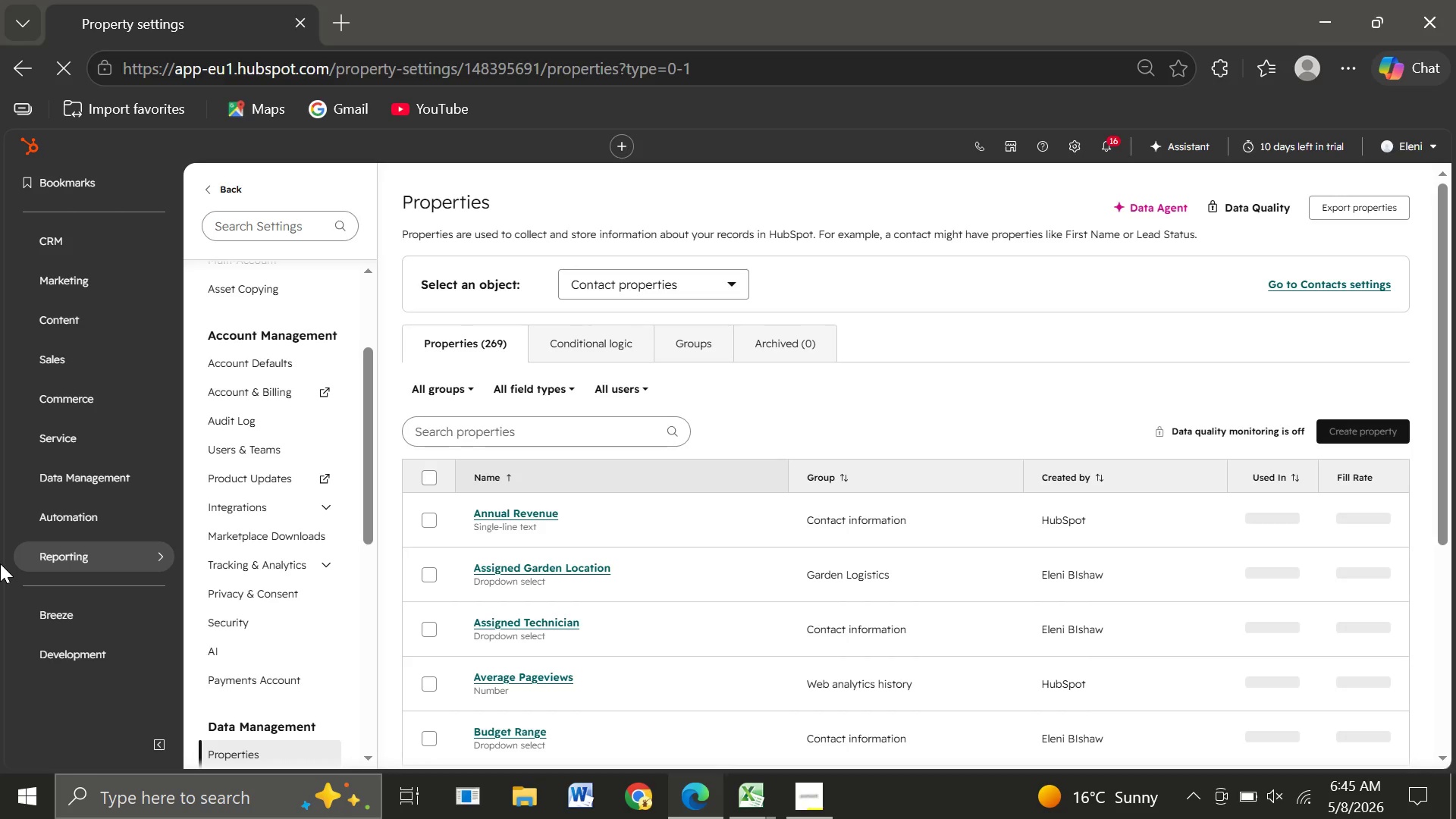 
left_click([519, 434])
 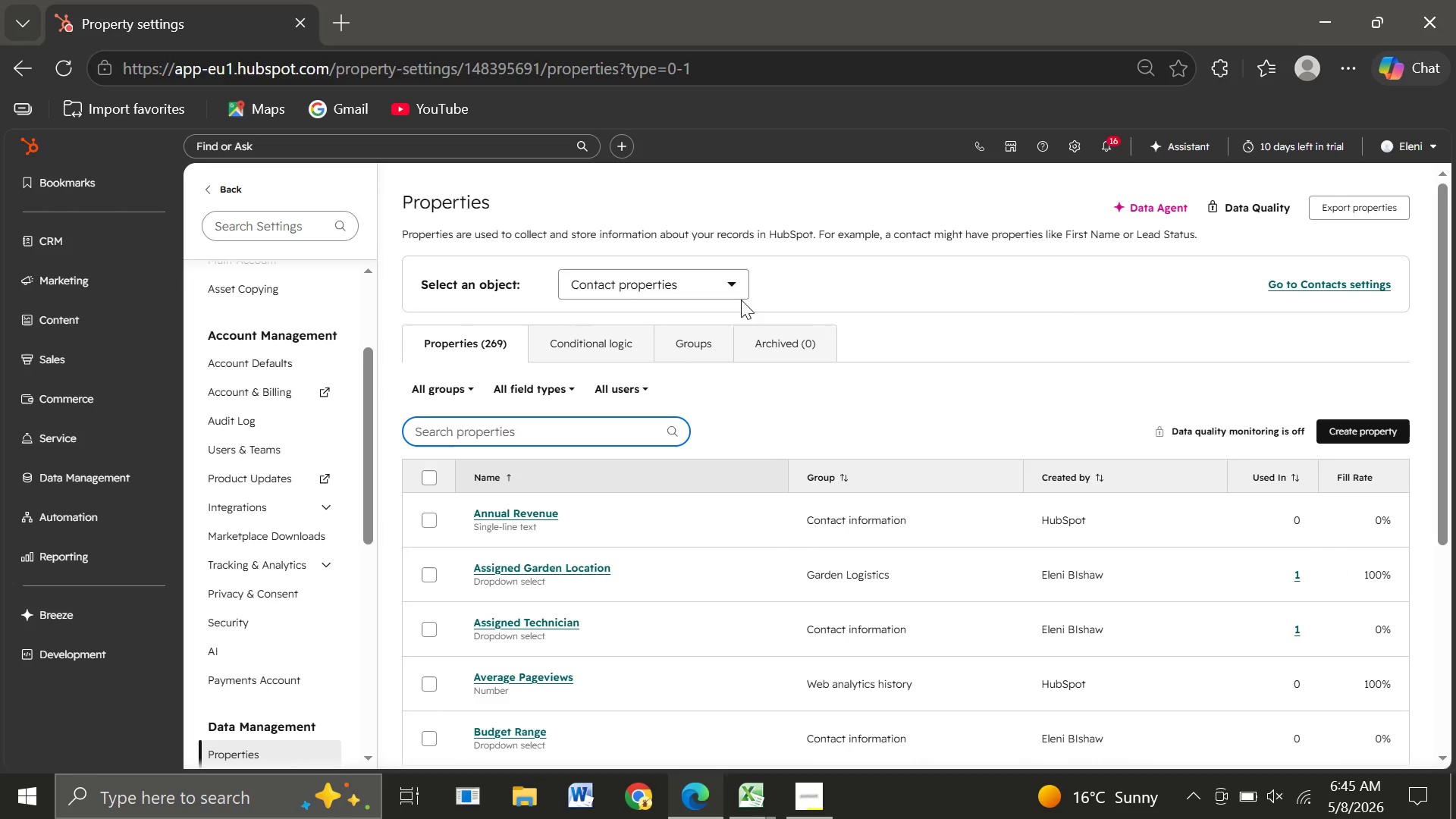 
left_click([682, 334])
 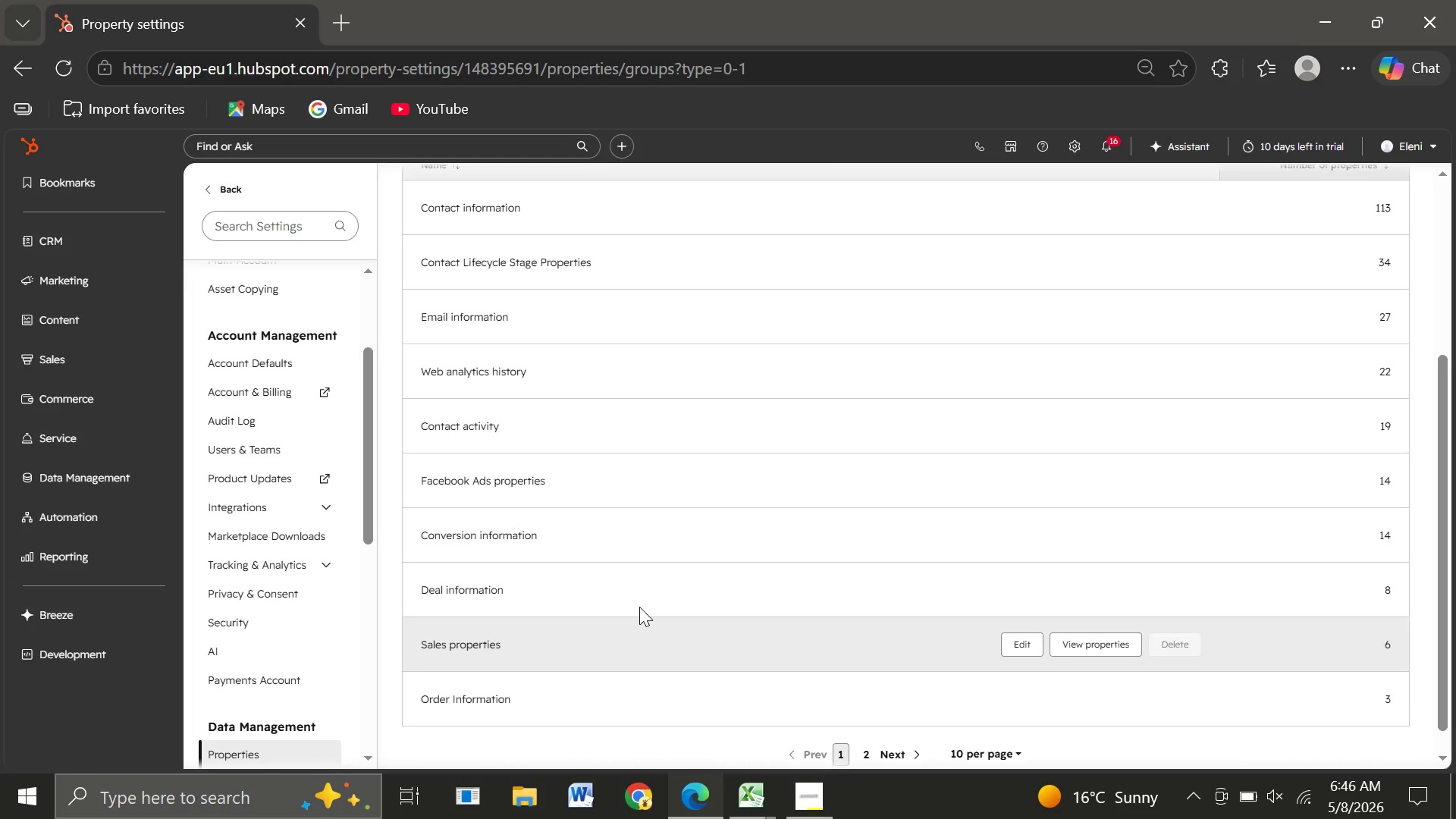 
wait(13.31)
 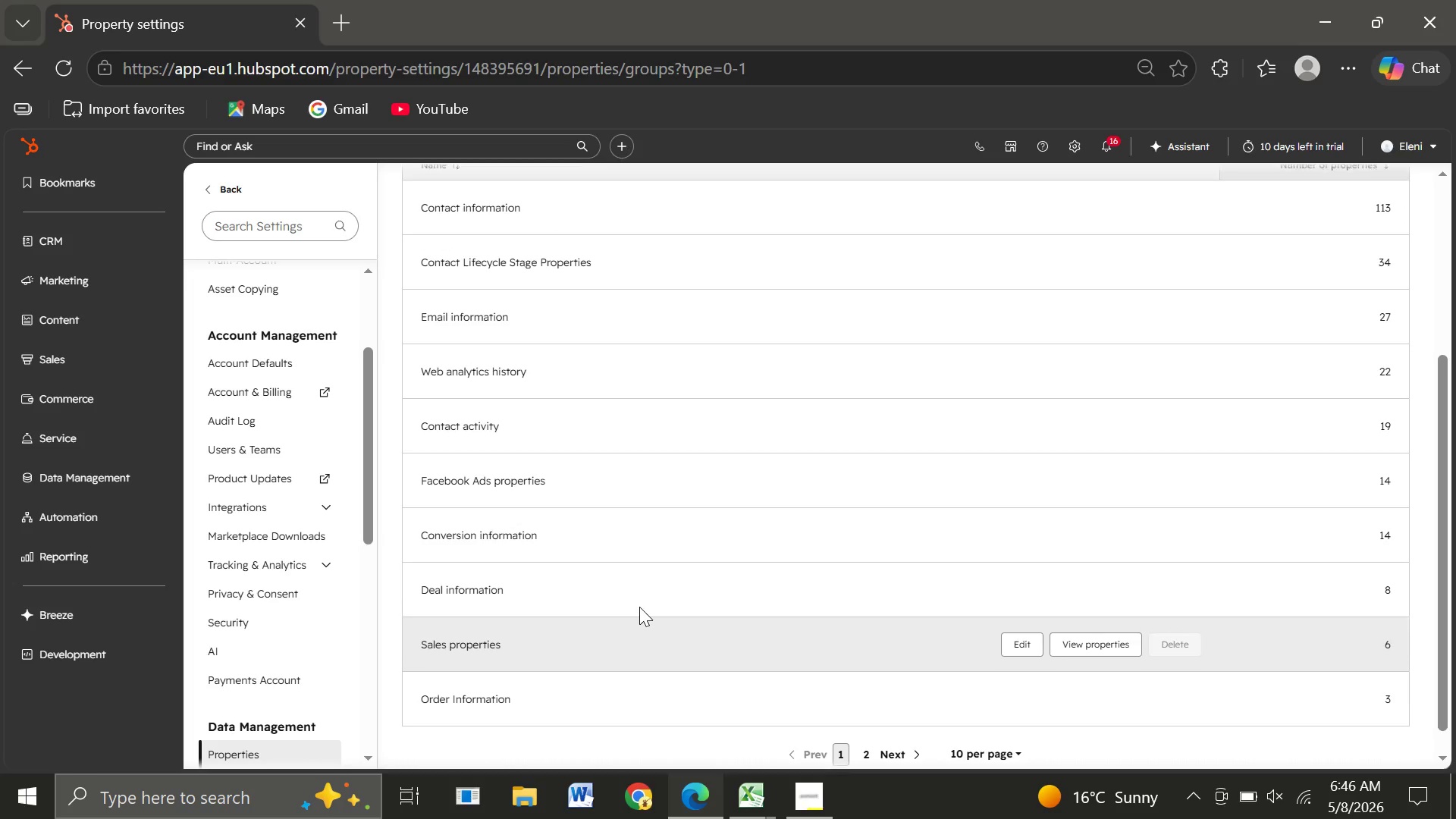 
left_click([869, 724])
 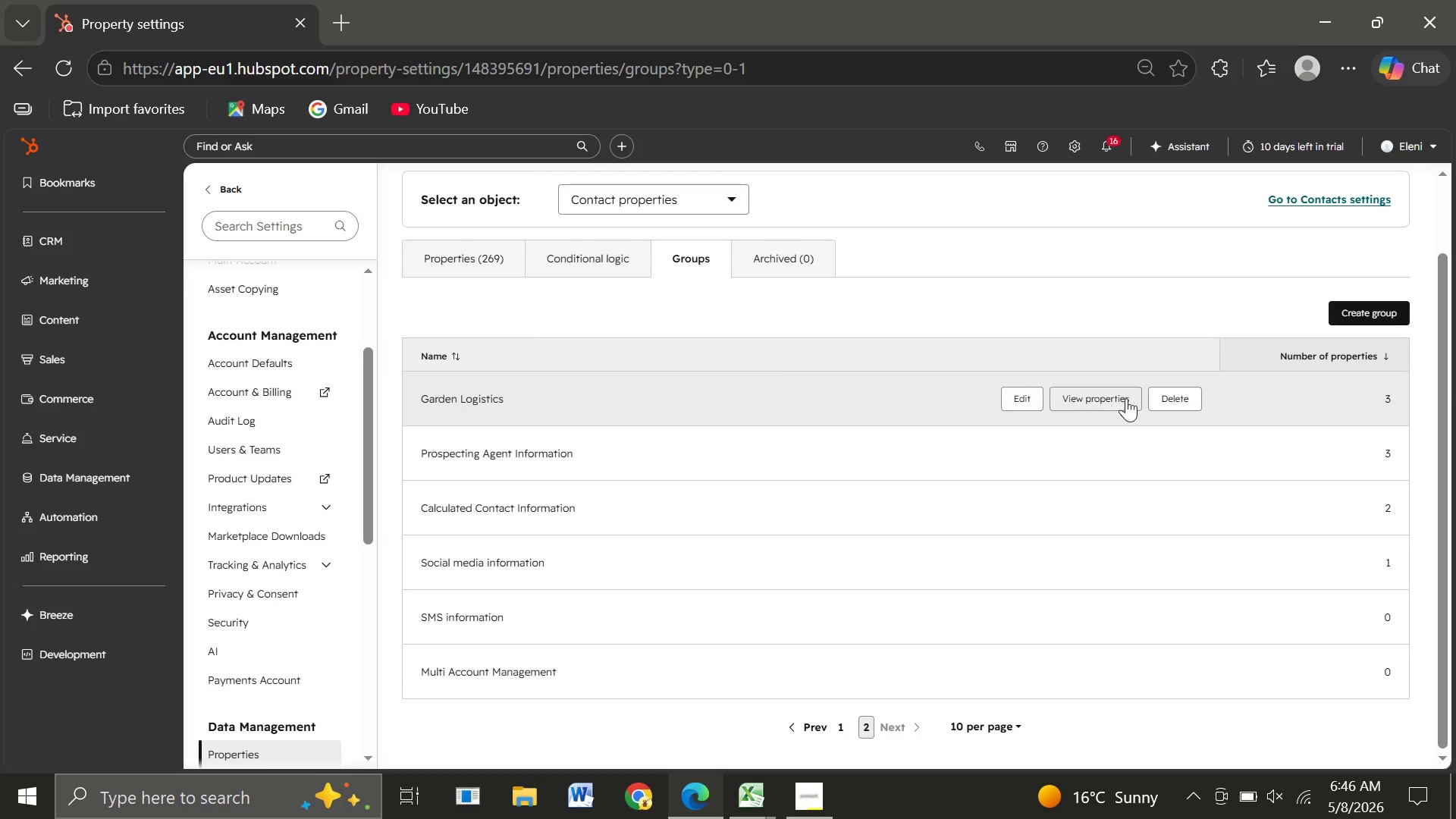 
left_click([1162, 394])
 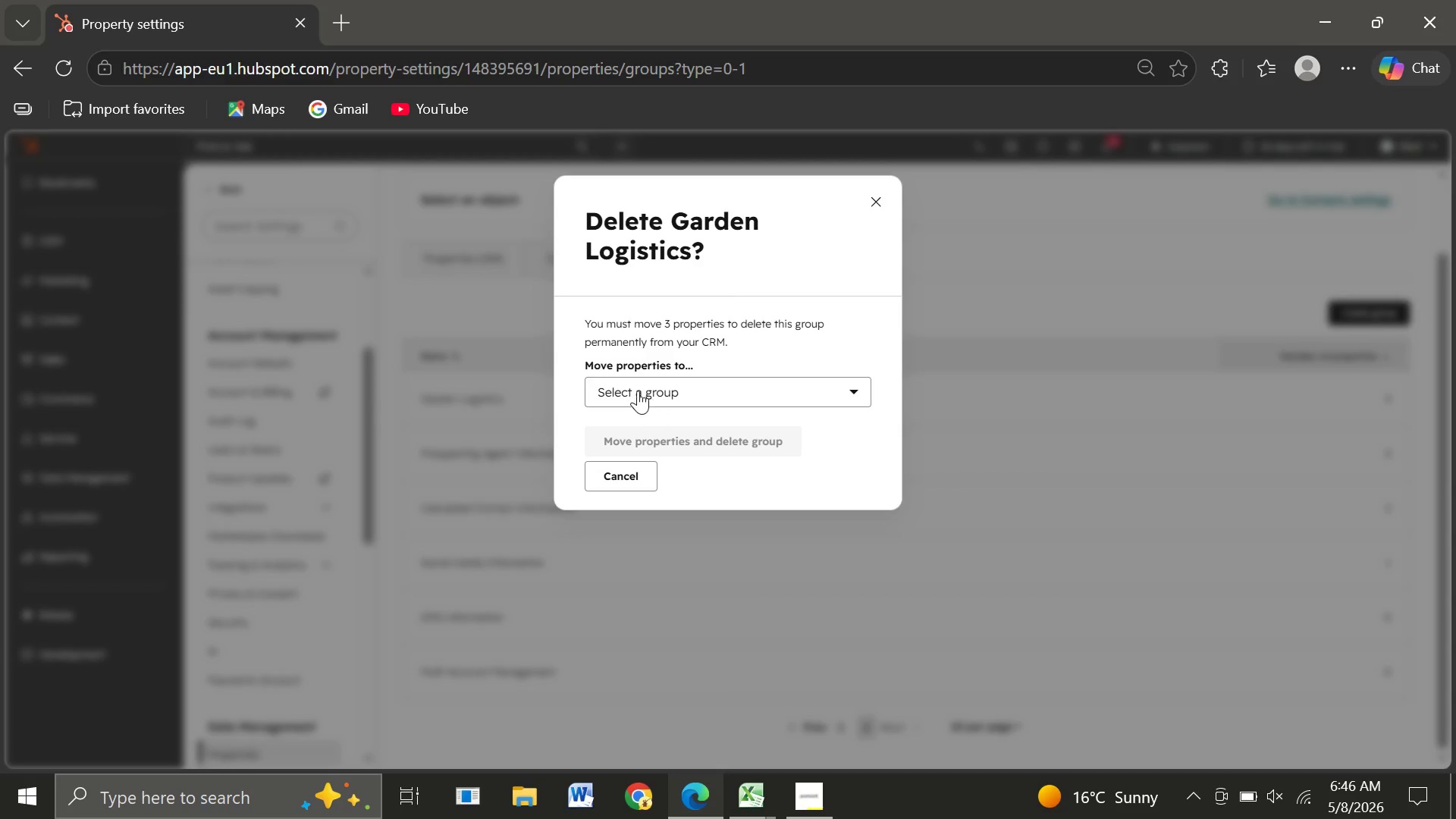 
left_click([635, 391])
 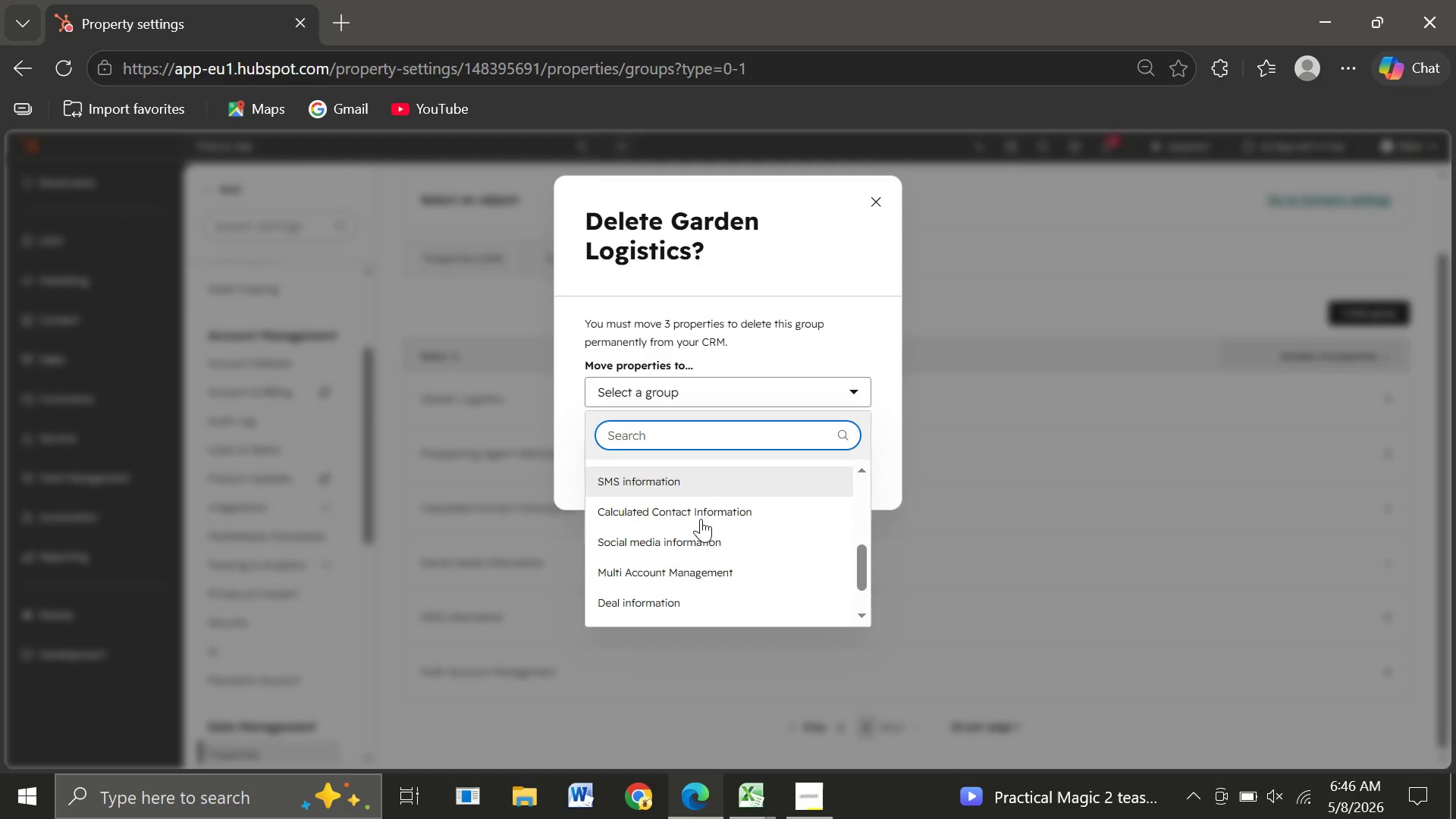 
wait(27.44)
 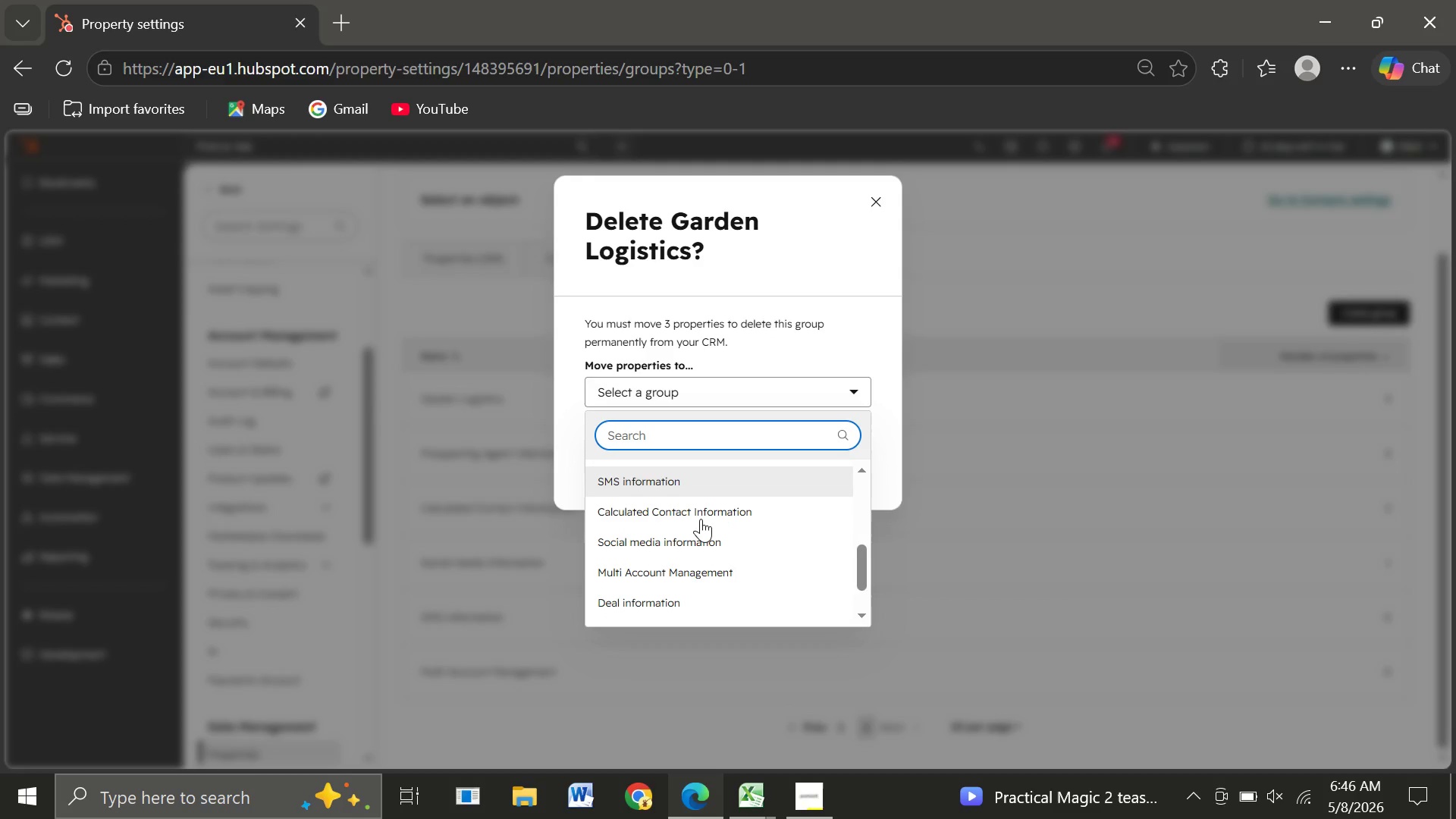 
left_click([875, 195])
 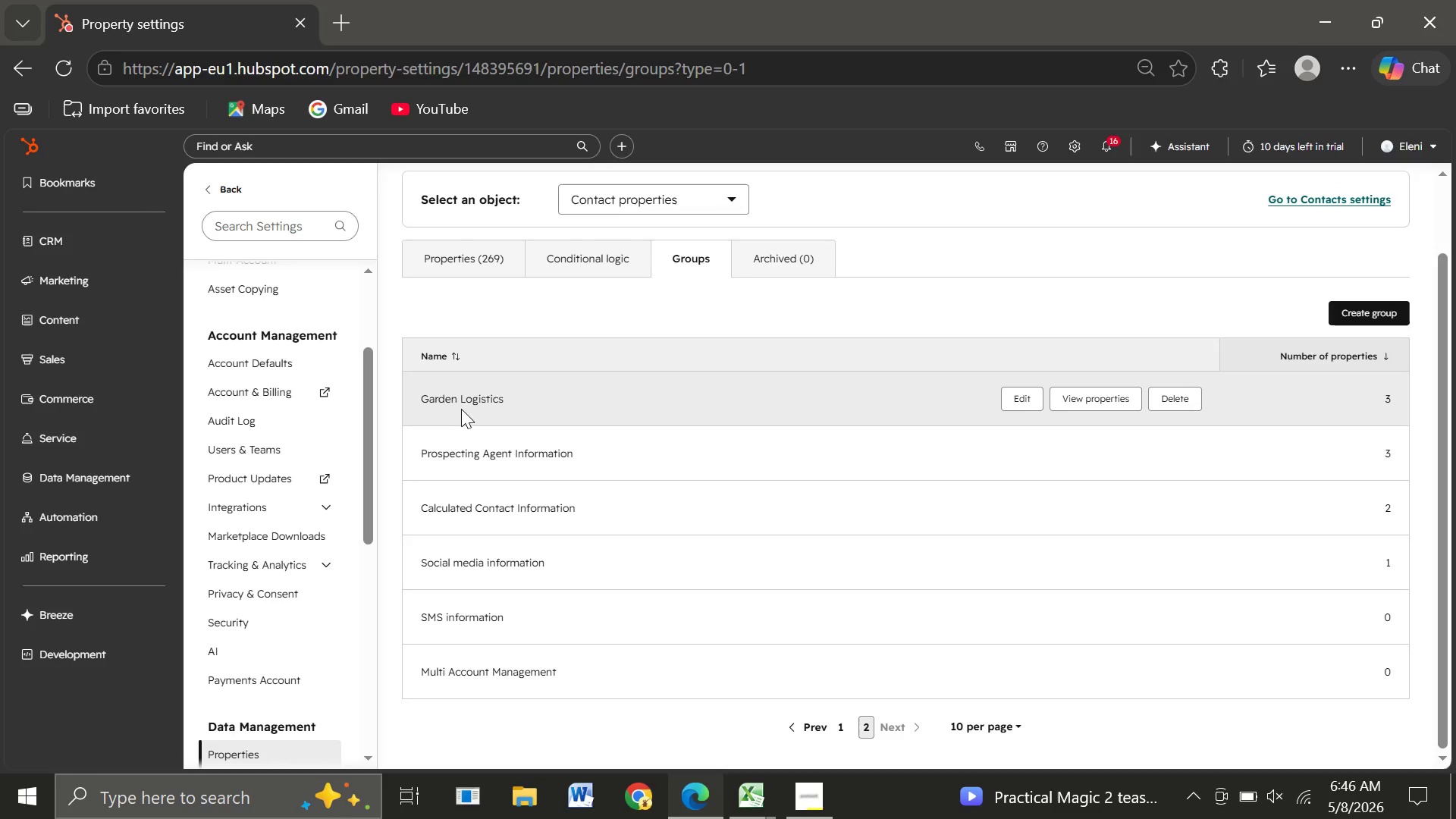 
wait(8.59)
 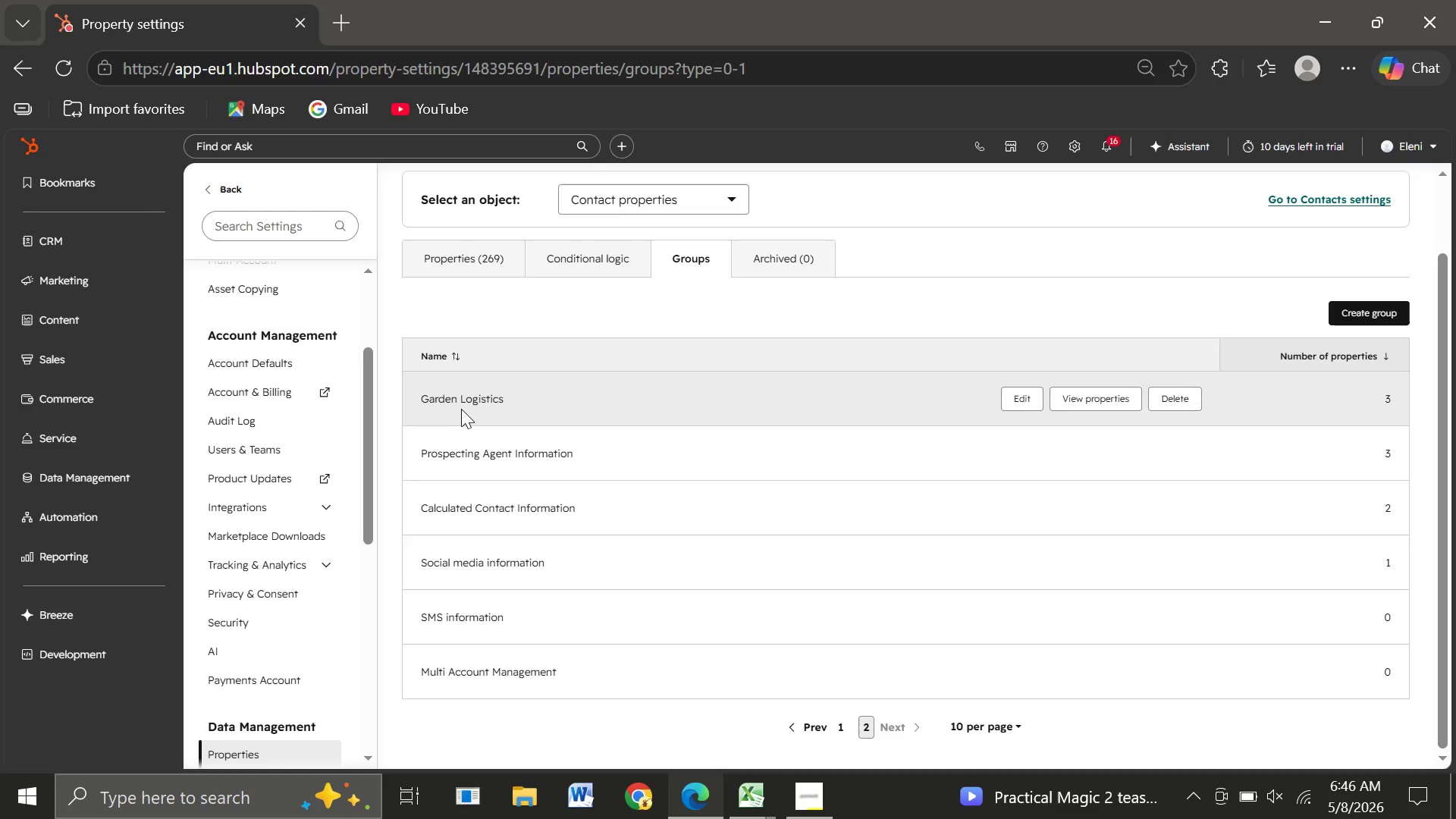 
left_click([1159, 397])
 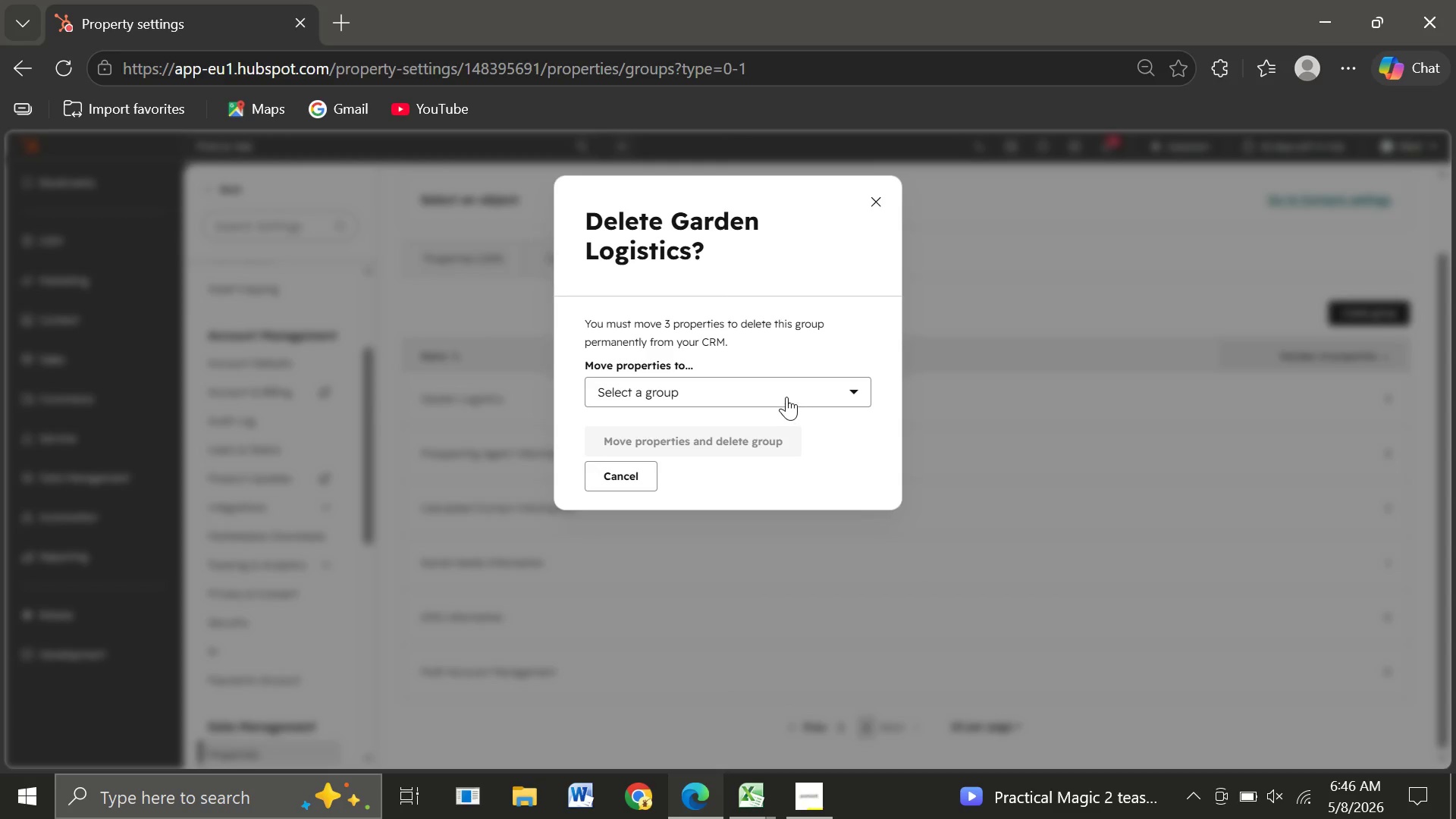 
left_click([786, 397])
 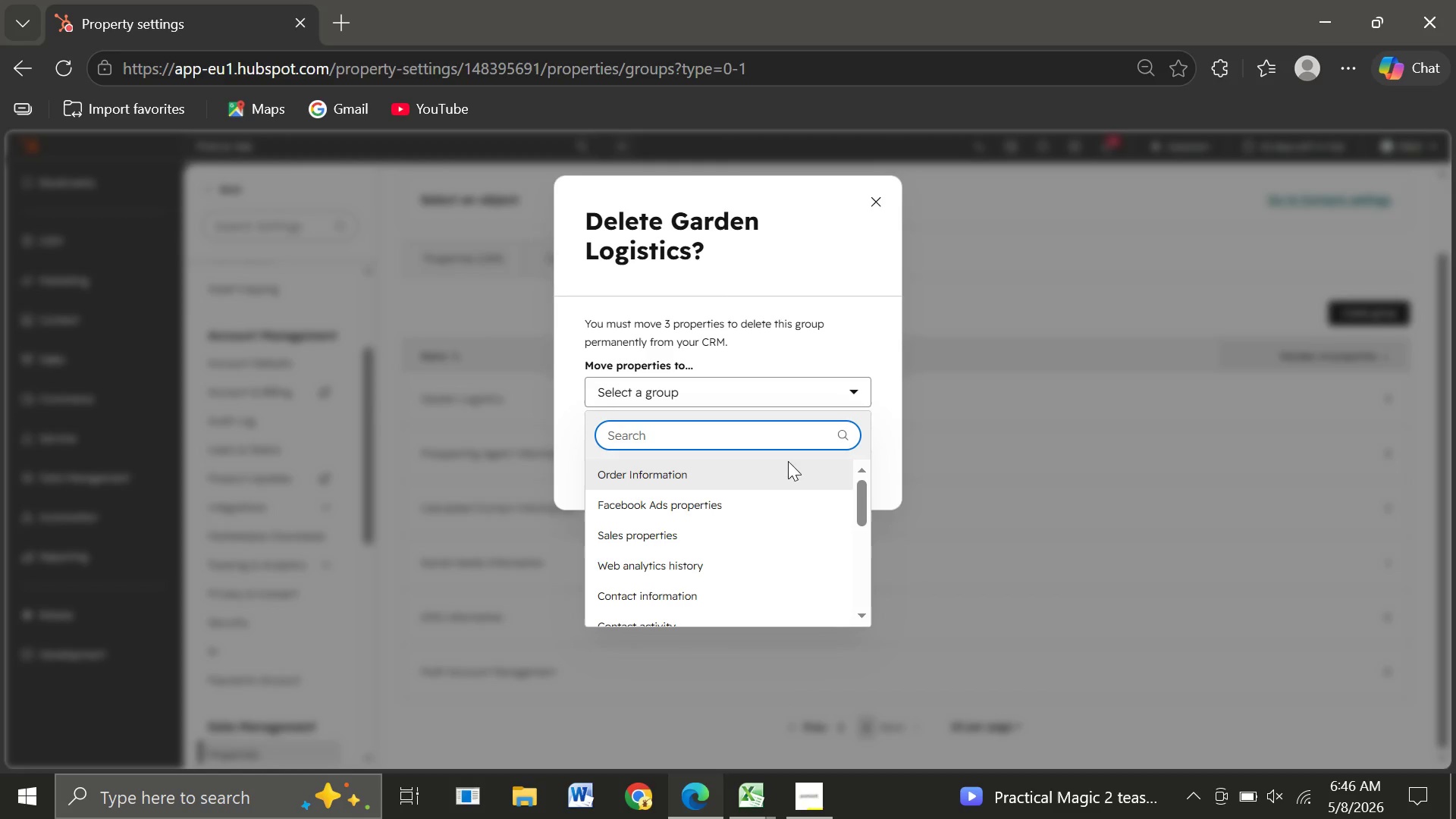 
mouse_move([764, 501])
 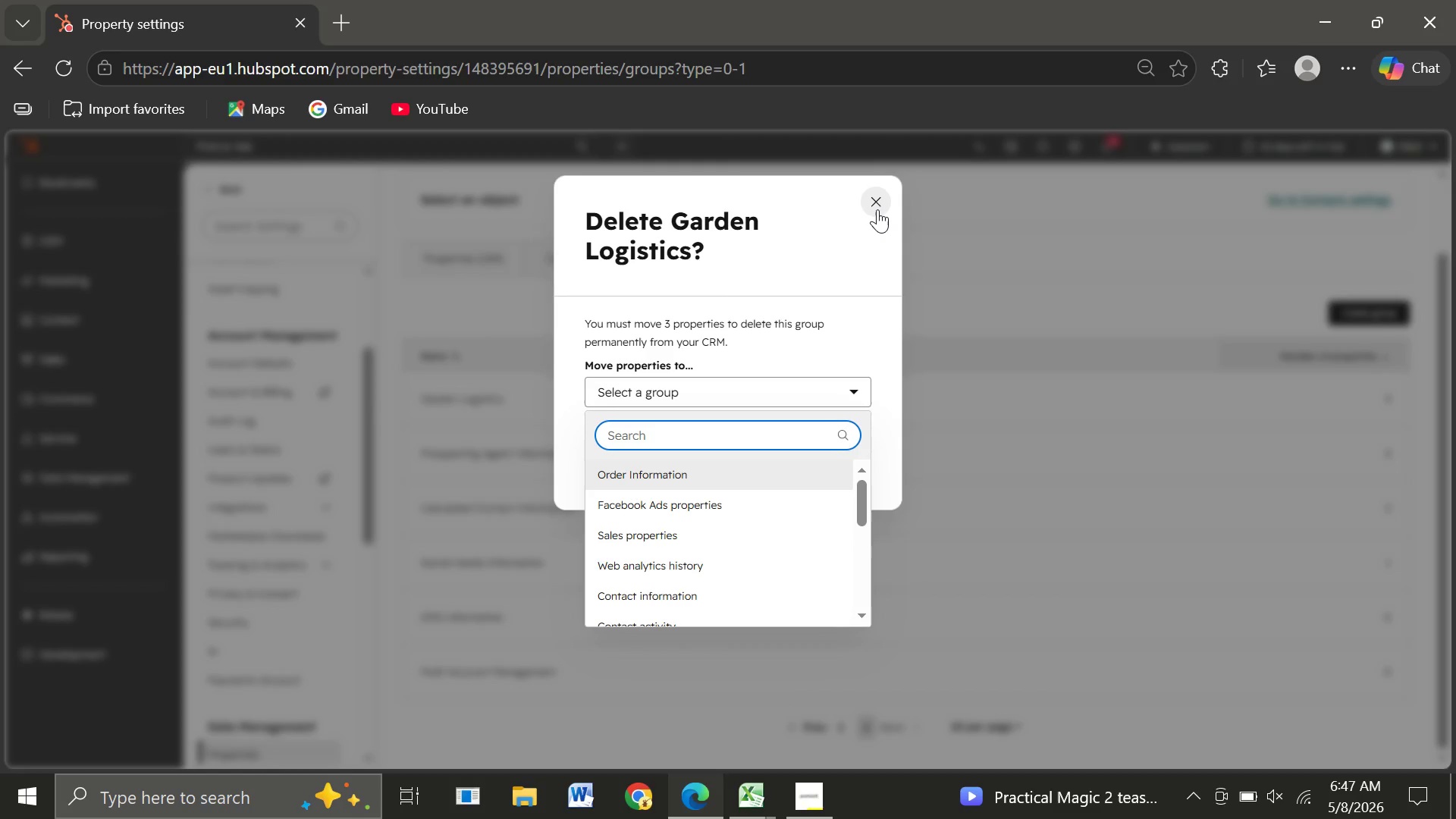 
left_click([877, 209])
 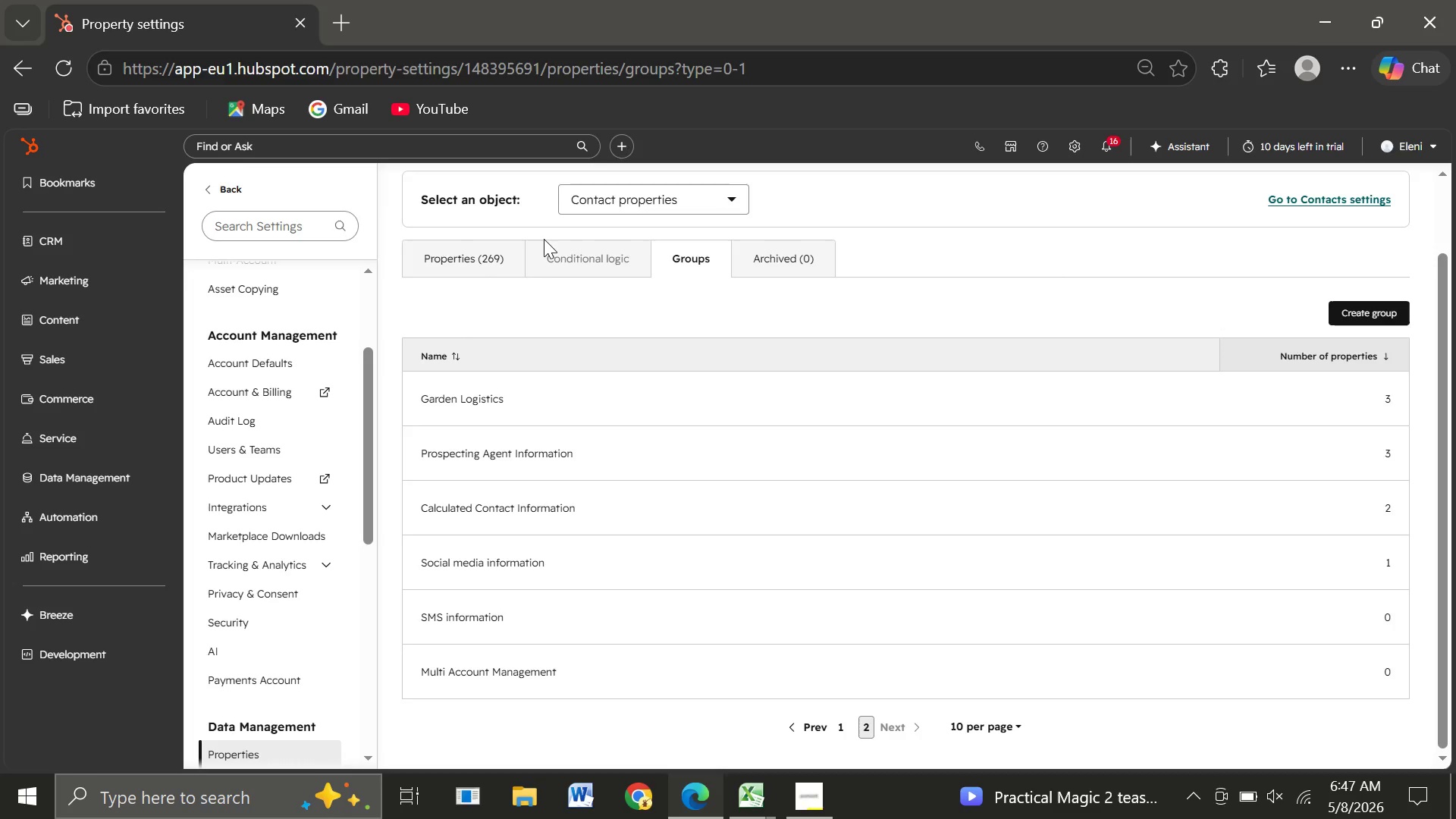 
left_click([488, 251])
 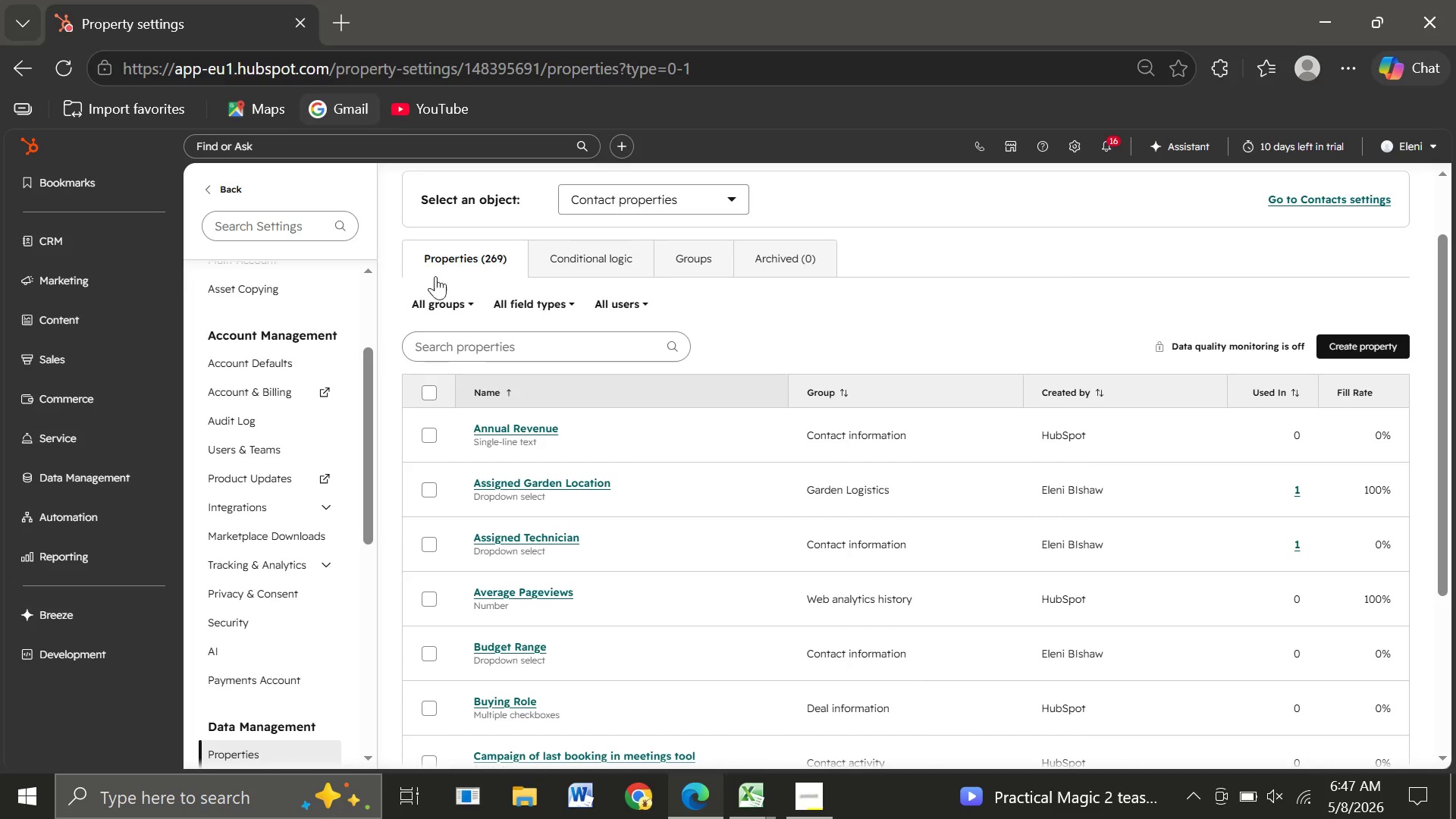 
wait(6.25)
 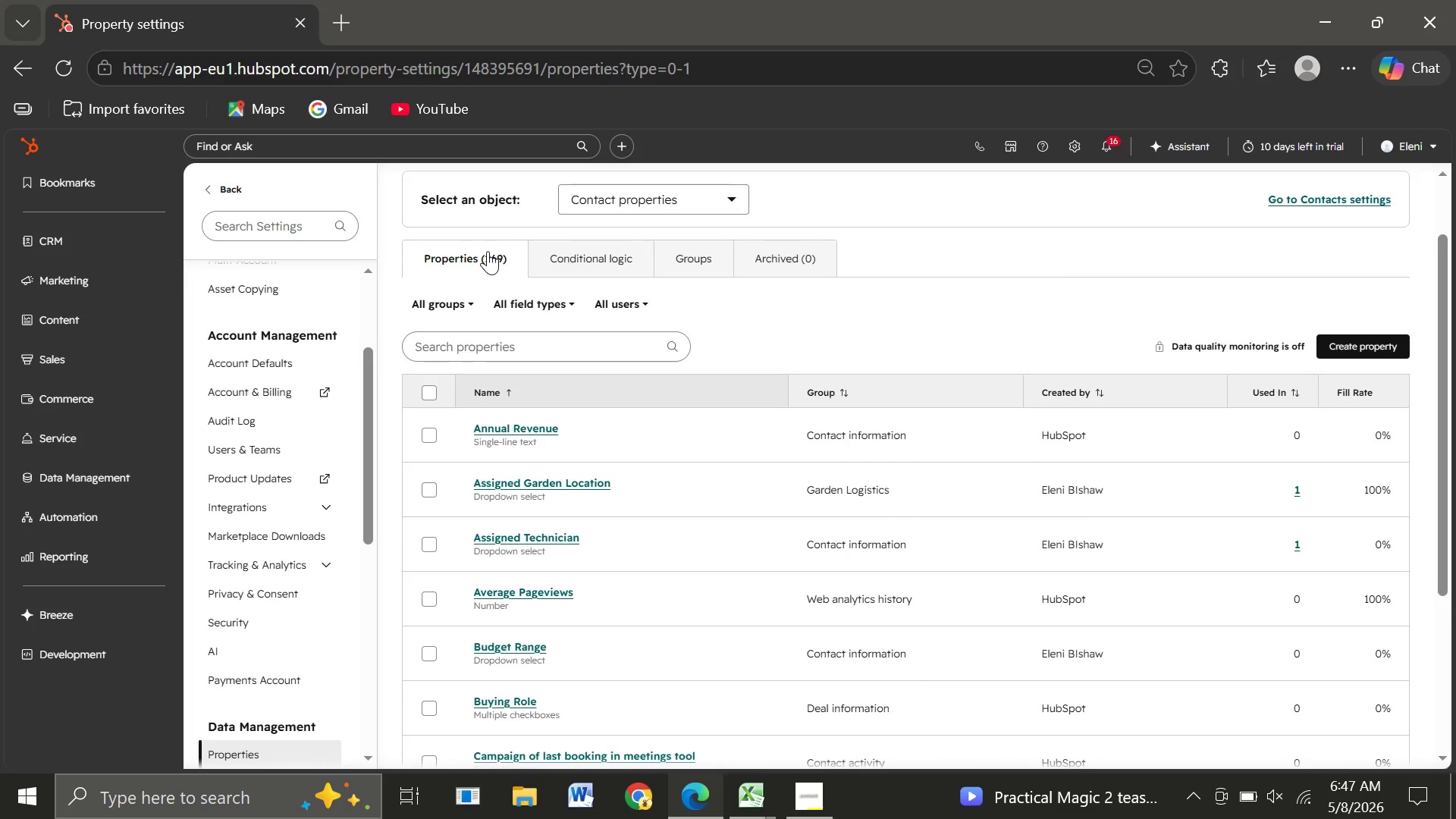 
left_click([463, 345])
 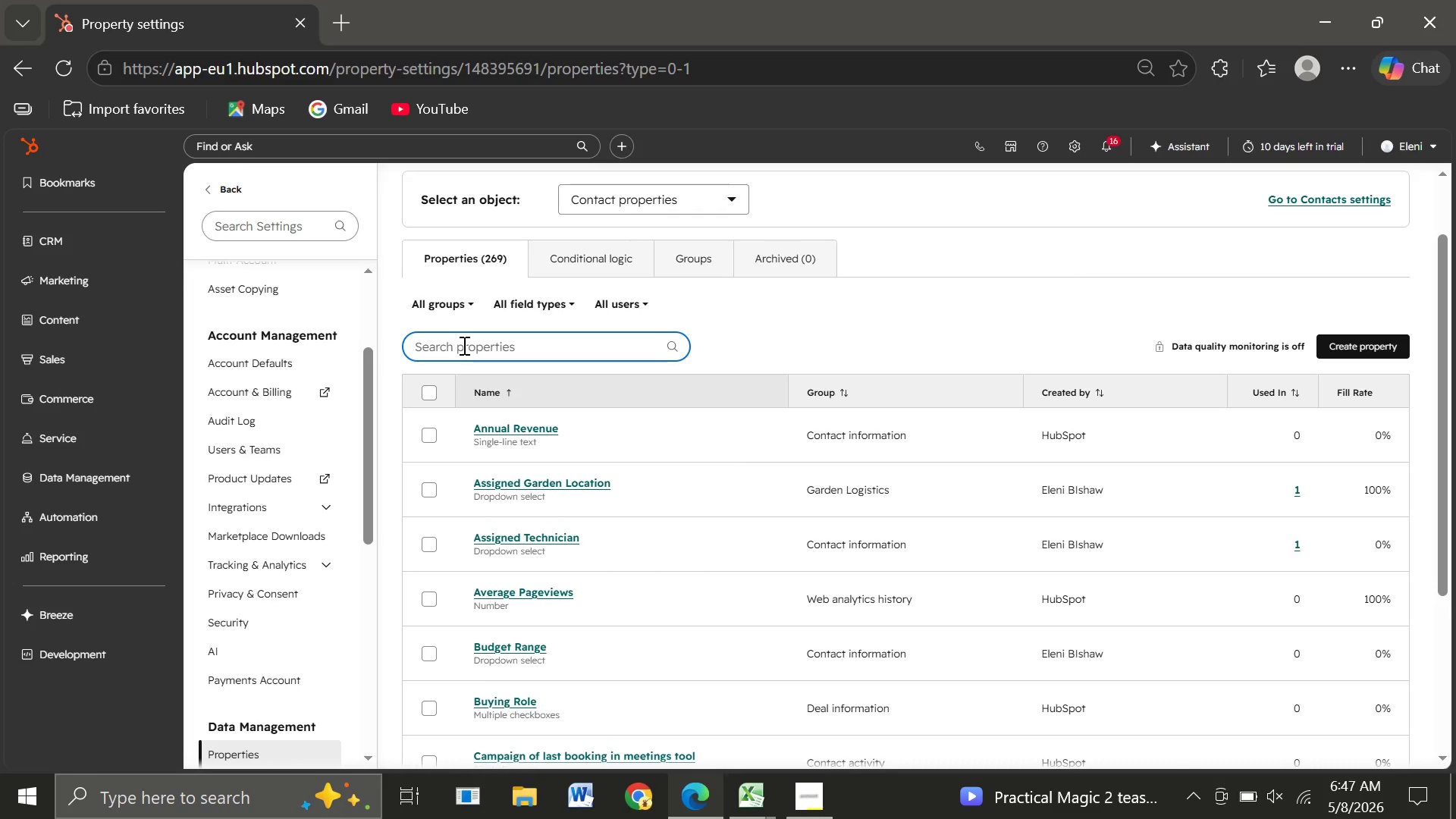 
type(Ass)
 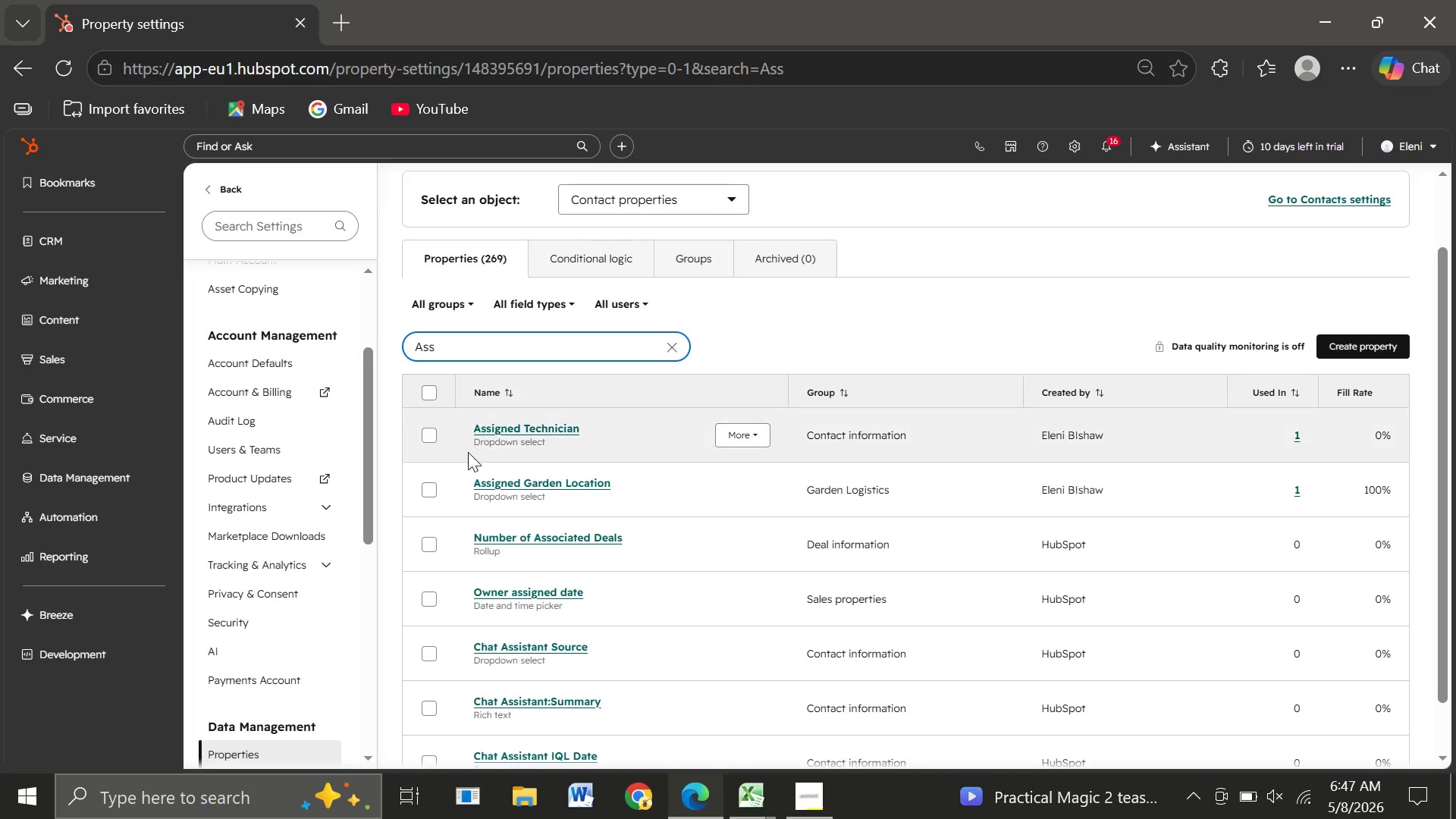 
left_click([743, 483])
 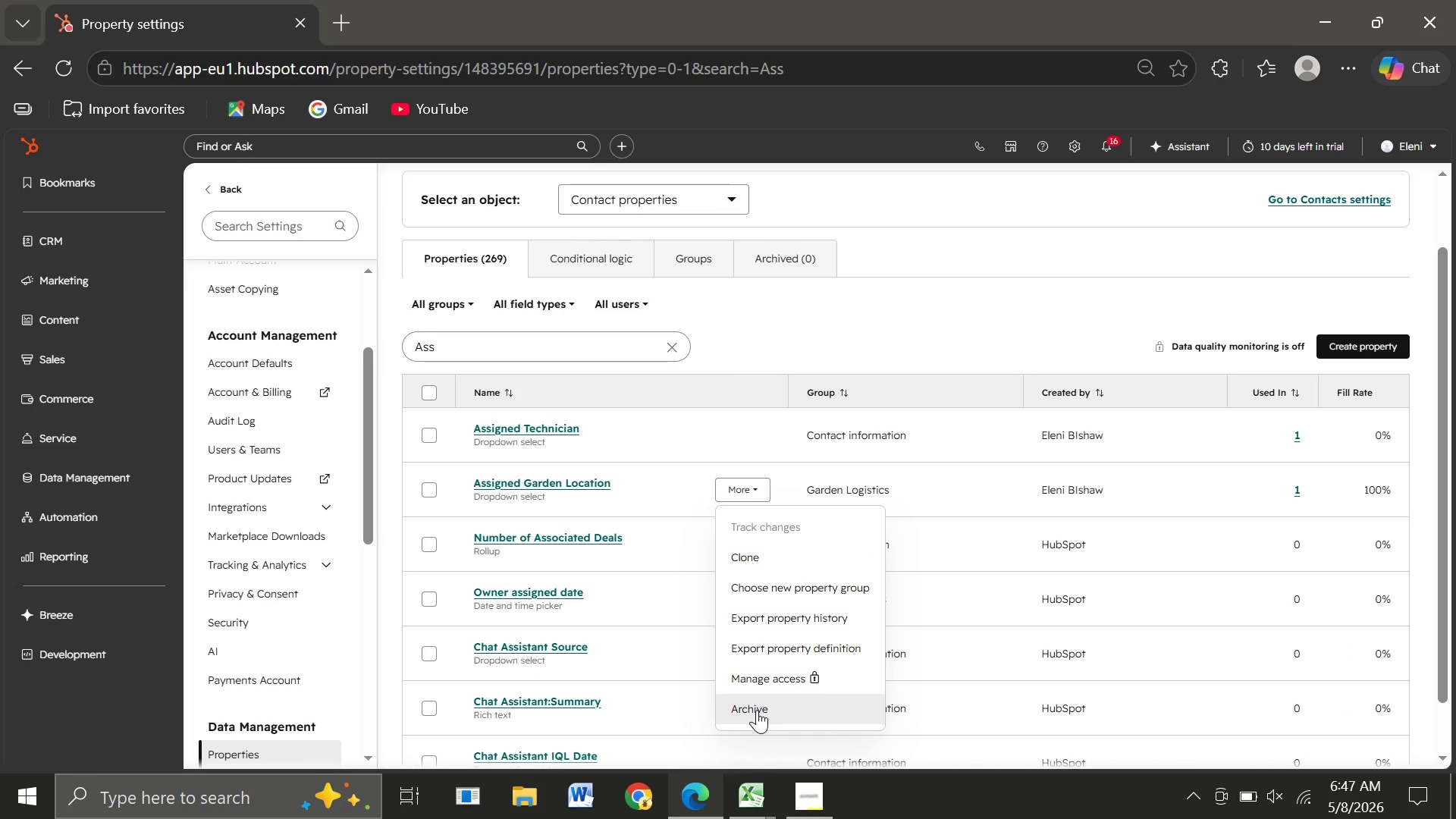 
left_click([757, 710])
 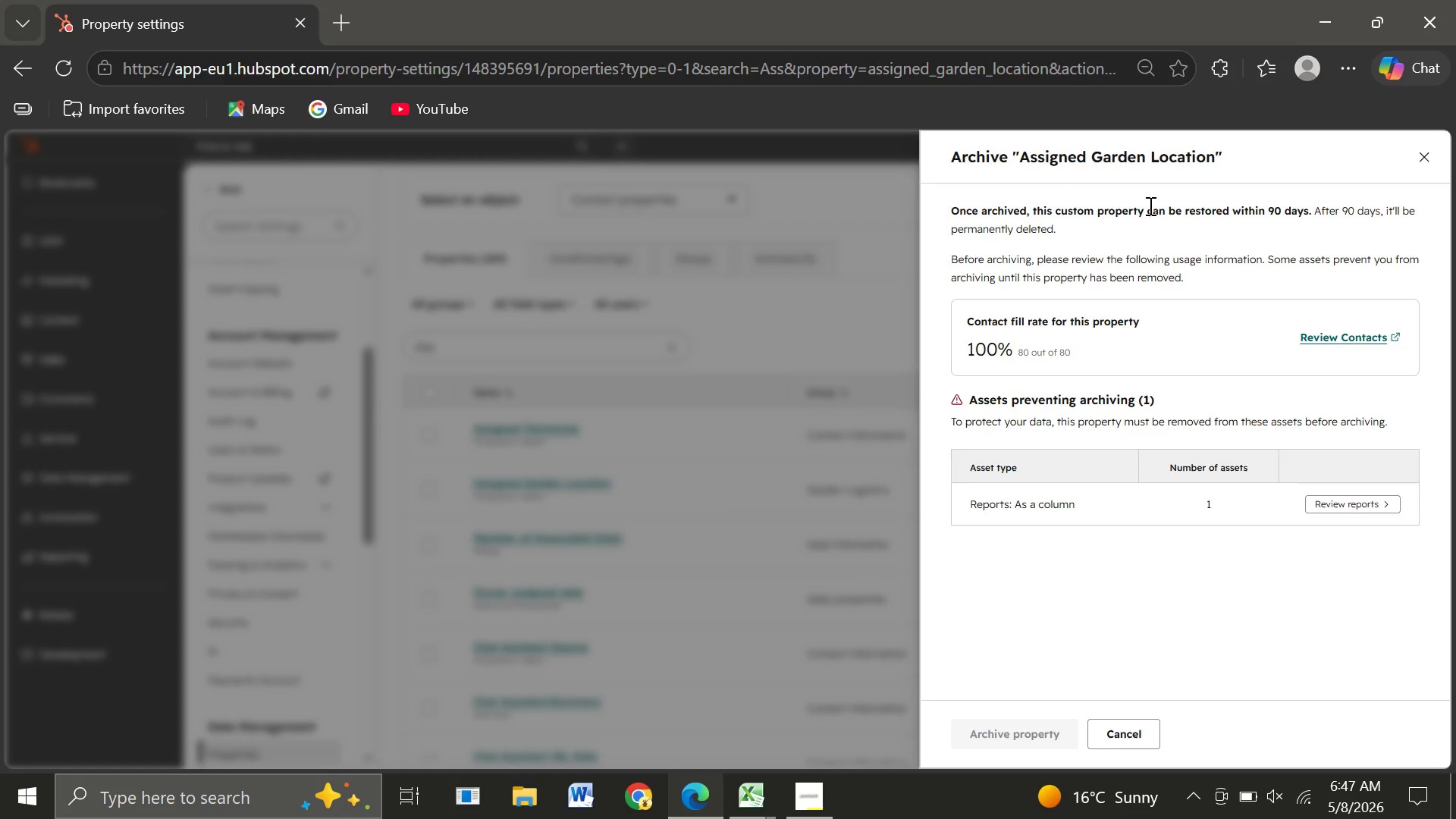 
wait(16.55)
 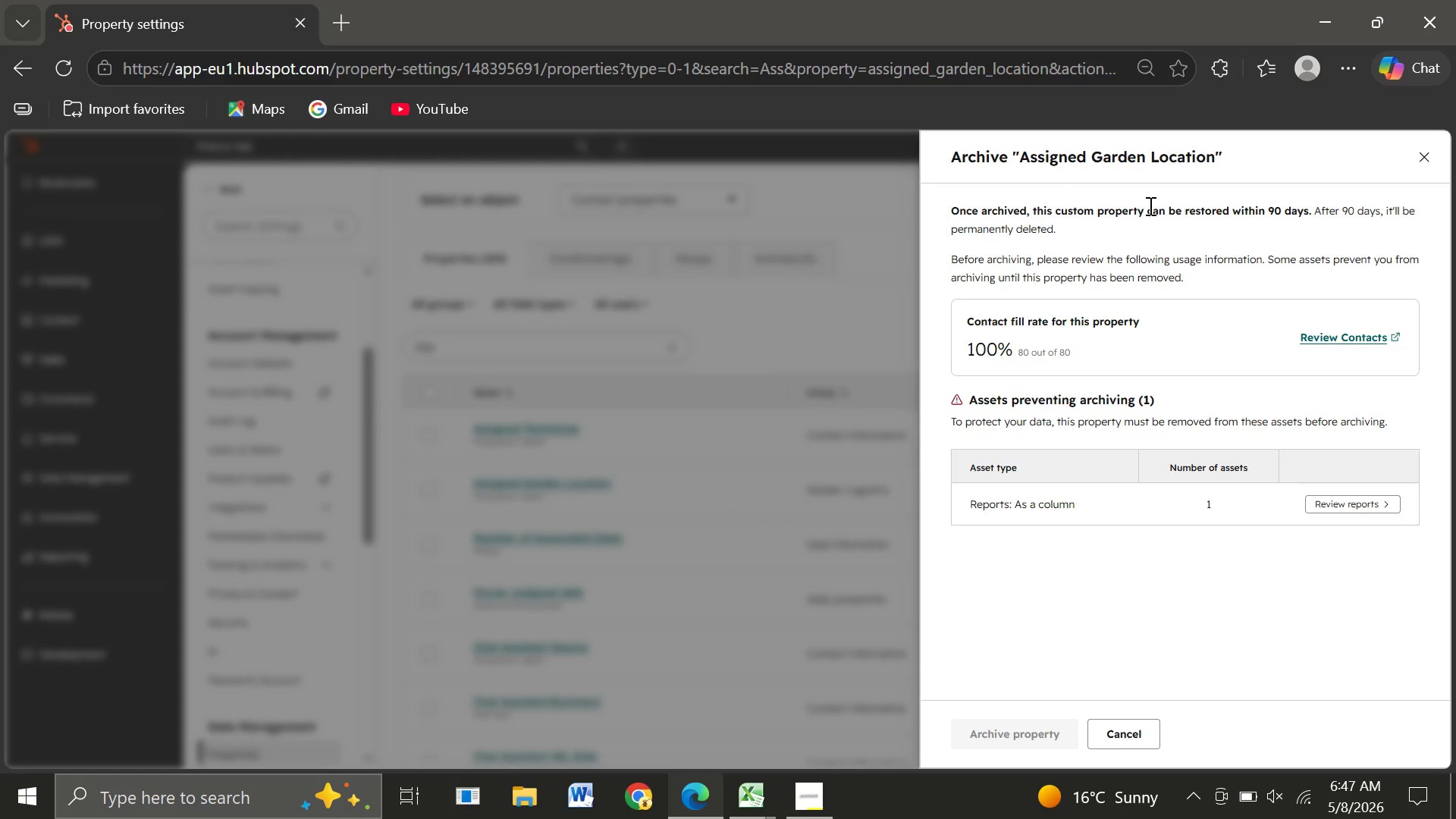 
left_click([1412, 159])
 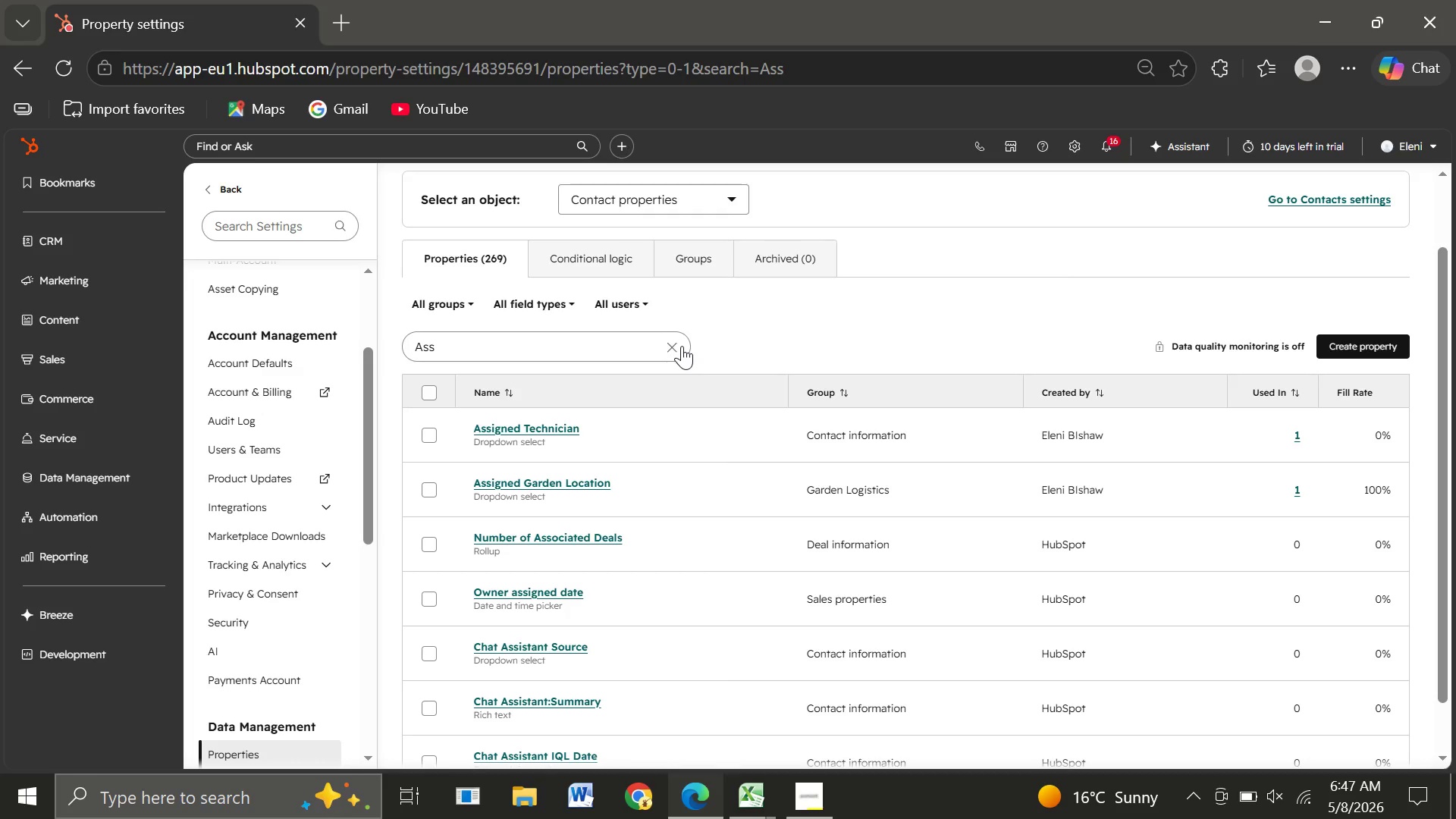 
left_click([676, 346])
 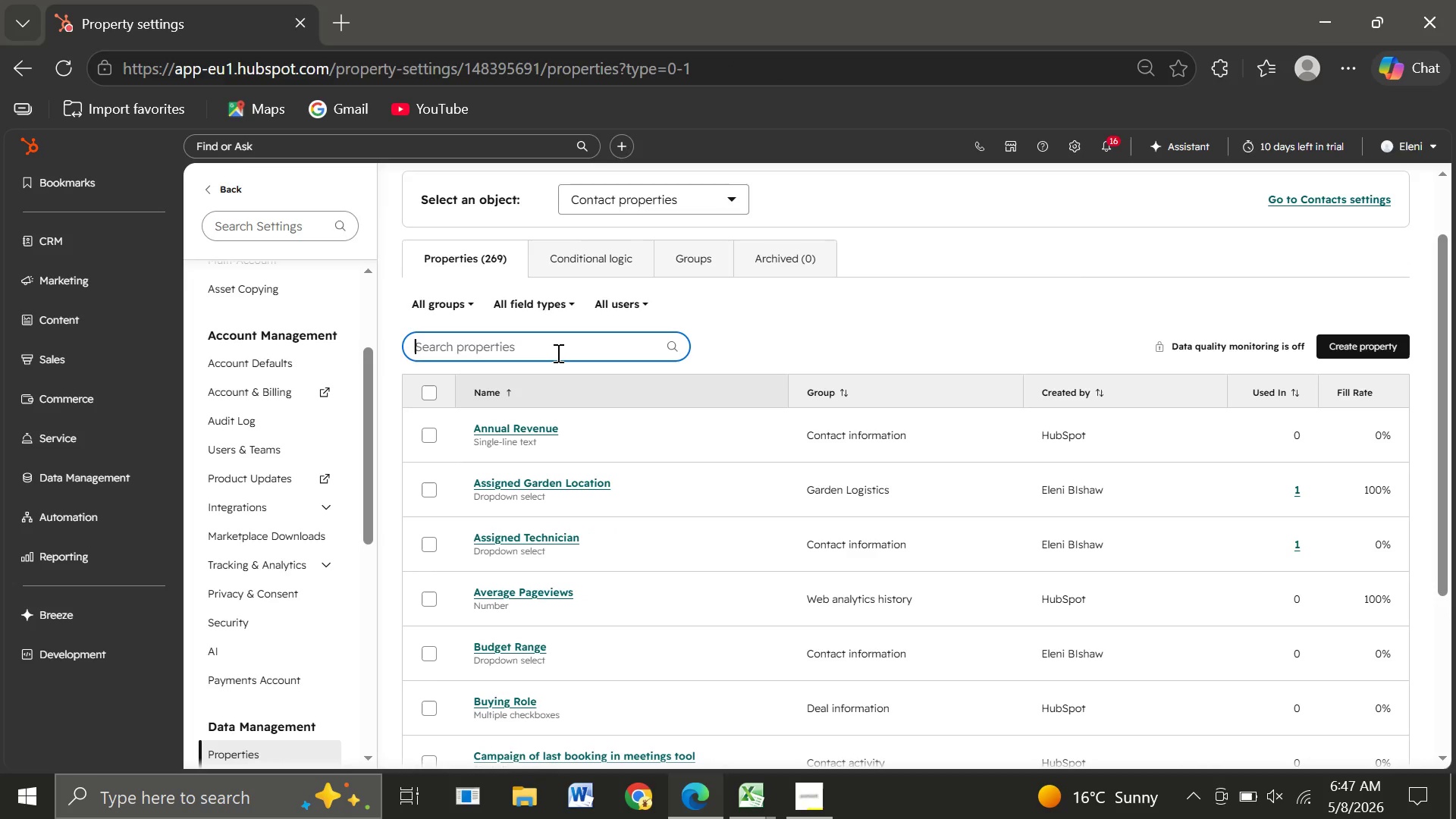 
wait(7.62)
 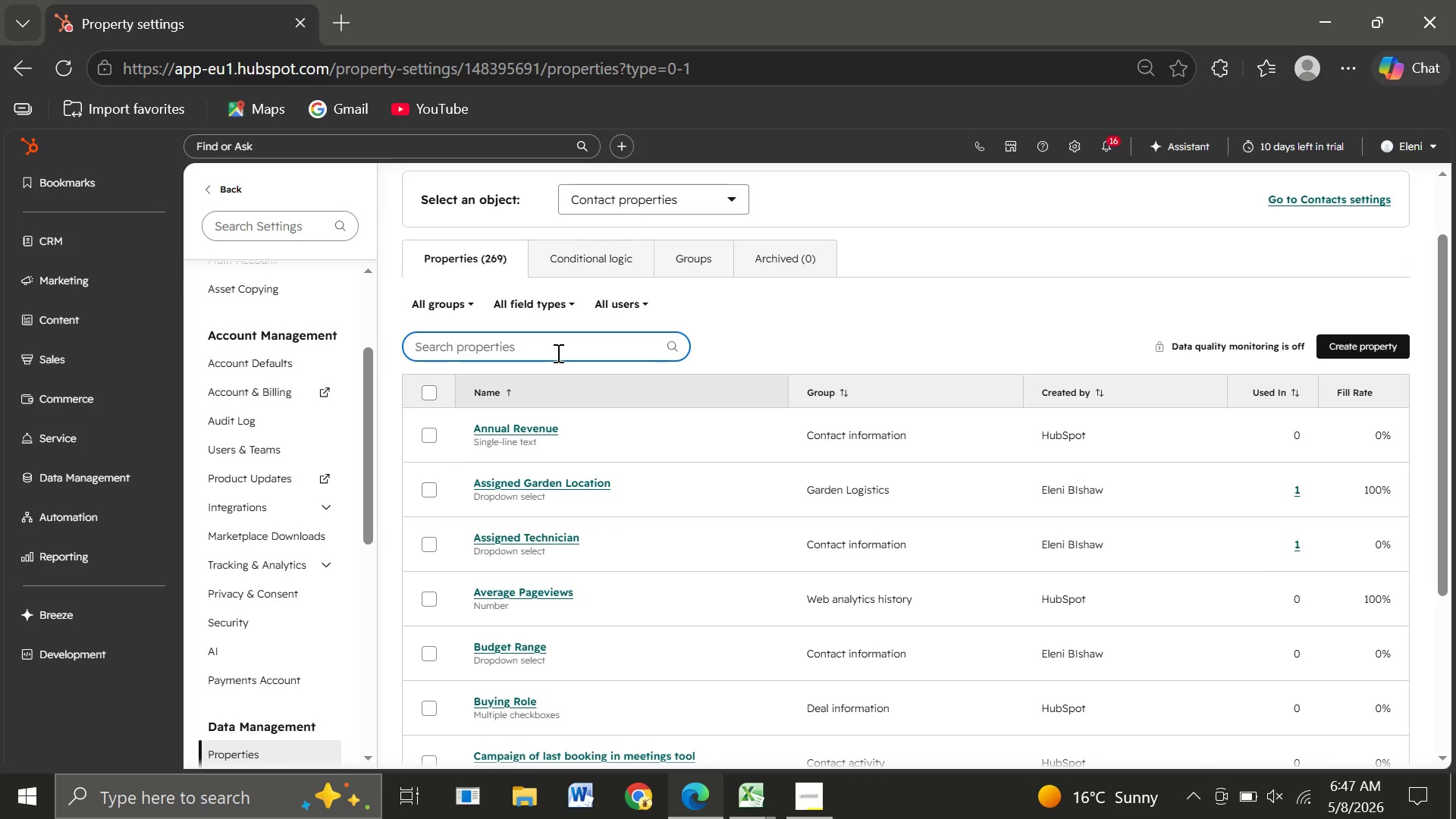 
left_click([689, 253])
 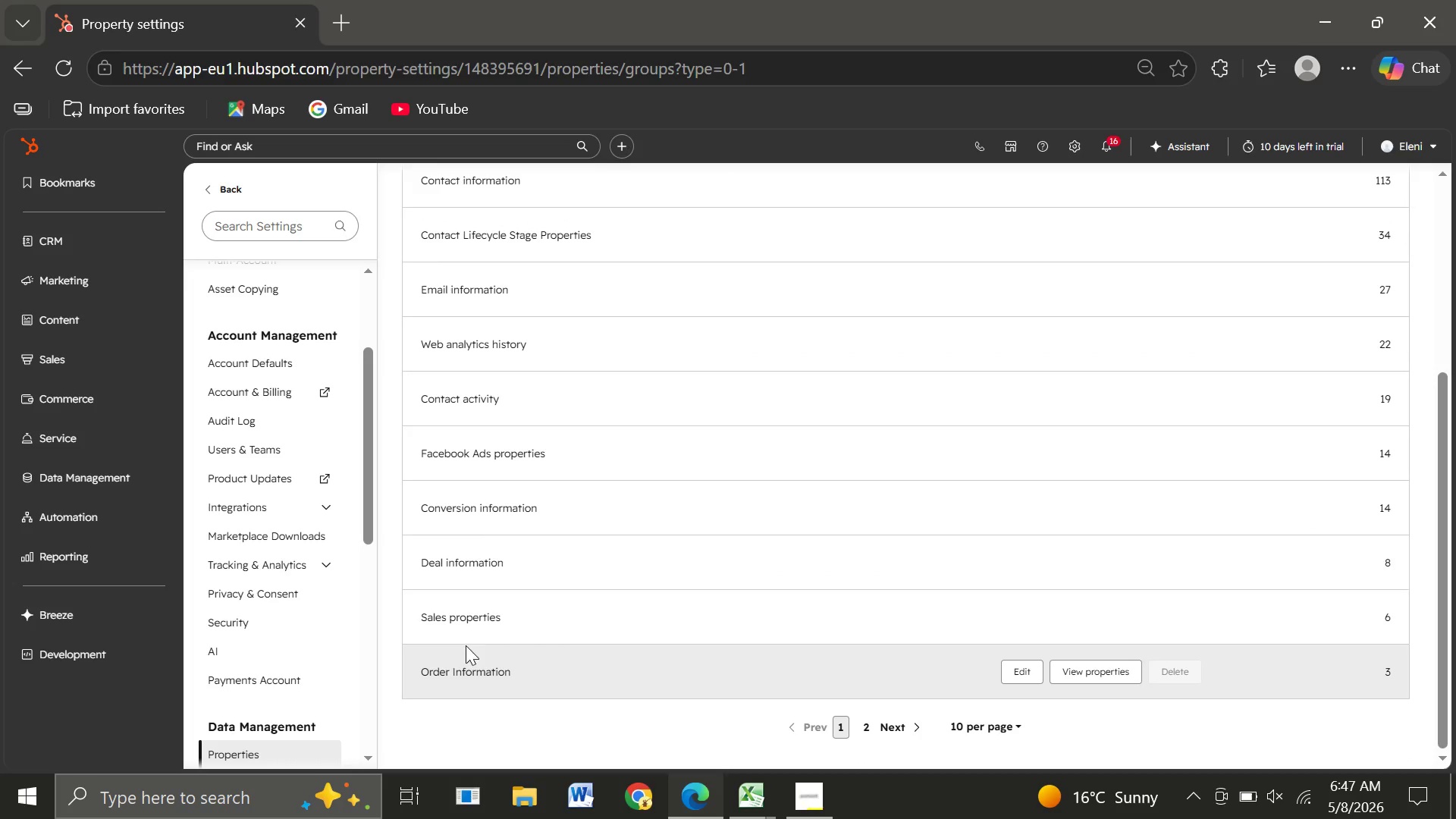 
wait(6.44)
 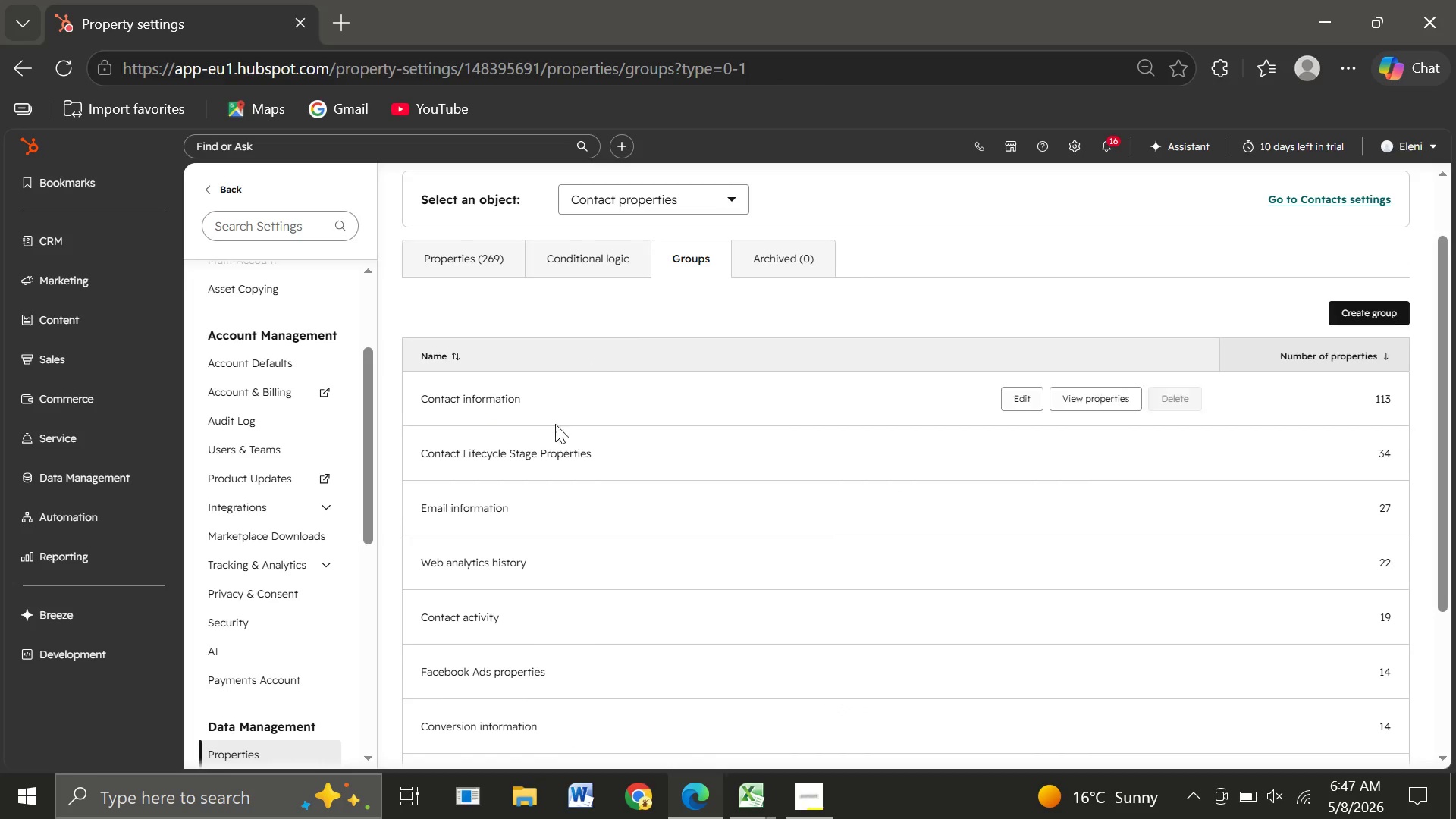 
left_click([865, 726])
 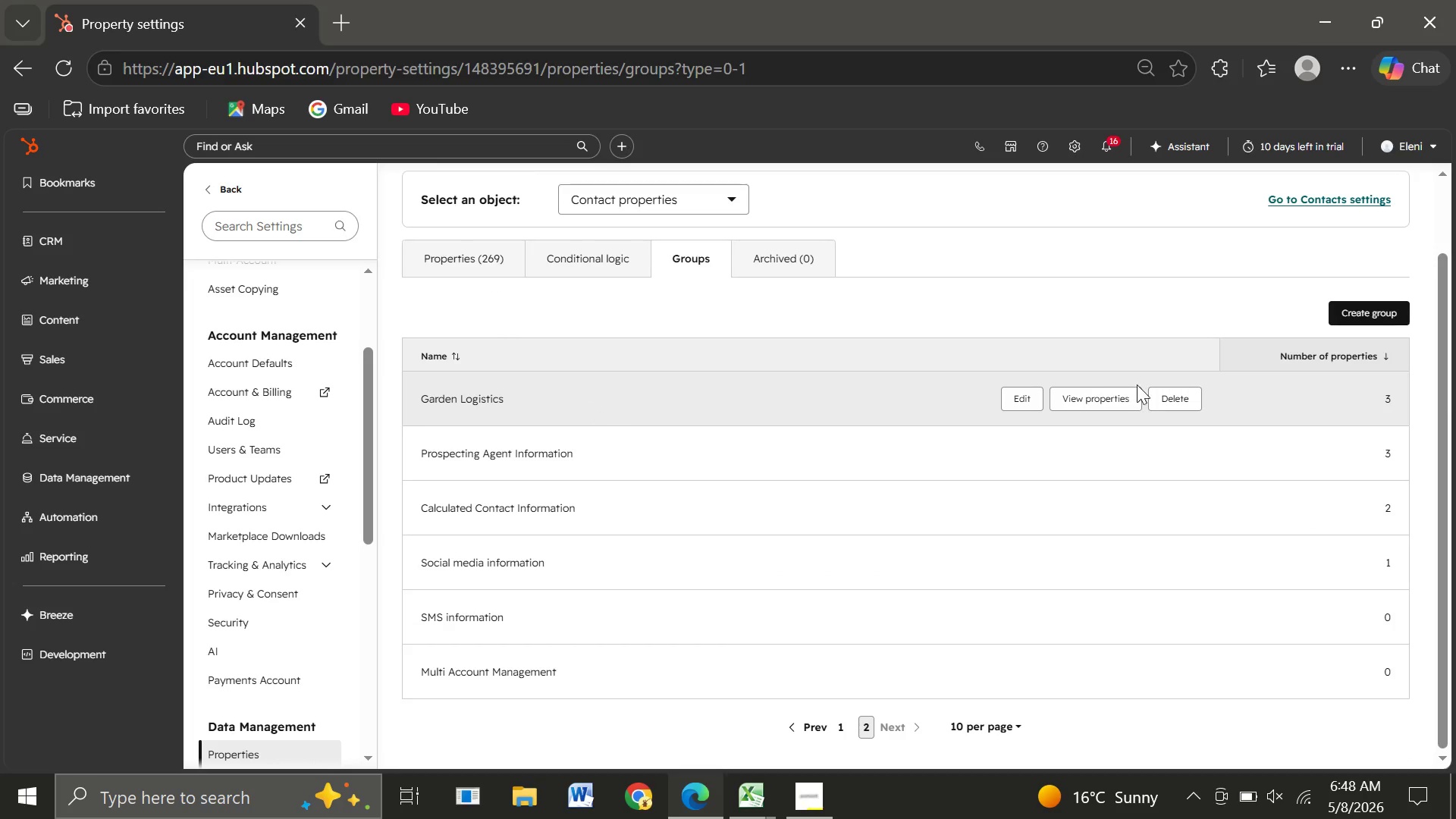 
left_click([1122, 389])
 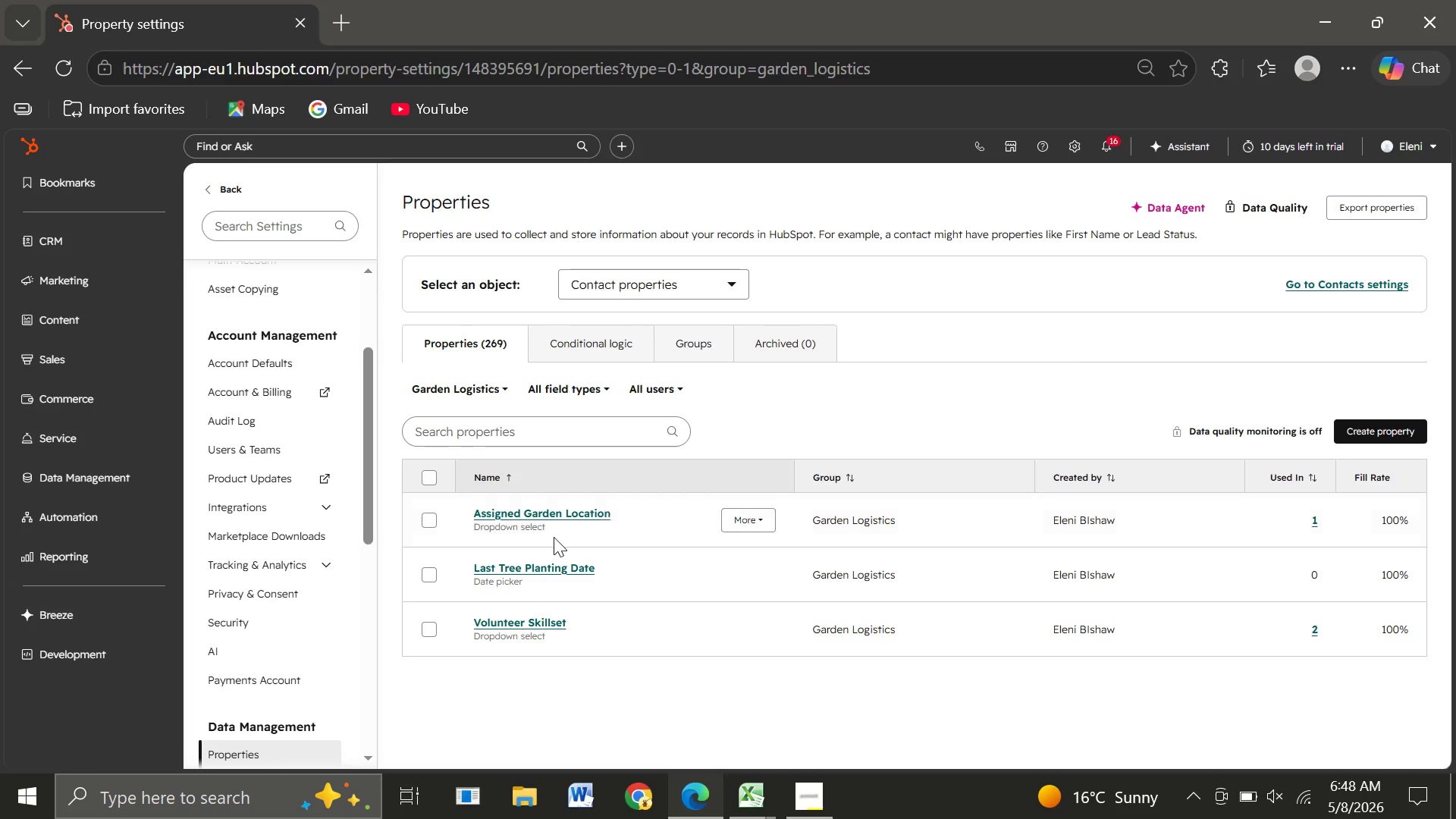 
wait(25.56)
 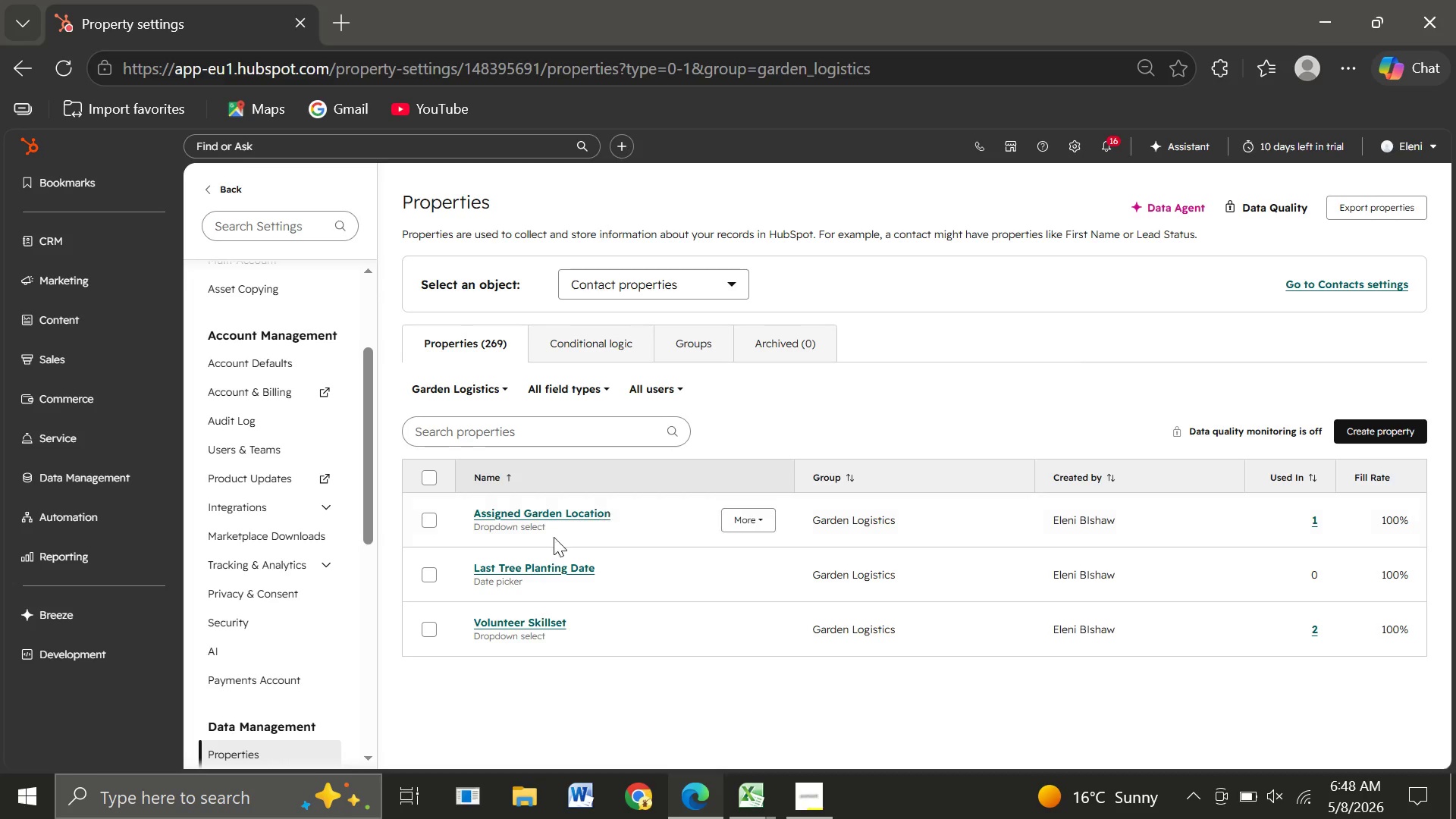 
left_click([83, 247])
 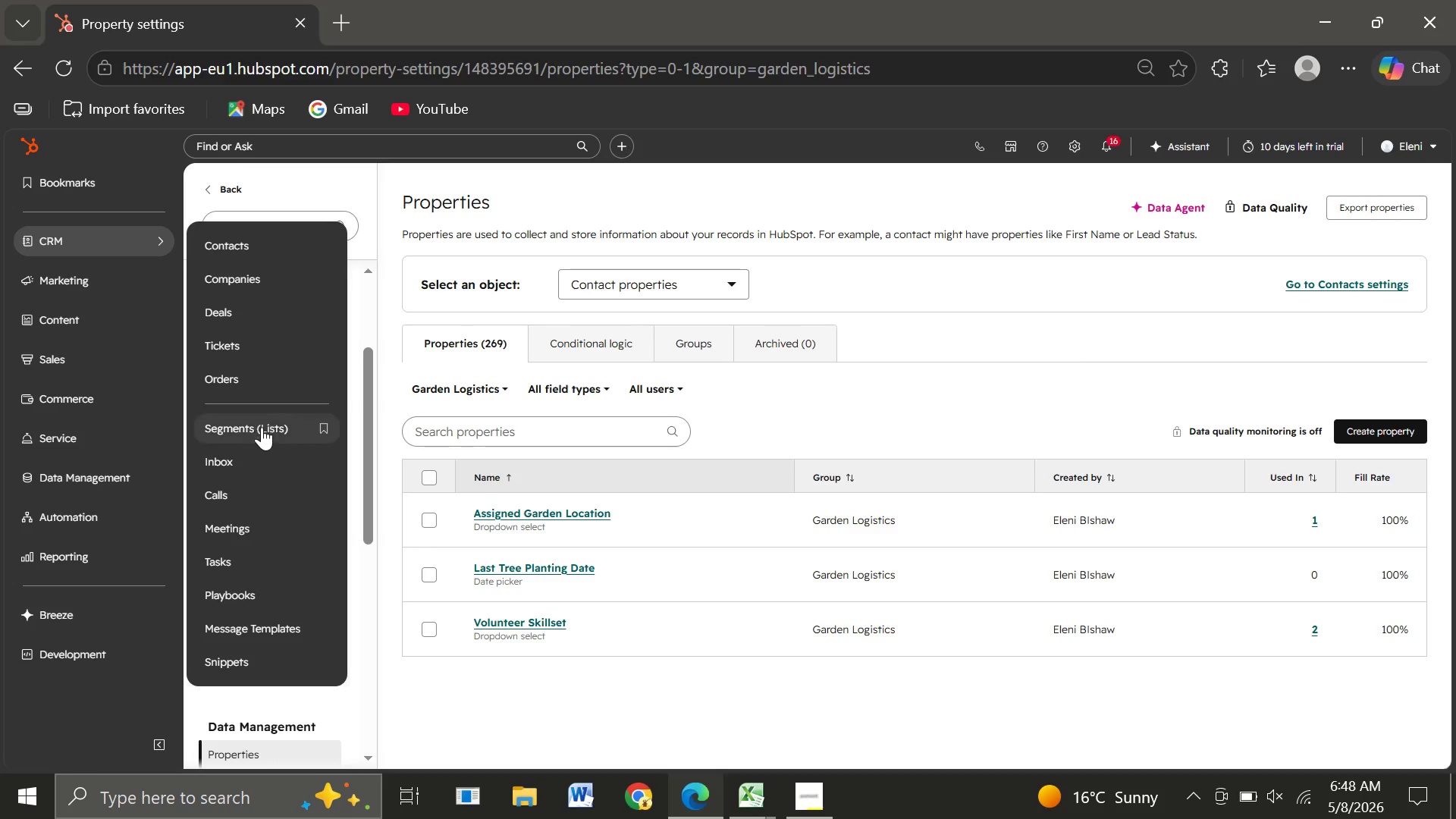 
left_click([262, 435])
 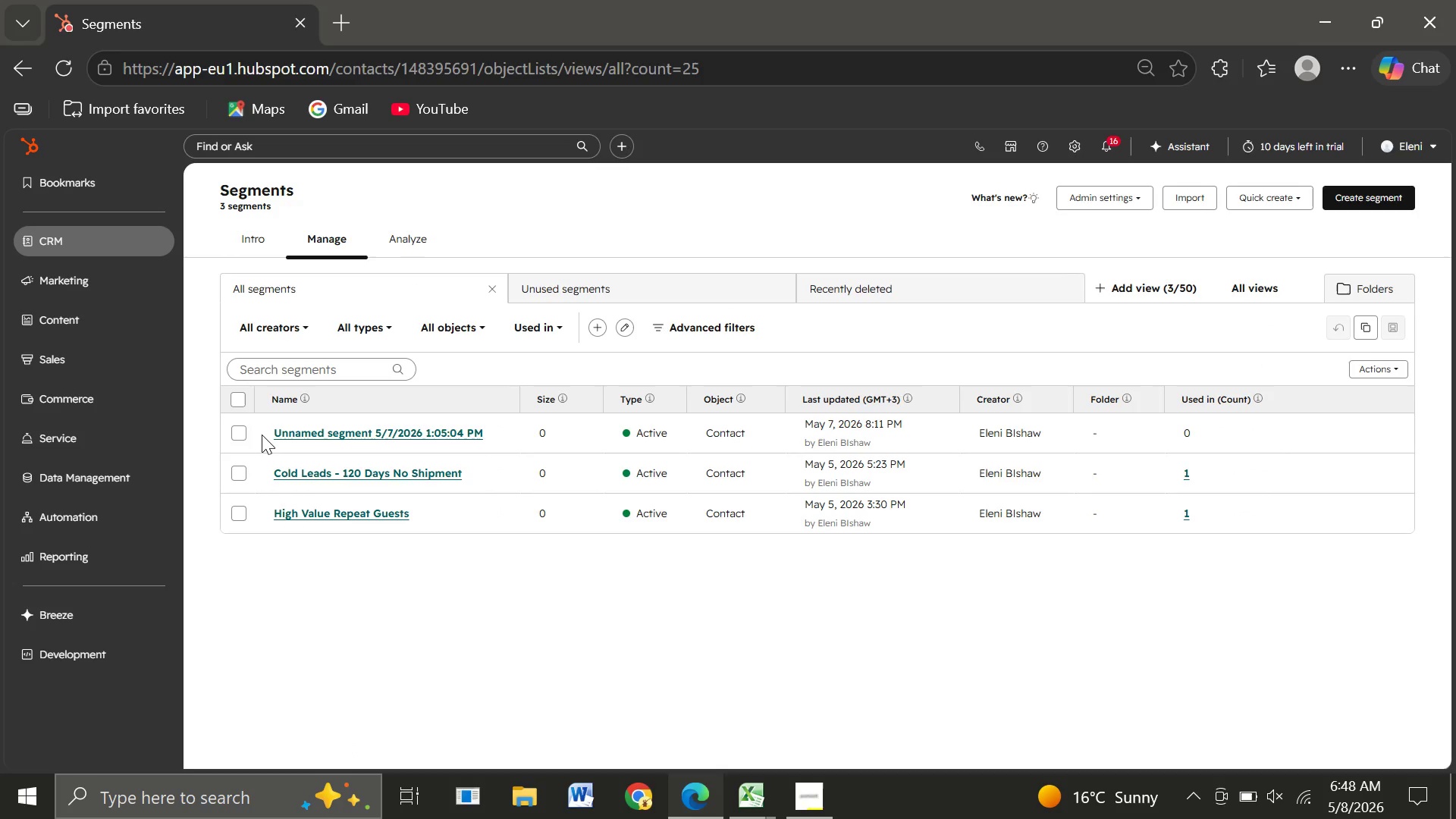 
wait(20.3)
 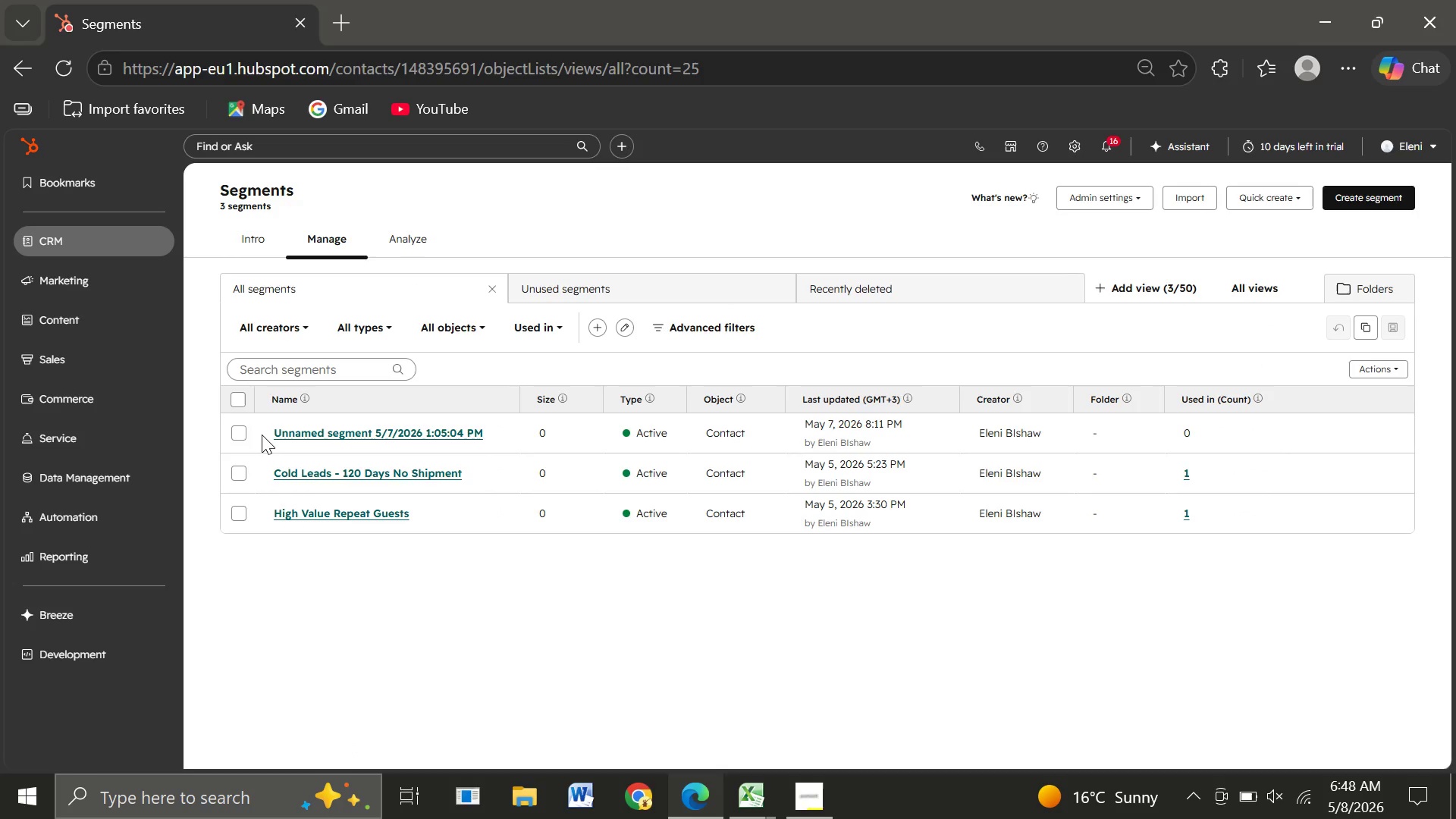 
left_click([1354, 196])
 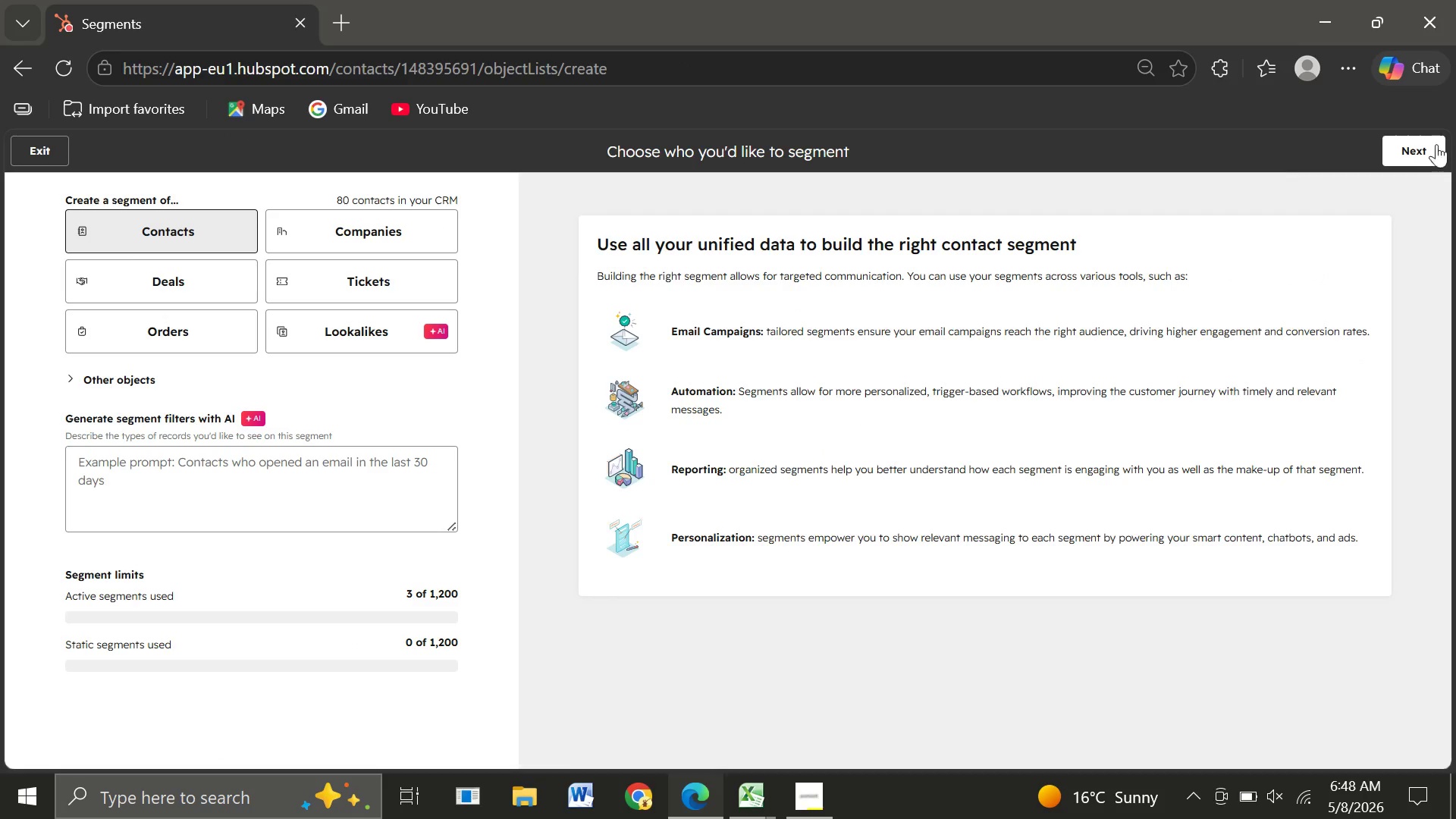 
wait(6.28)
 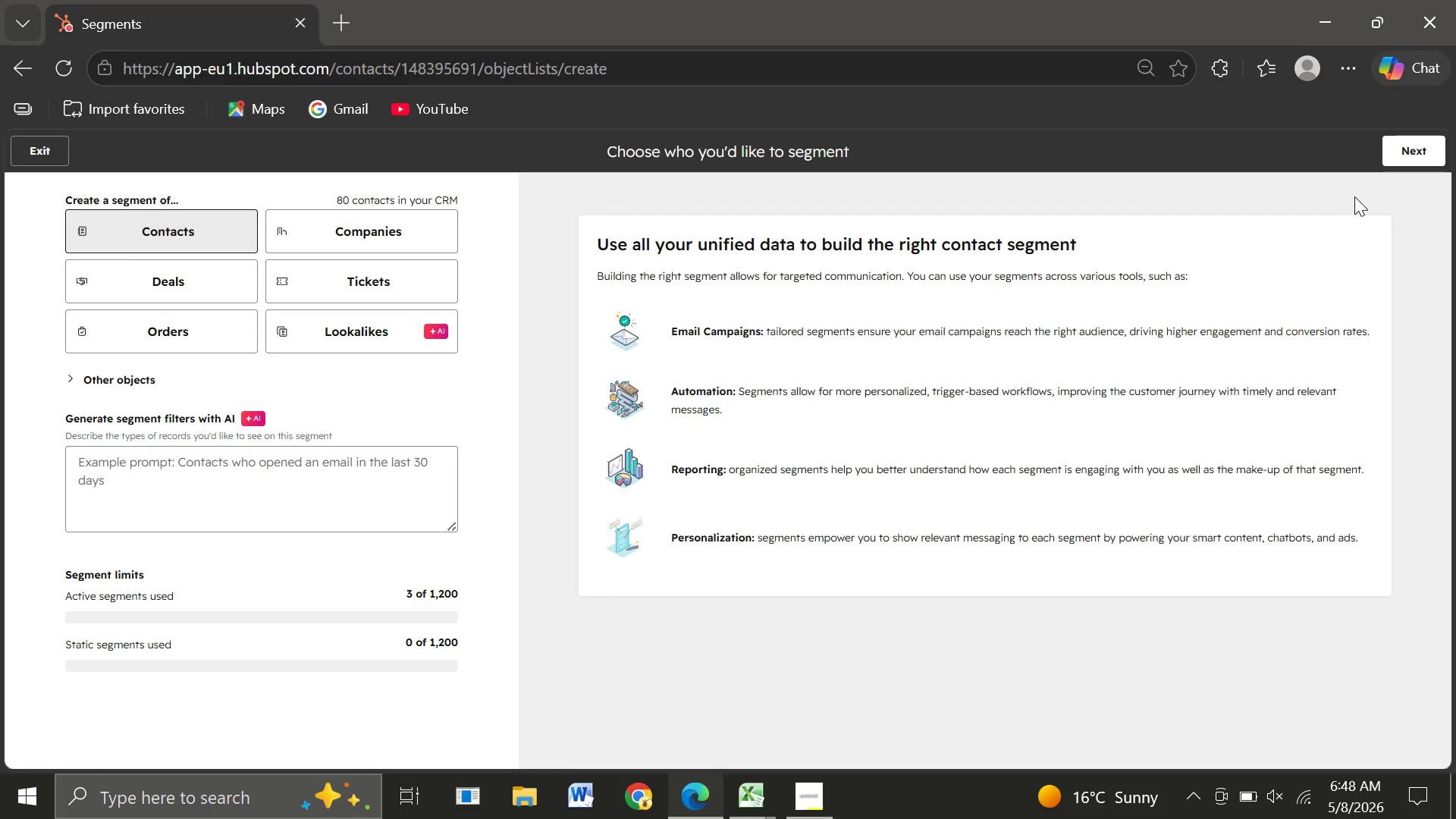 
left_click([1423, 143])
 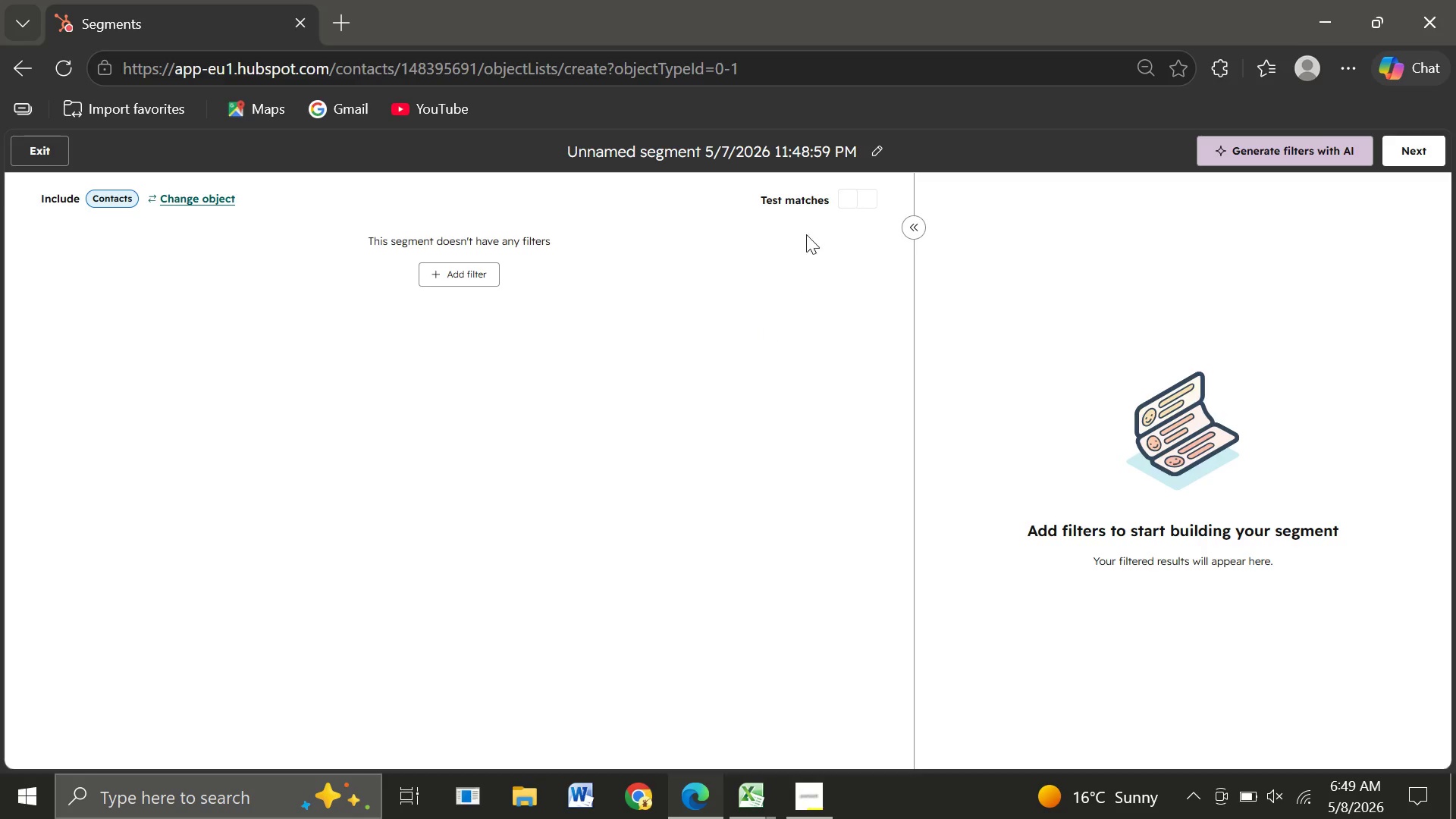 
wait(6.23)
 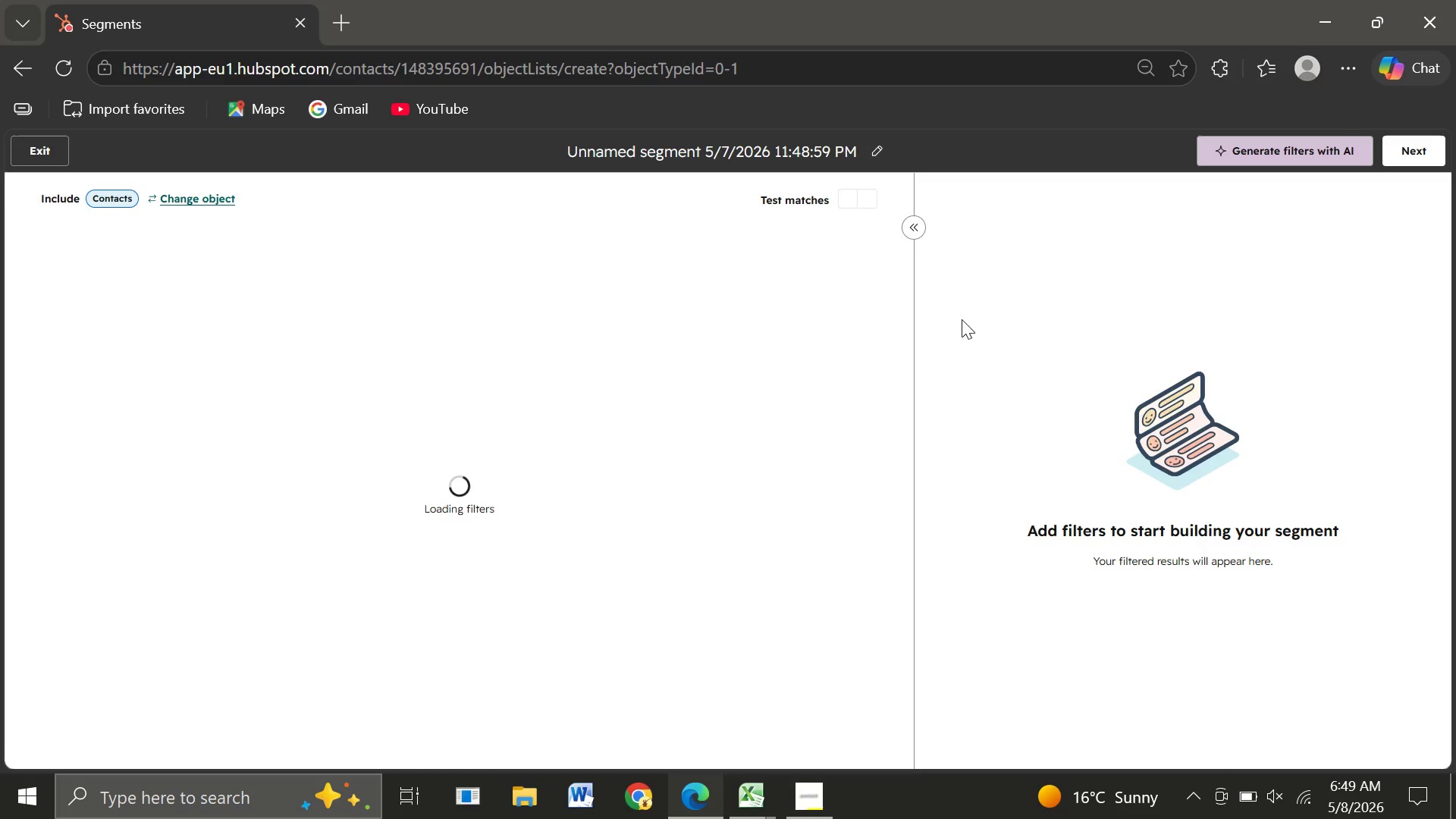 
left_click([875, 149])
 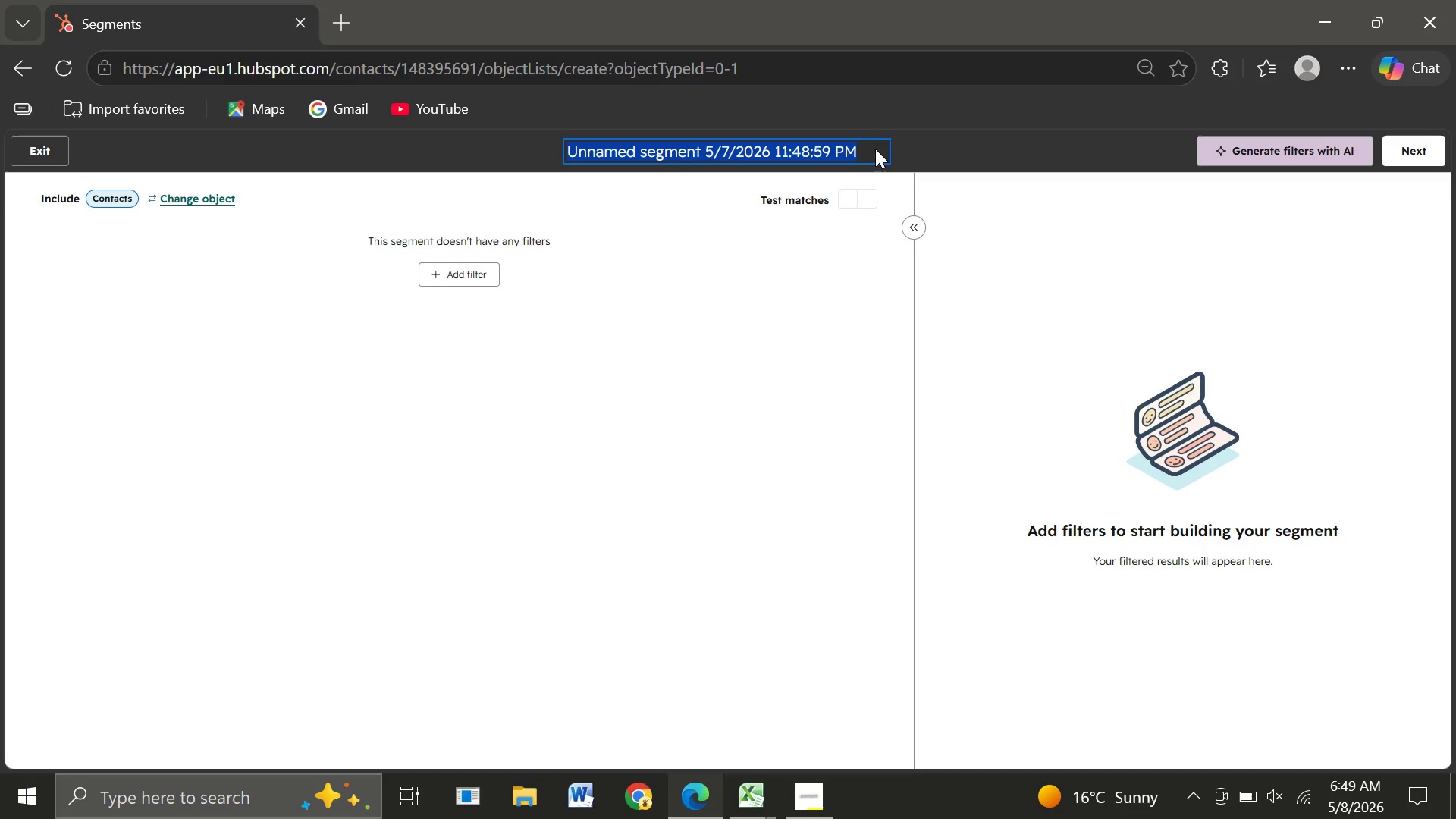 
wait(9.38)
 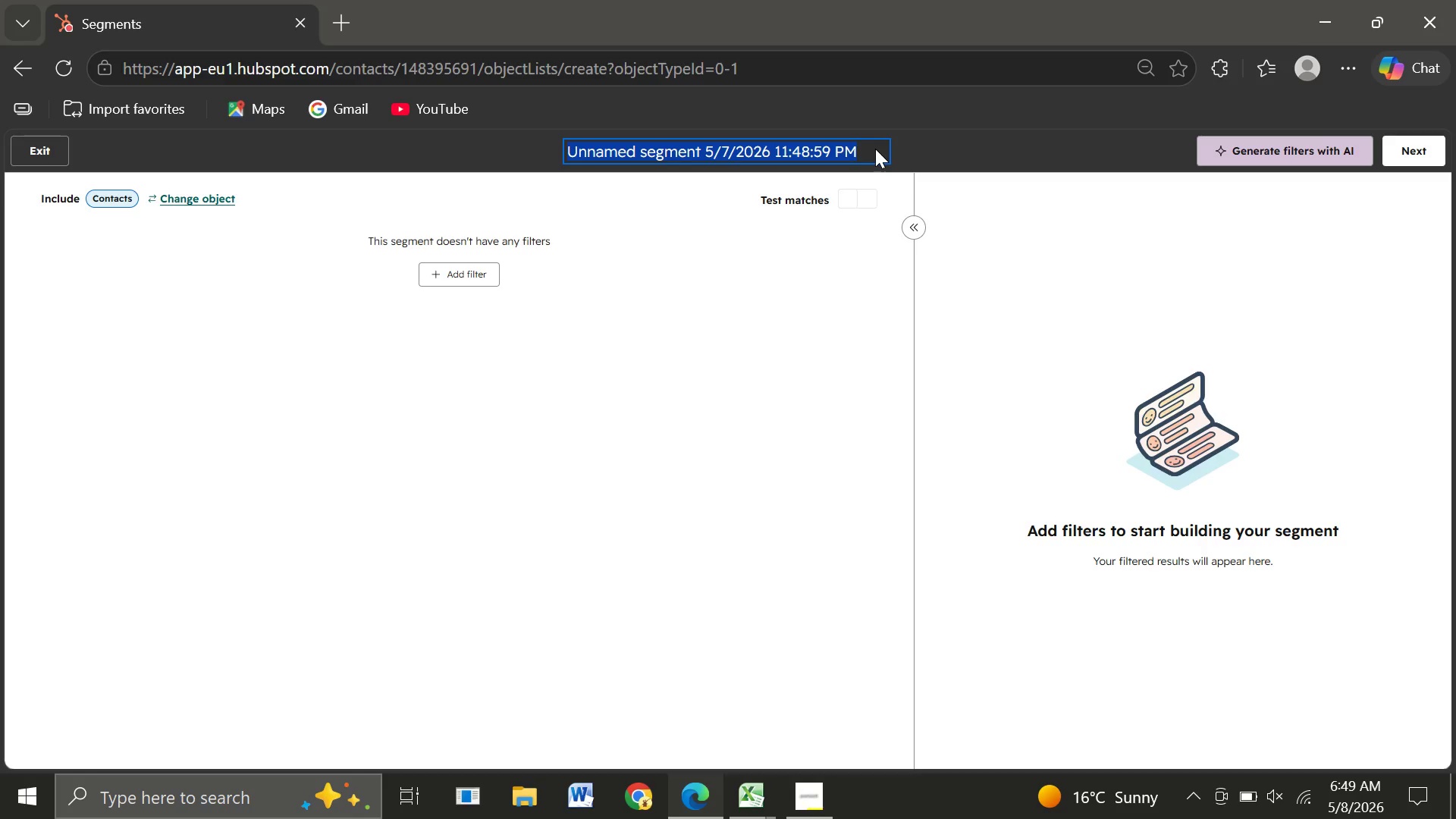 
type(High-Value Tree Patrons)
 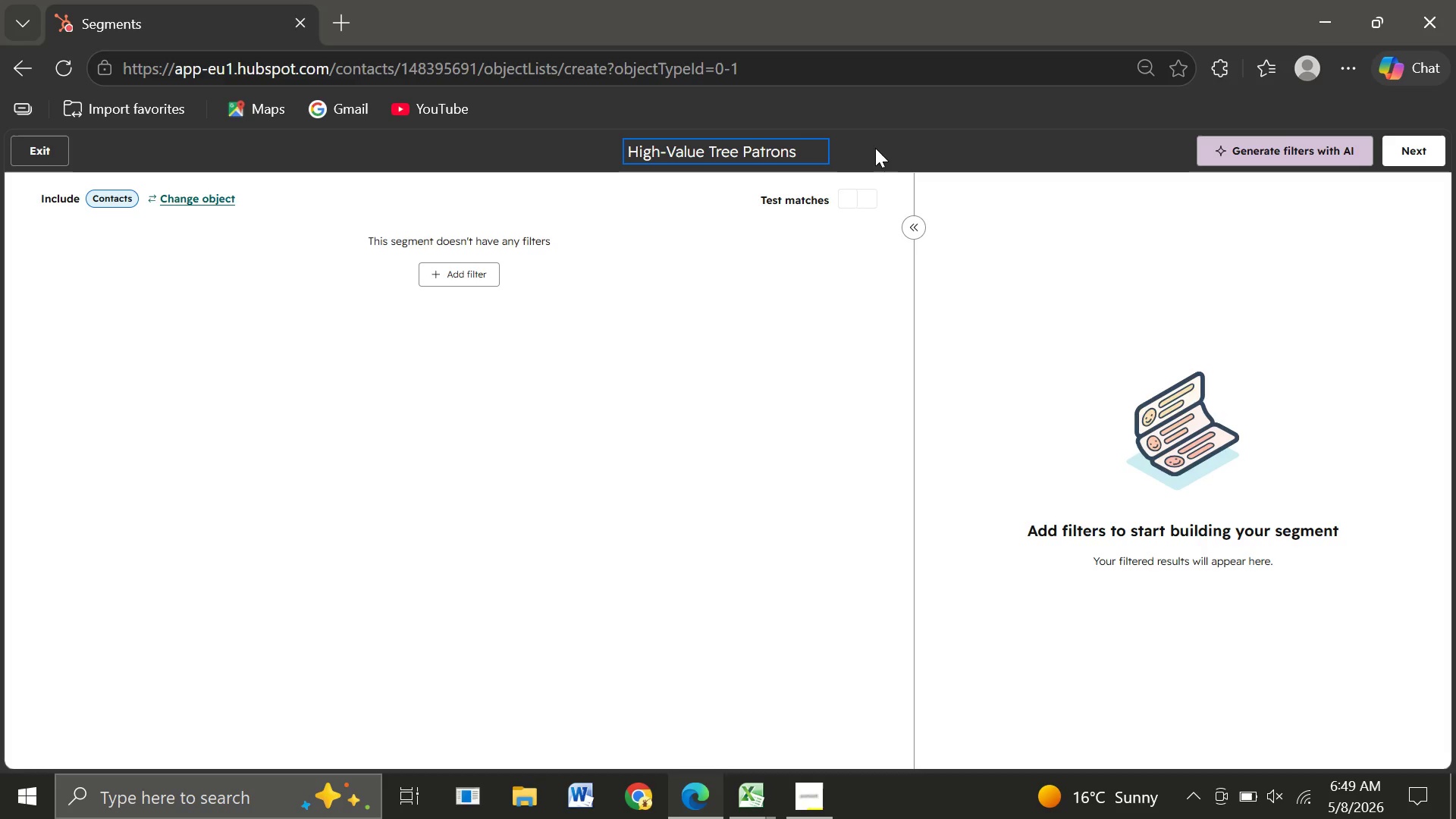 
left_click([472, 275])
 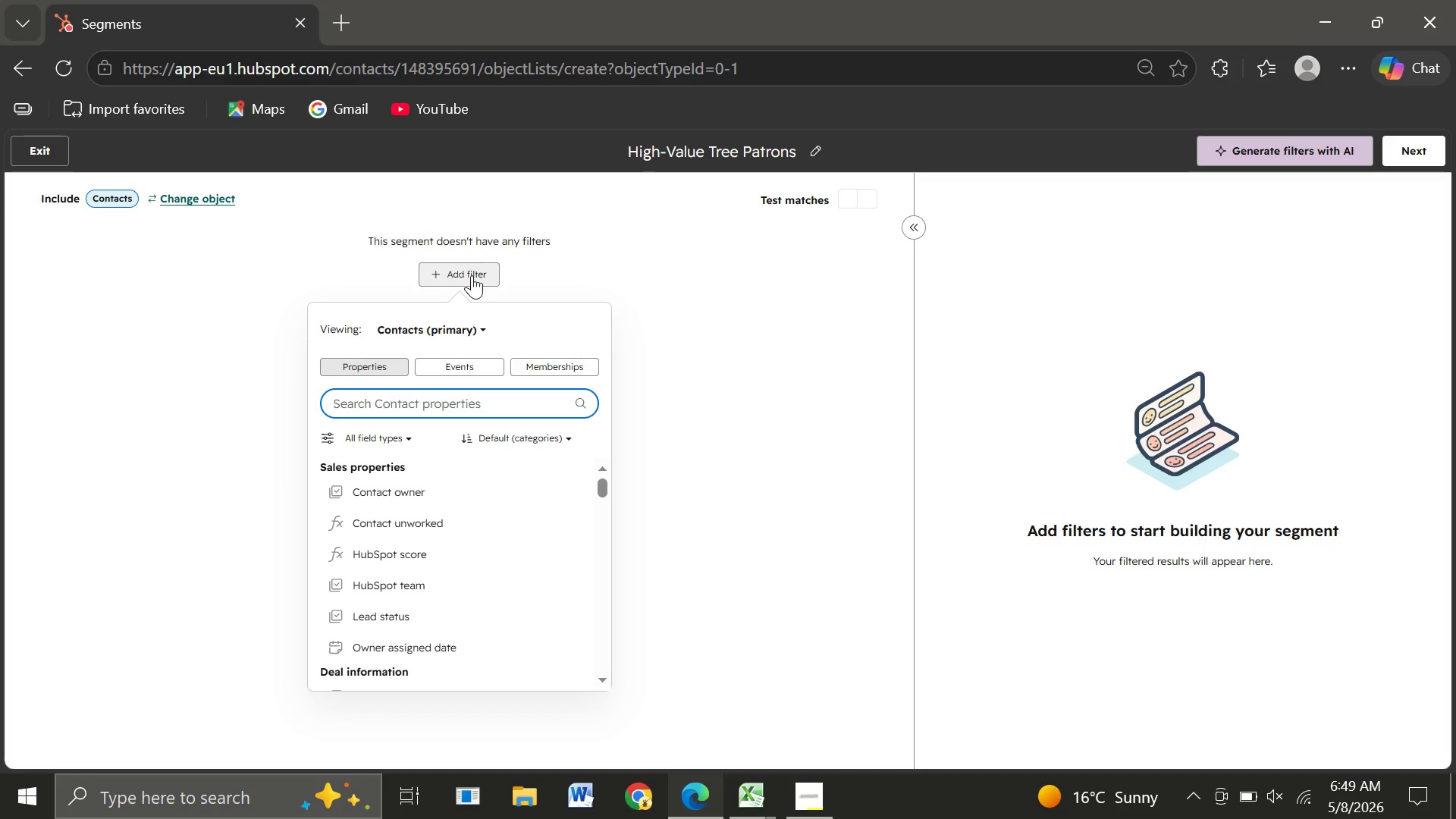 
wait(11.81)
 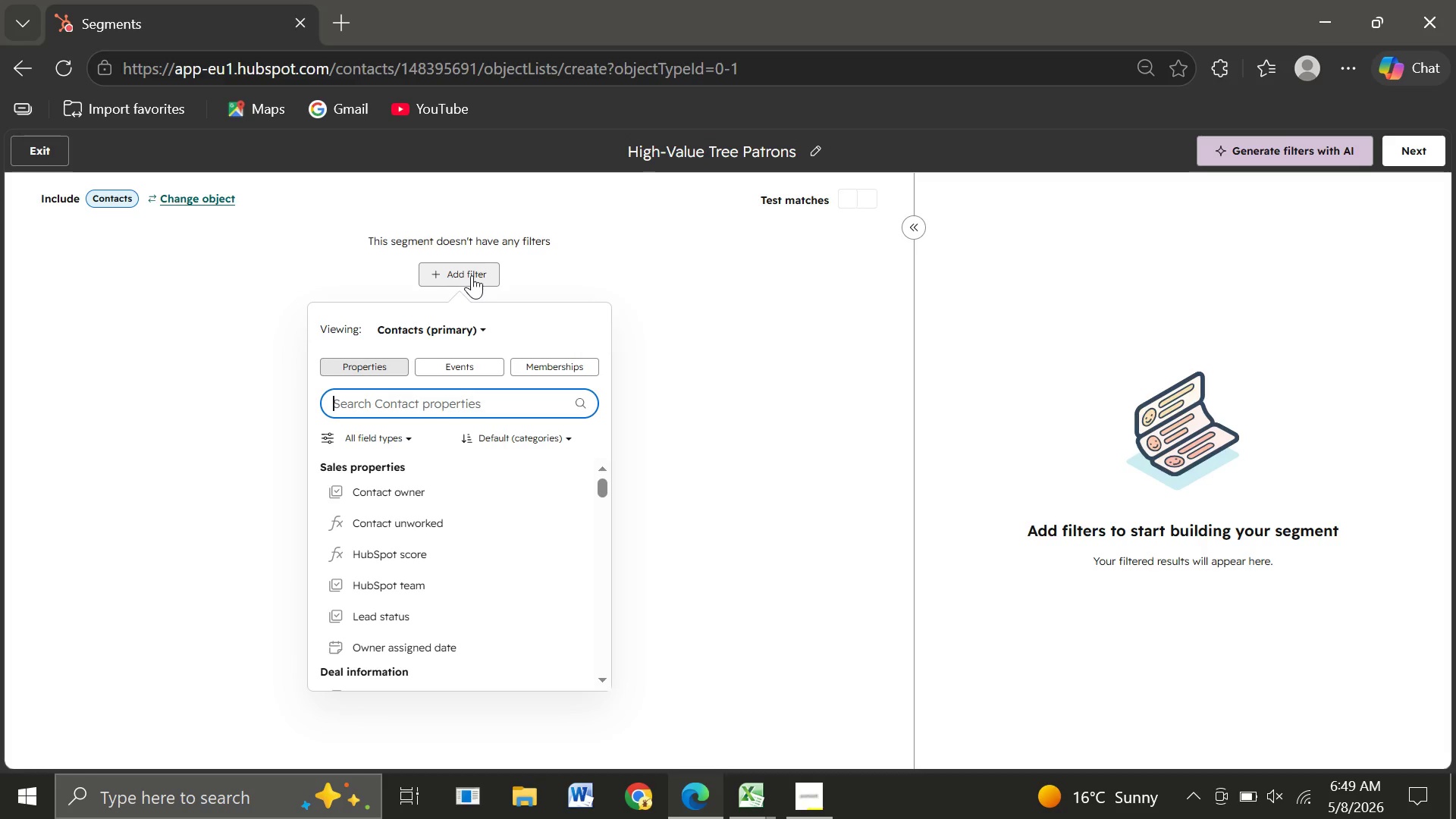 
type(Tota)
 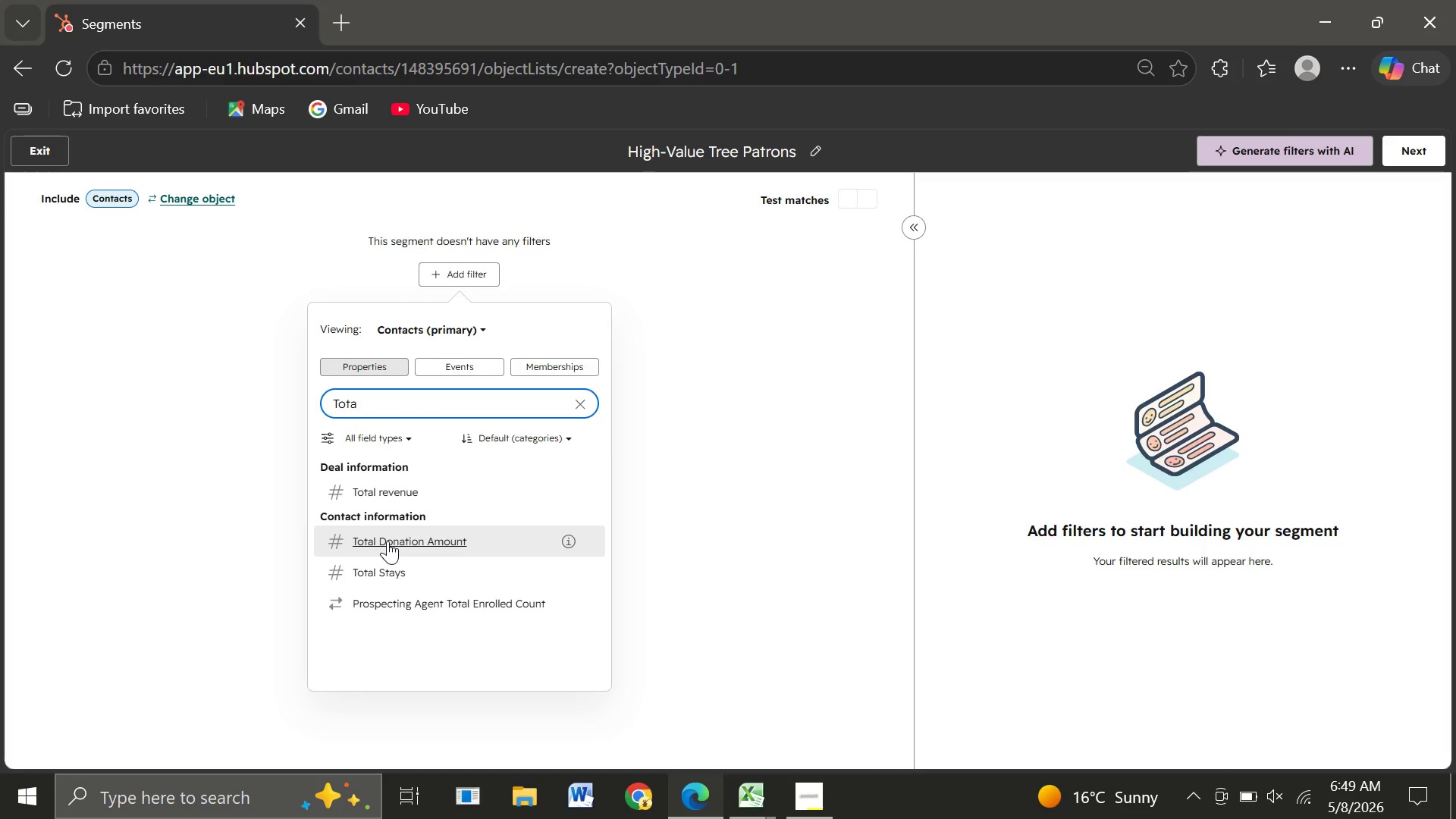 
left_click([388, 541])
 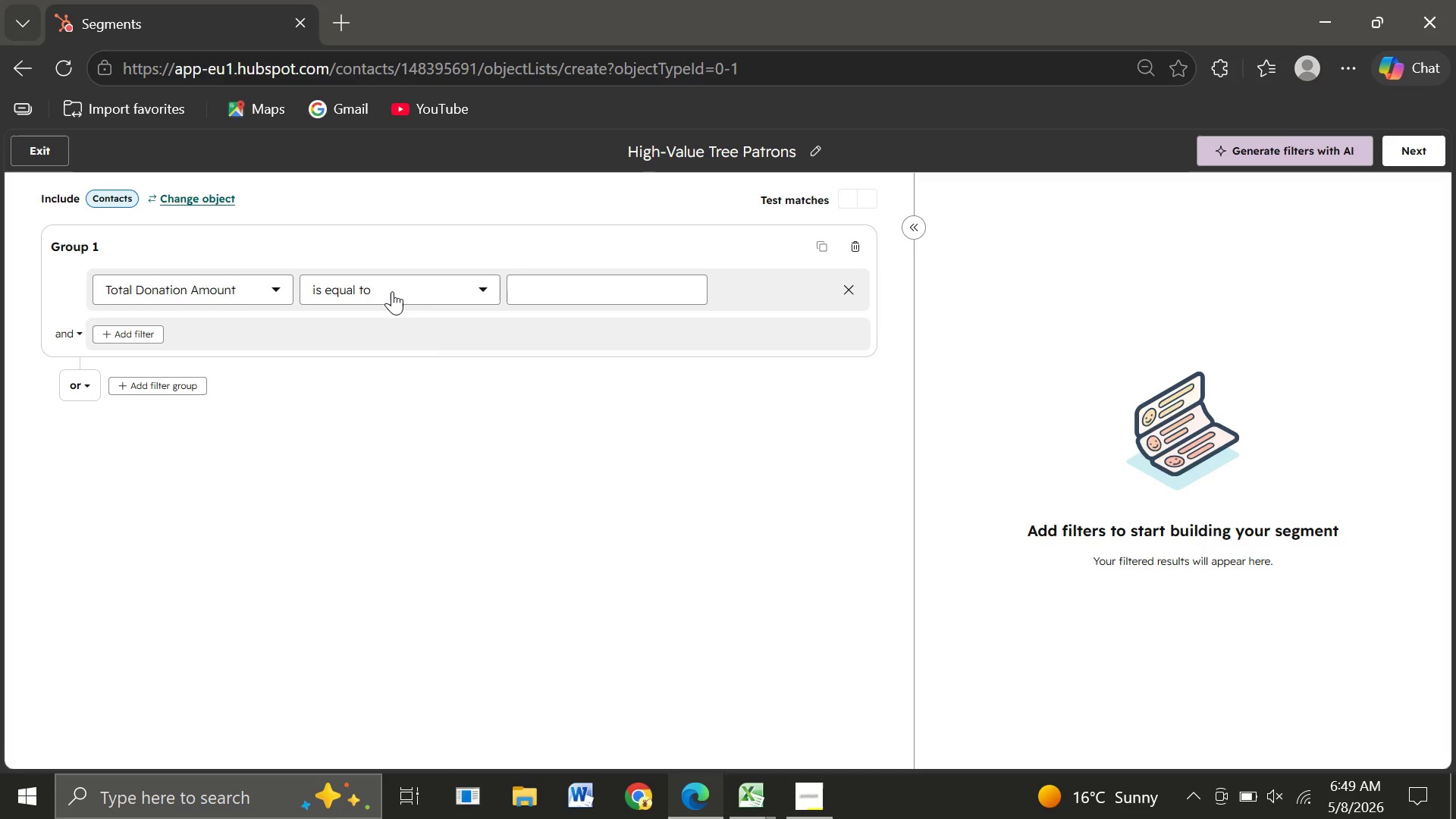 
left_click([392, 291])
 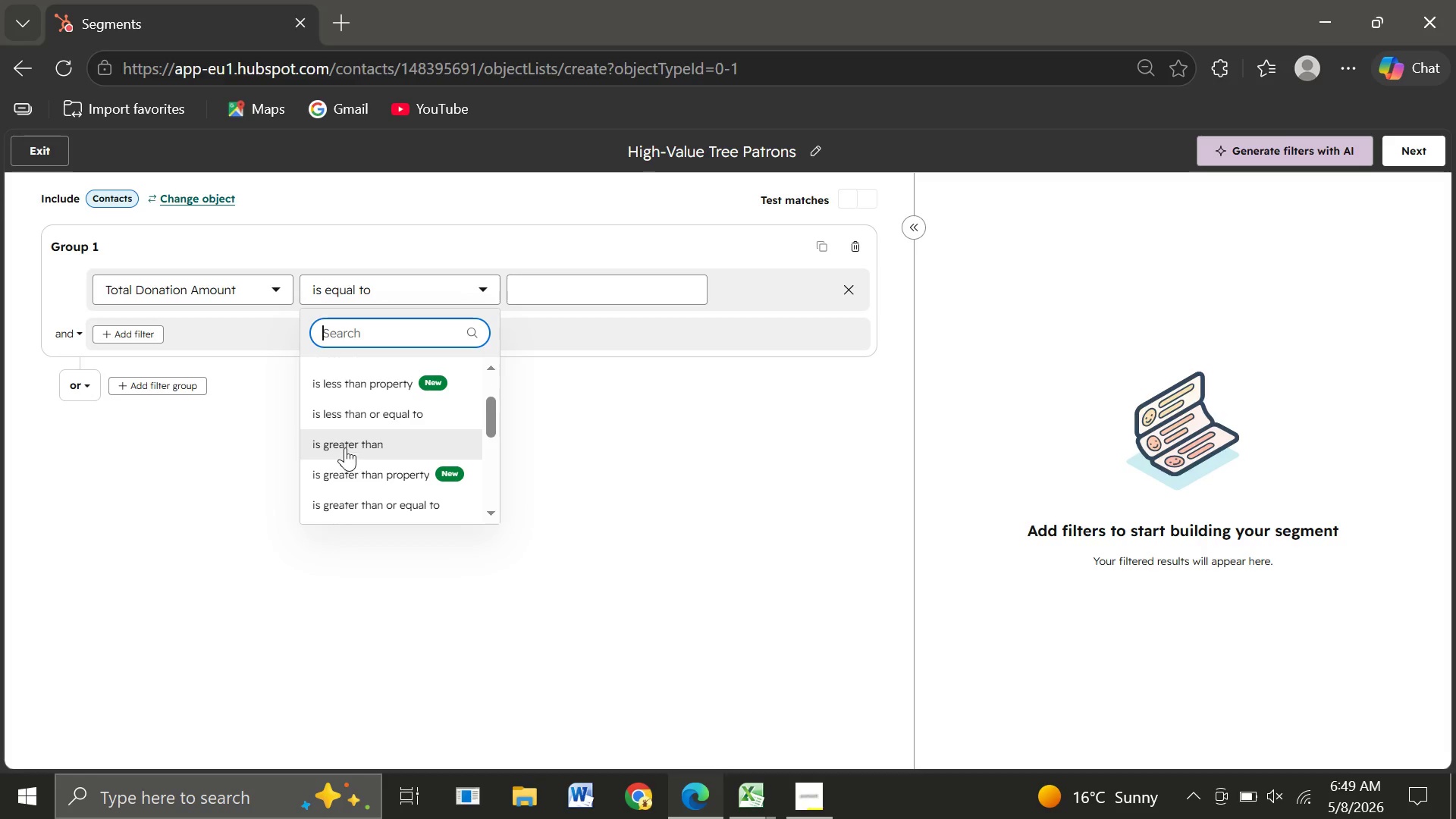 
wait(6.64)
 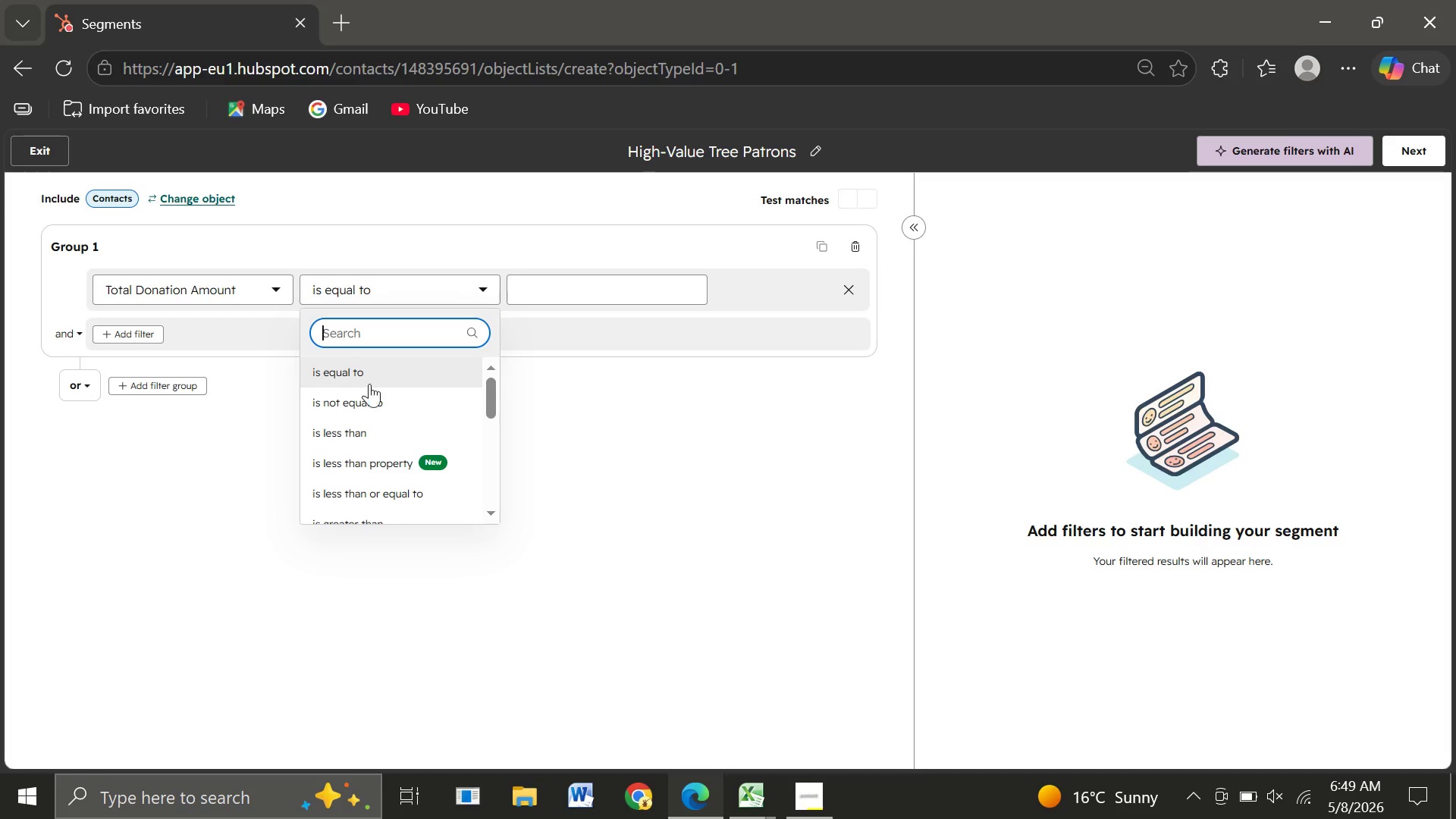 
left_click([344, 438])
 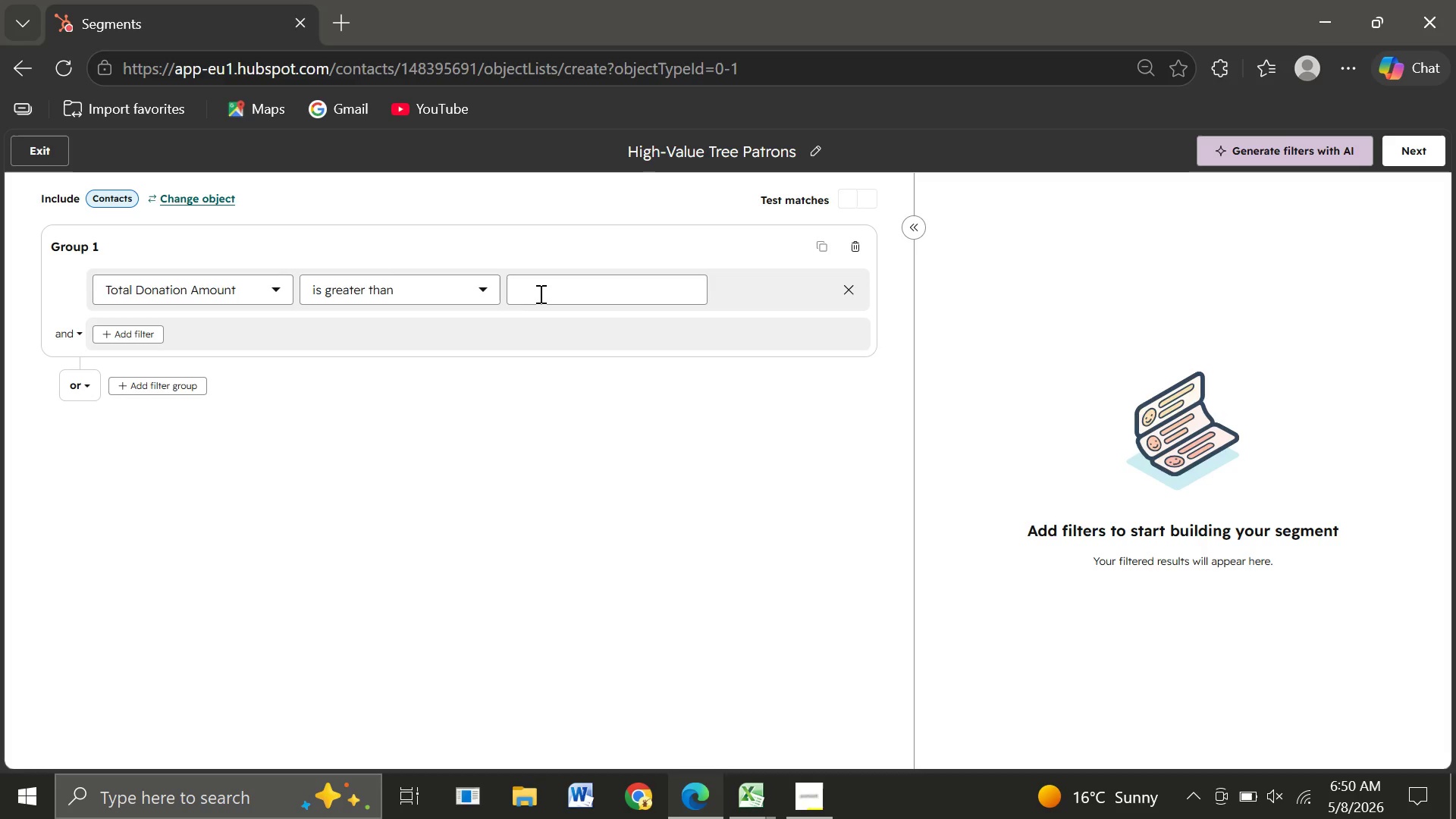 
left_click([541, 293])
 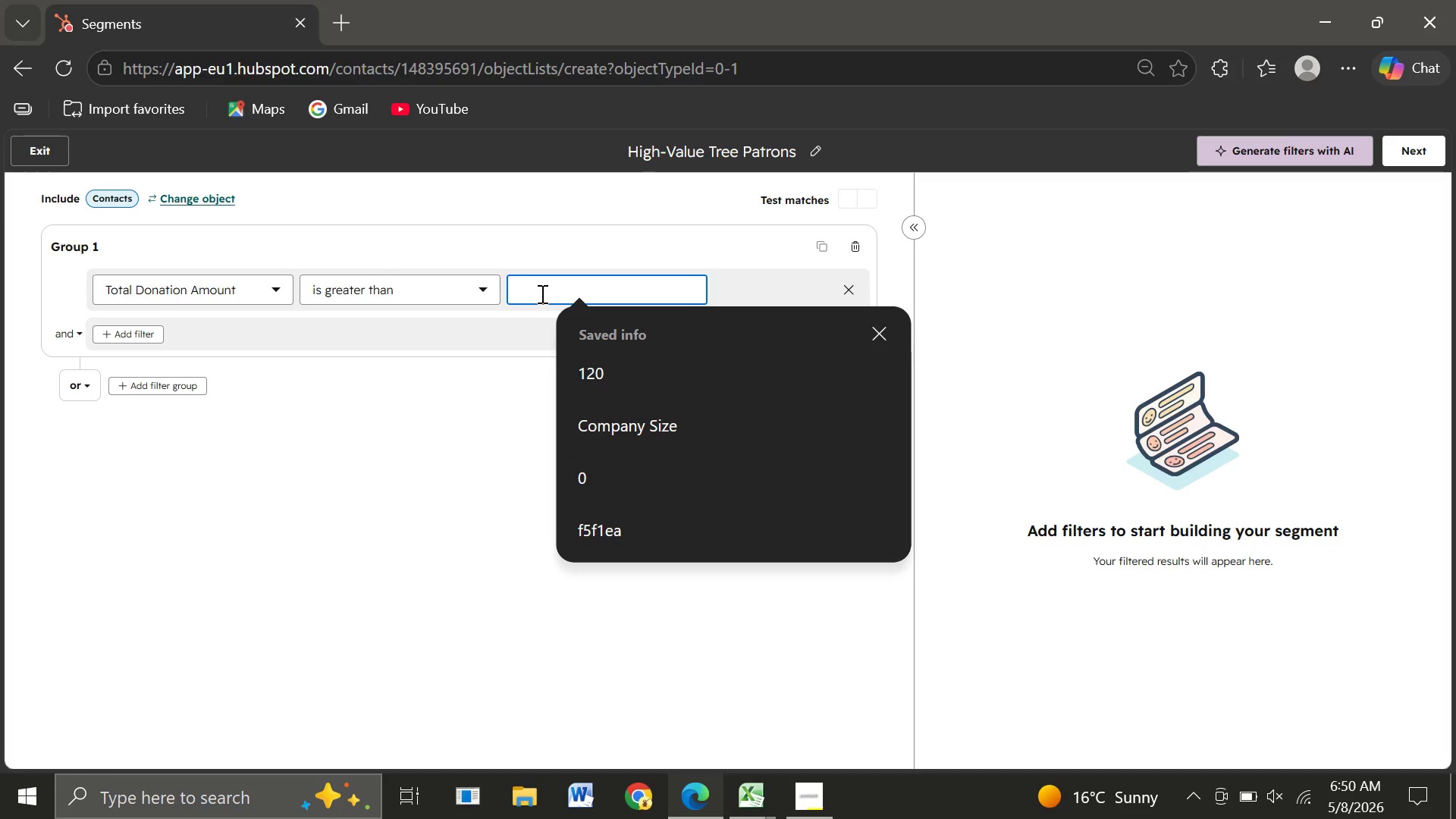 
type(500)
 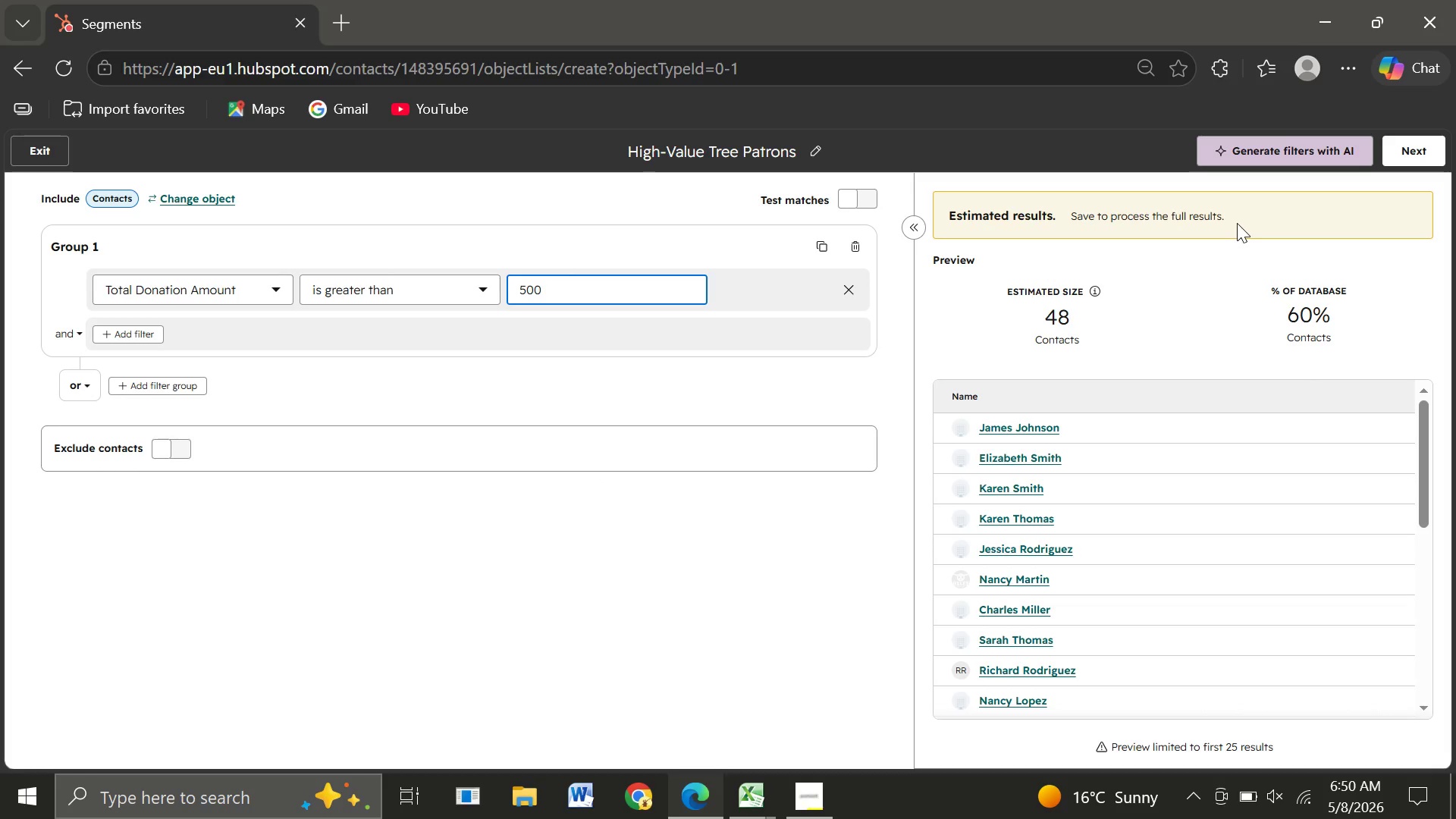 
wait(29.12)
 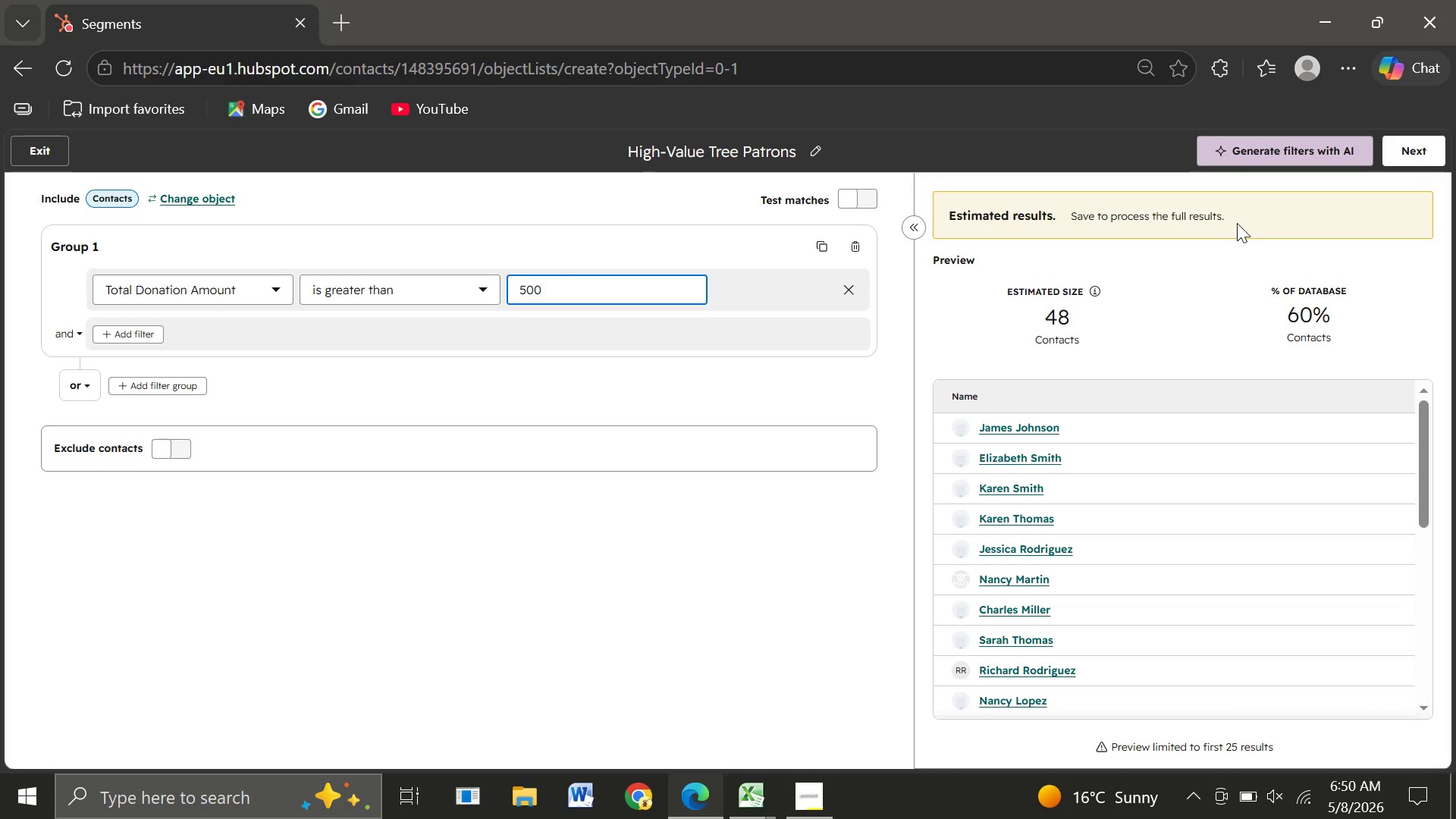 
left_click([1420, 149])
 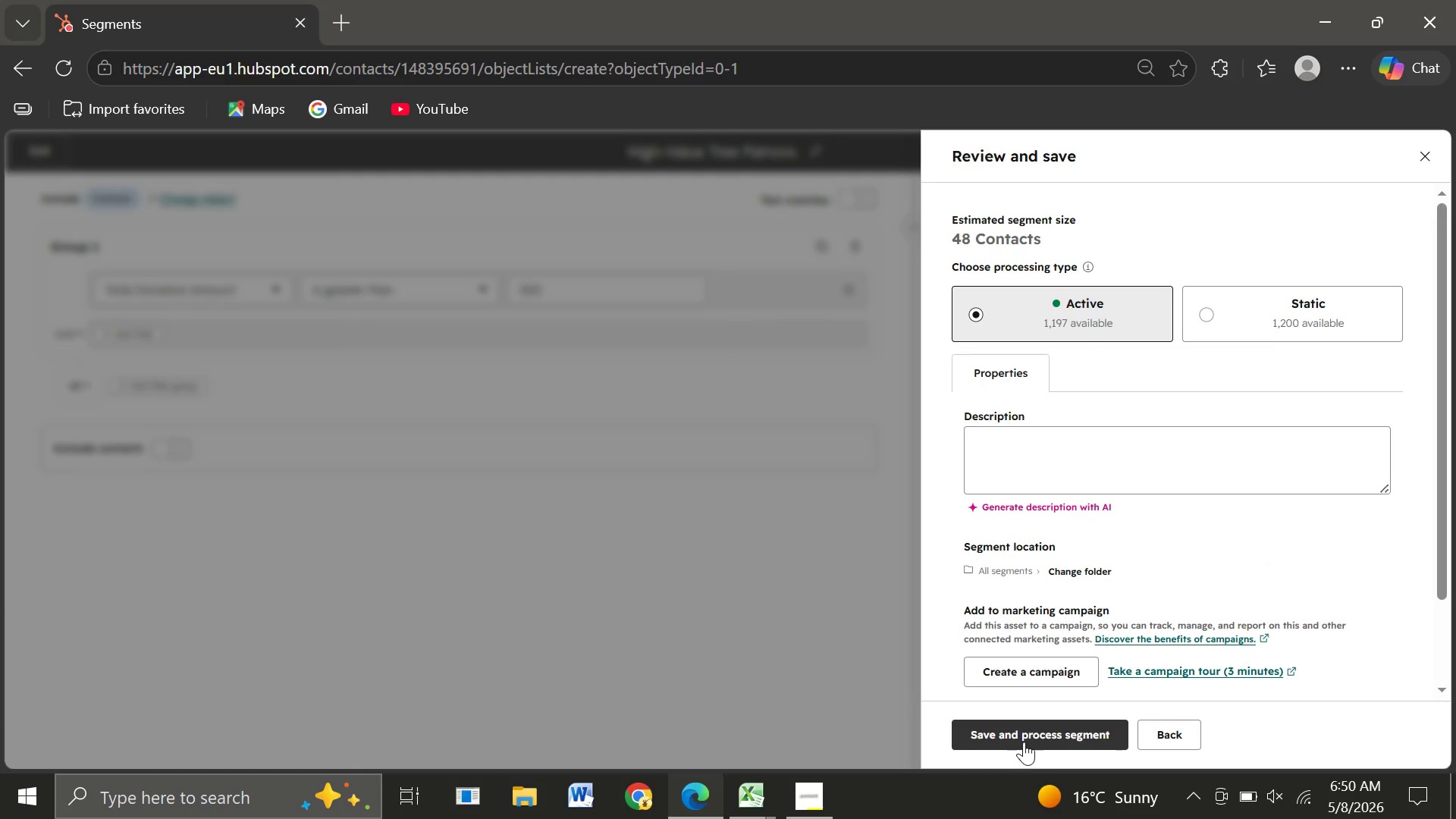 
left_click([999, 736])
 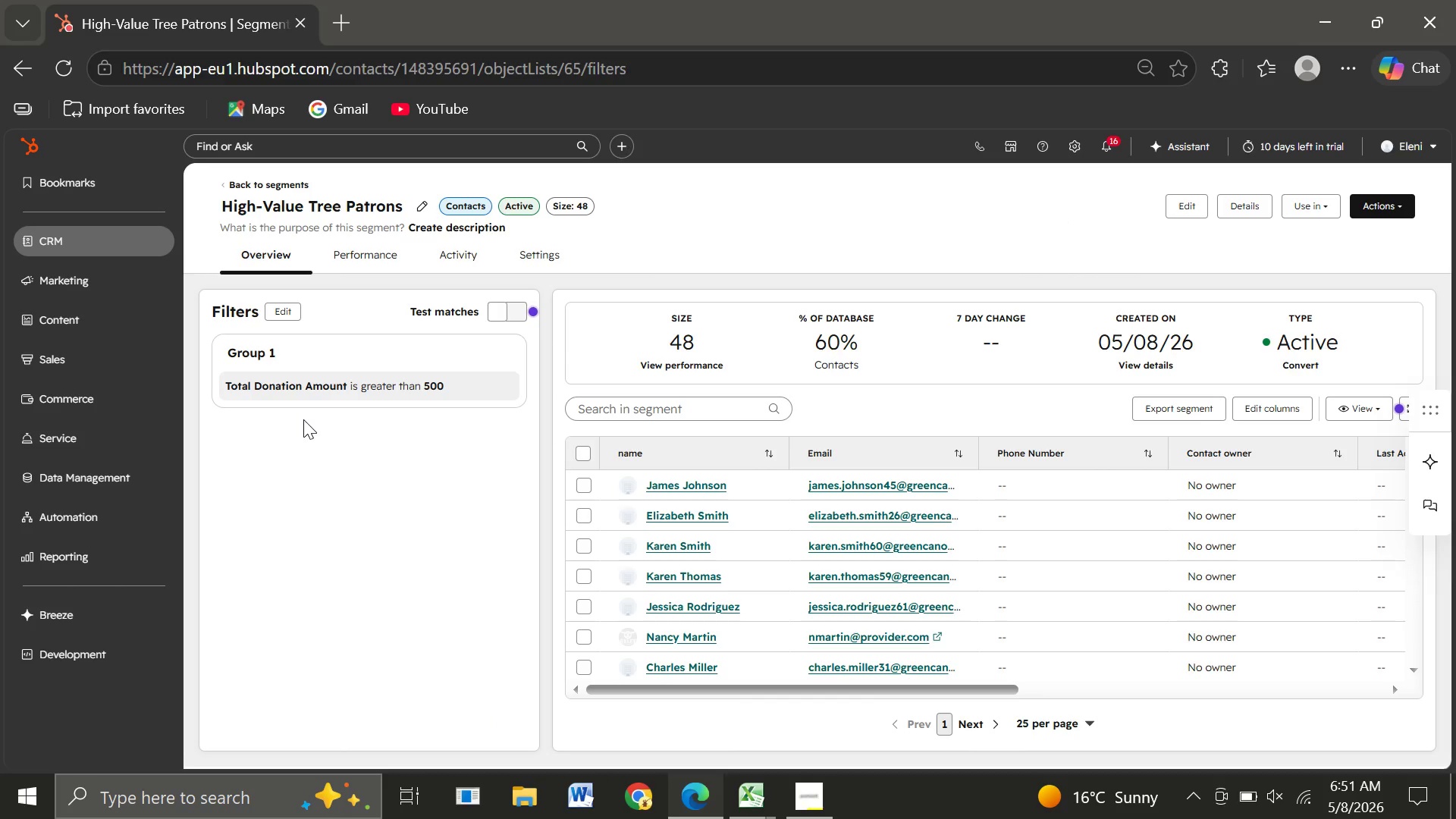 
wait(27.72)
 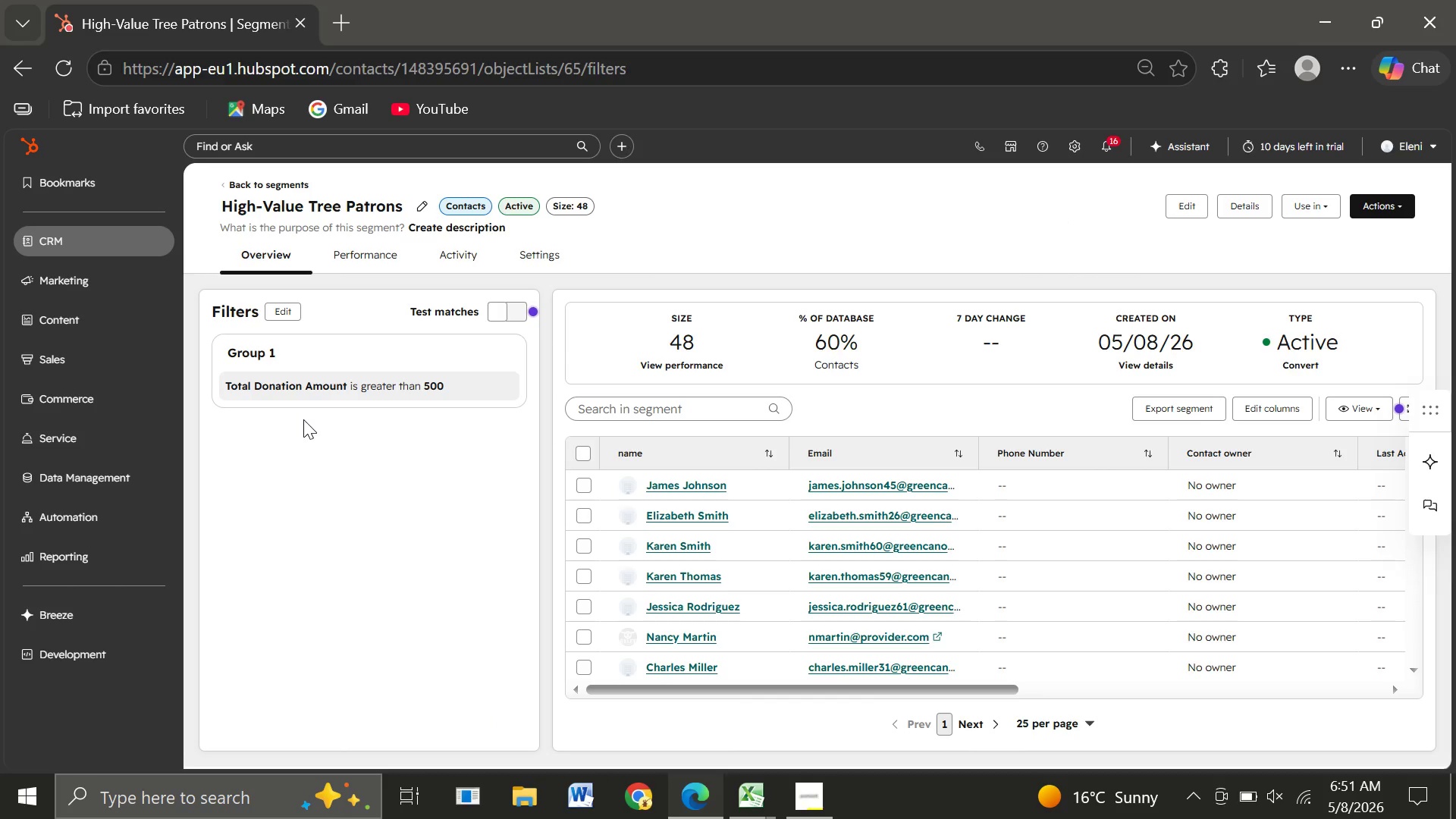 
left_click([149, 249])
 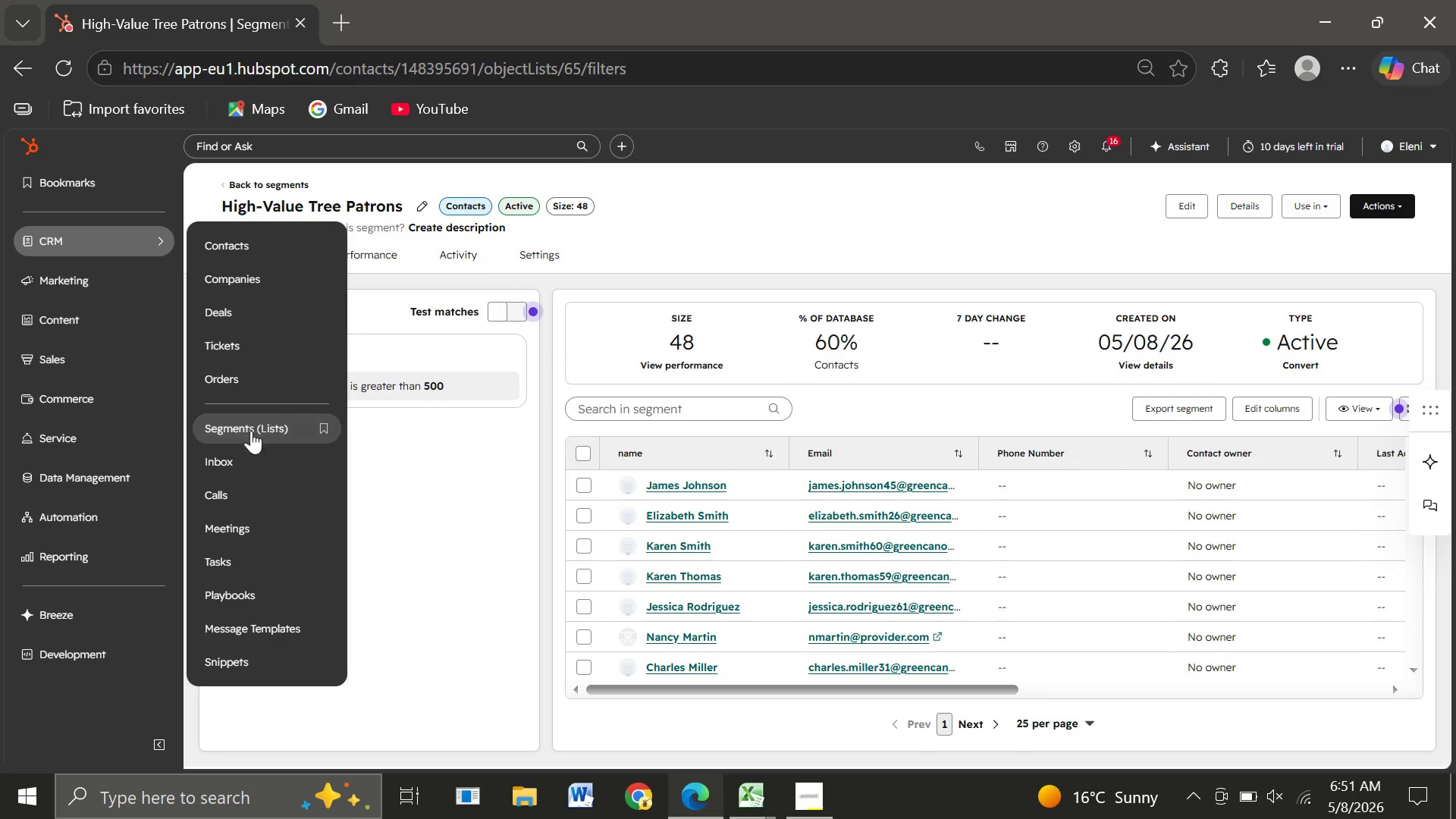 
left_click([251, 431])
 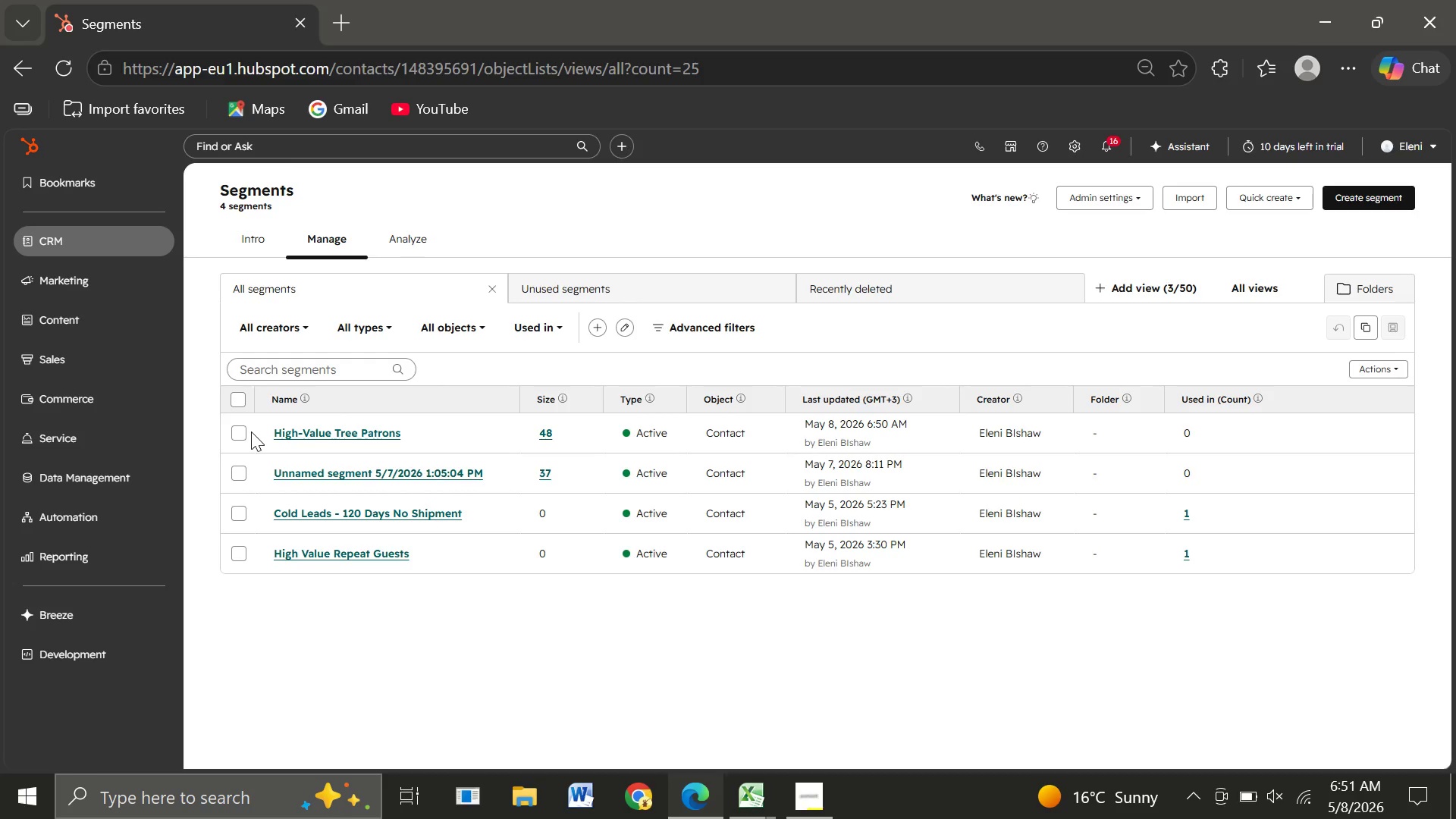 
wait(23.53)
 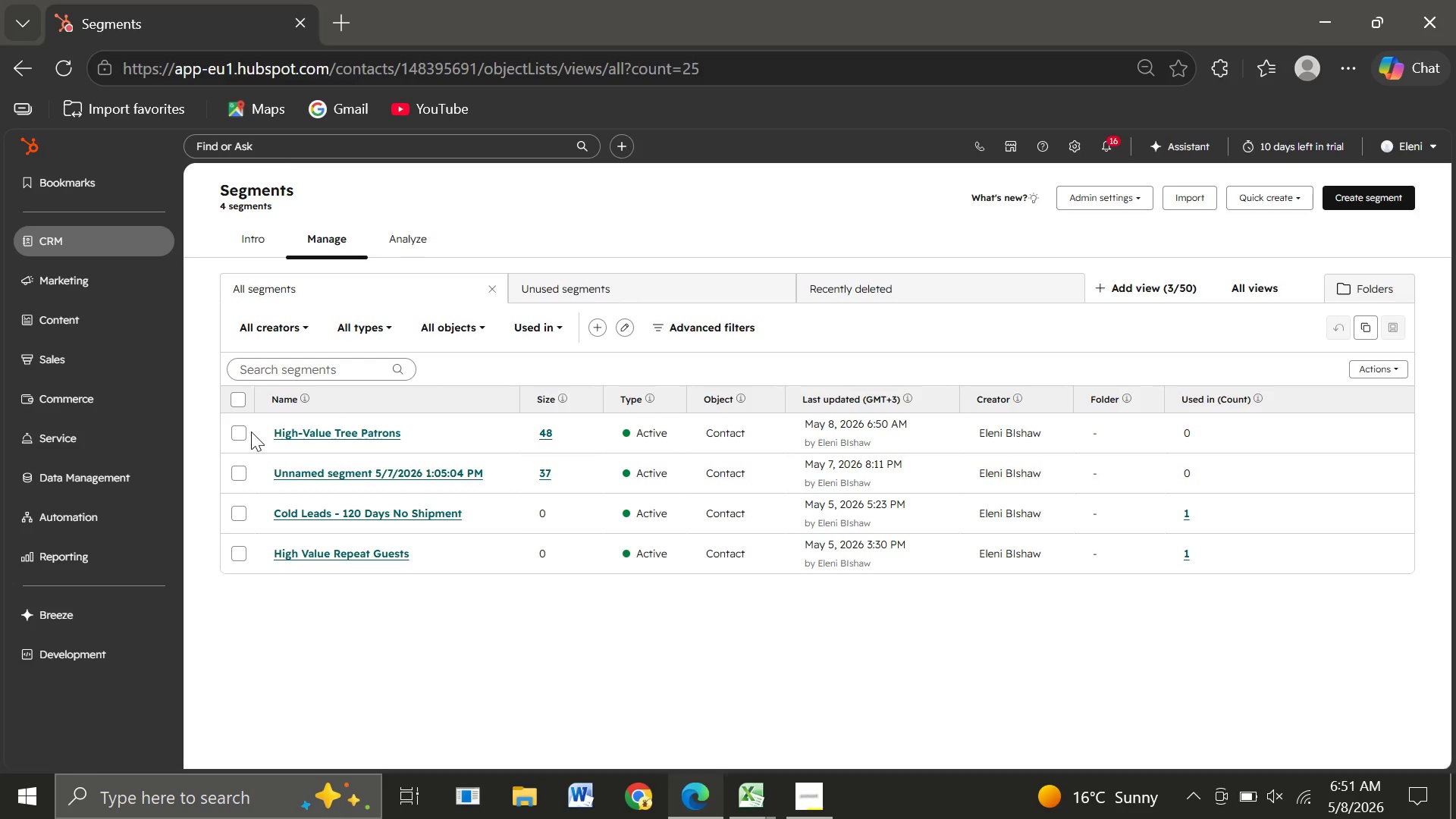 
left_click([1357, 196])
 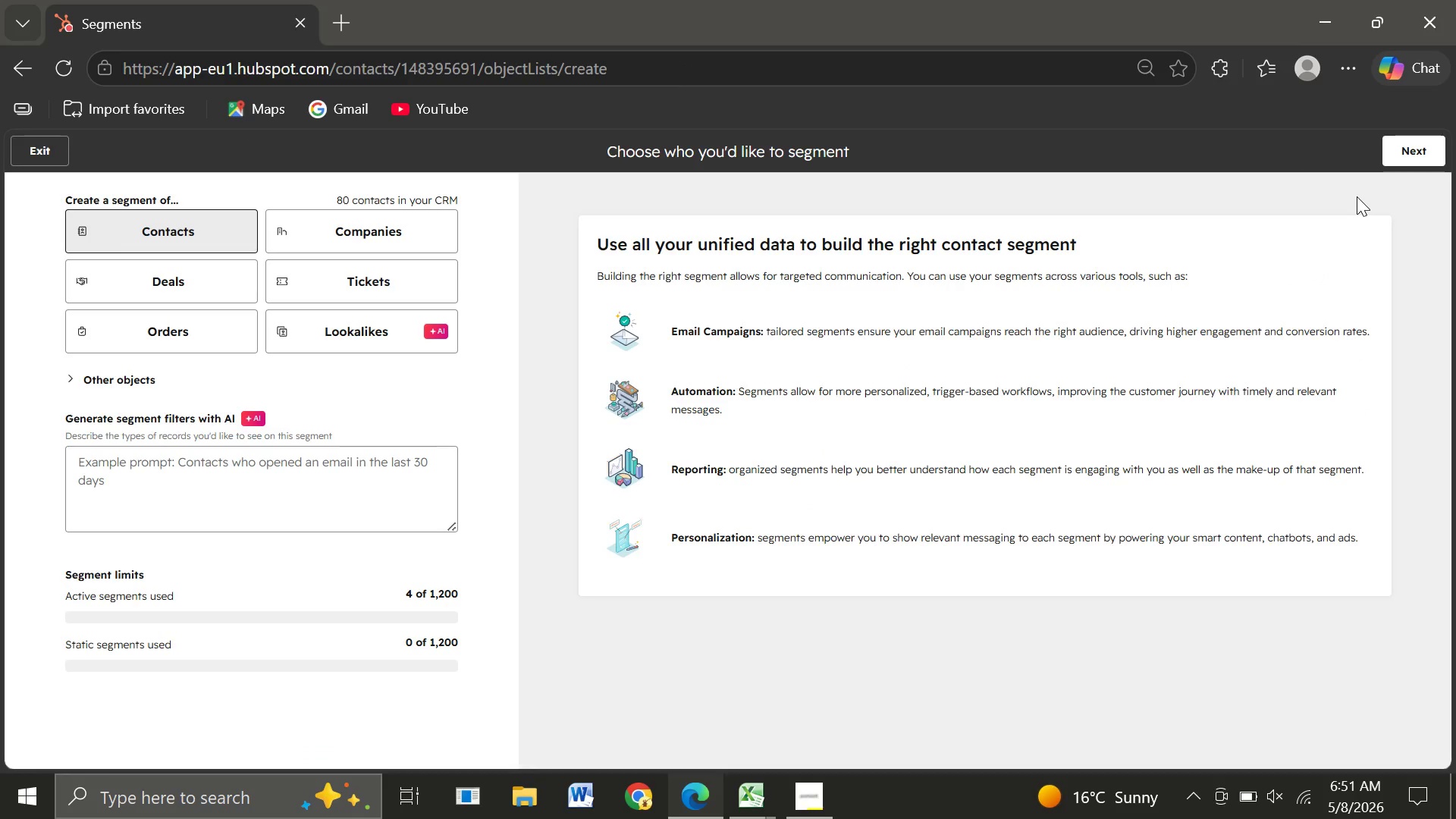 
wait(8.48)
 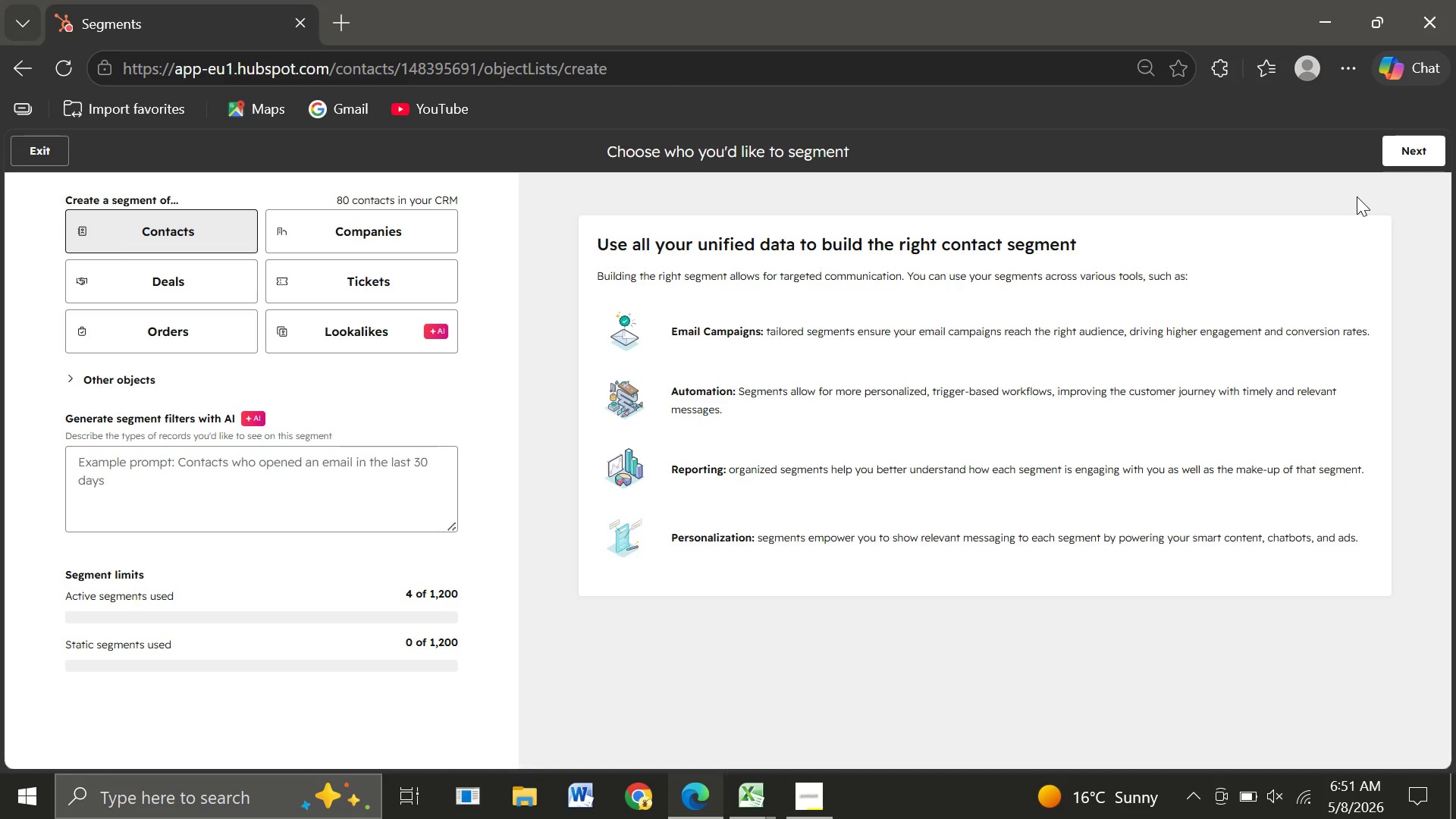 
left_click([1416, 146])
 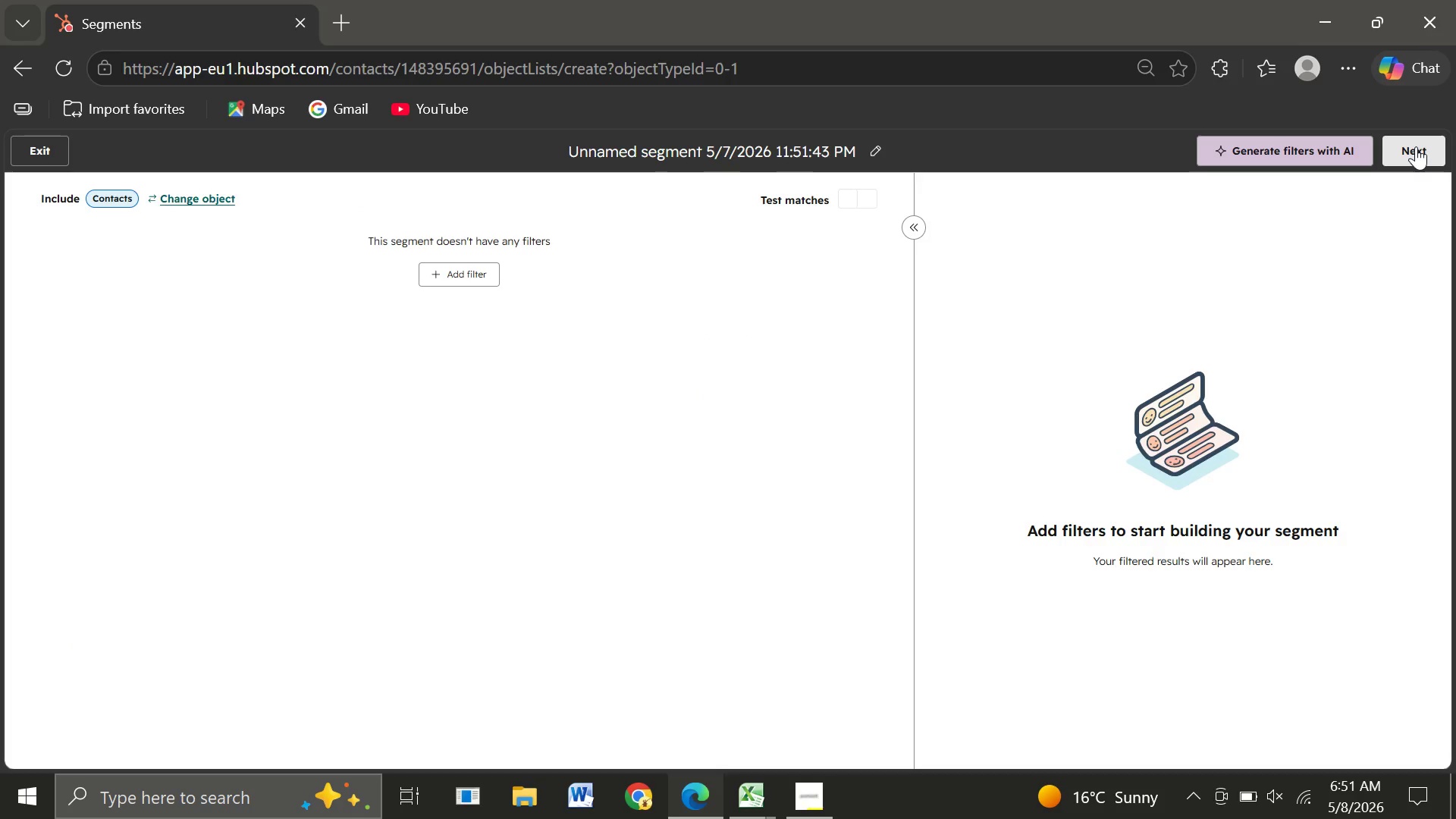 
wait(9.14)
 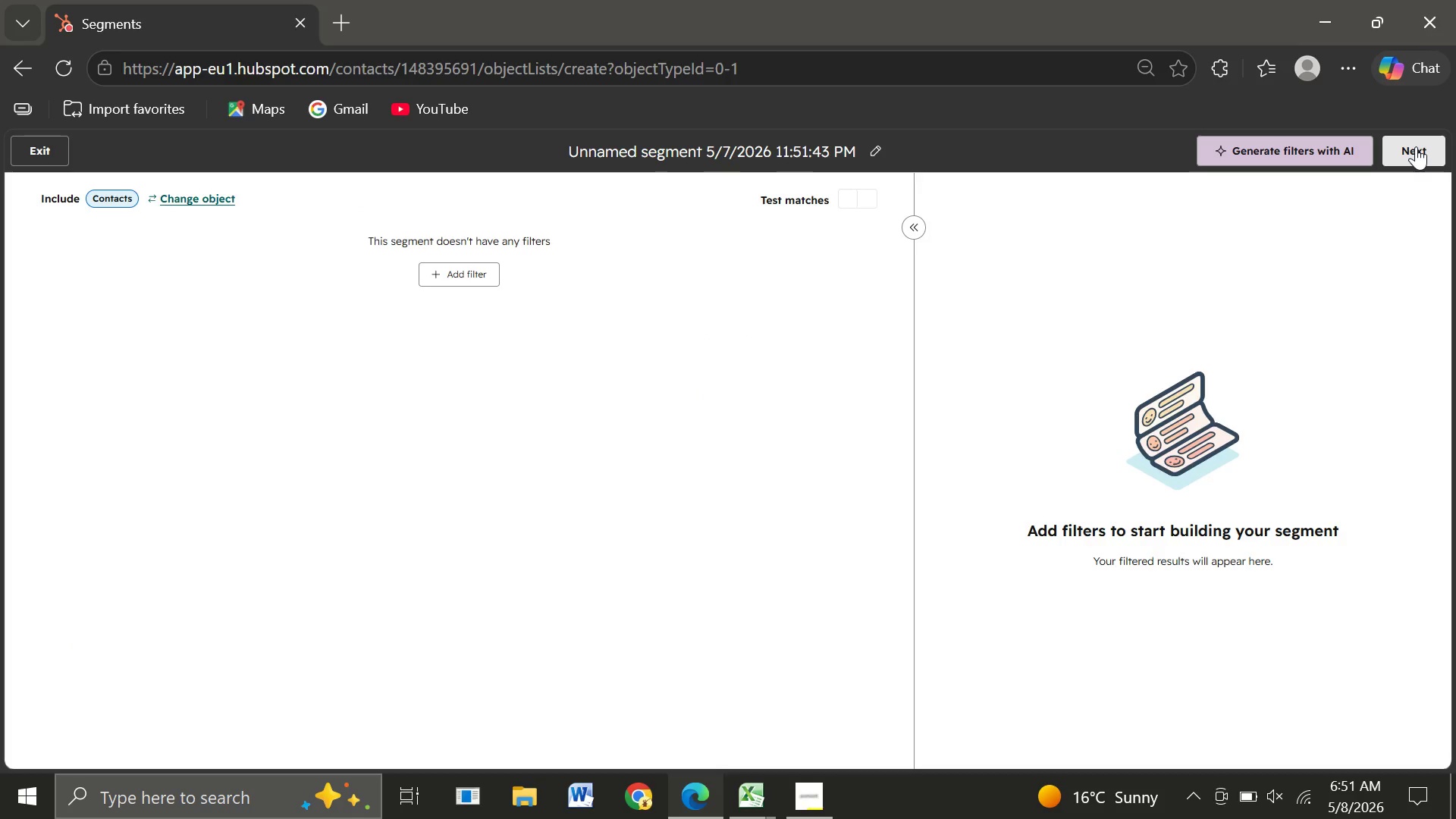 
left_click([870, 151])
 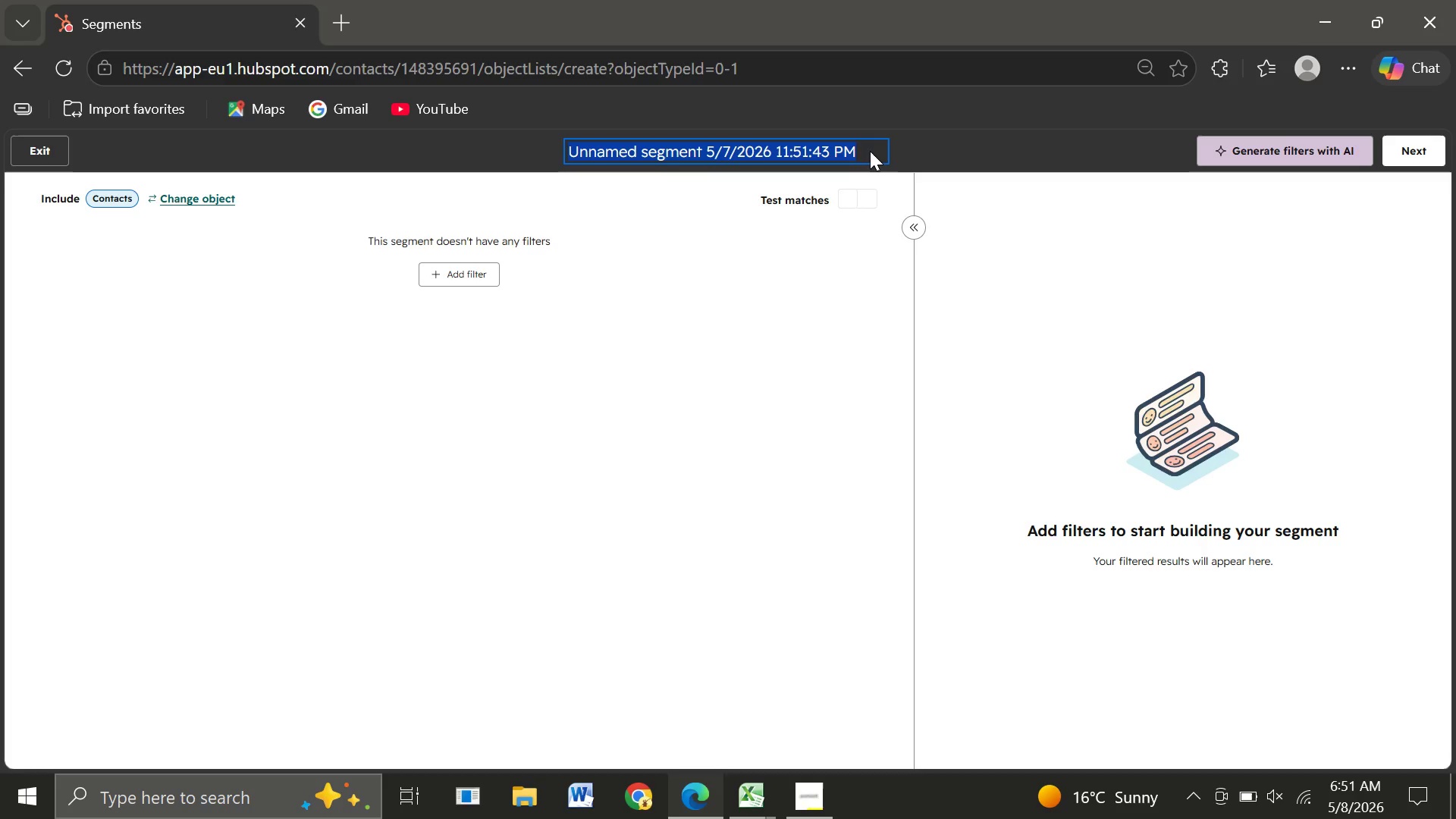 
type(Actie )
key(Backspace)
key(Backspace)
type(ve)
 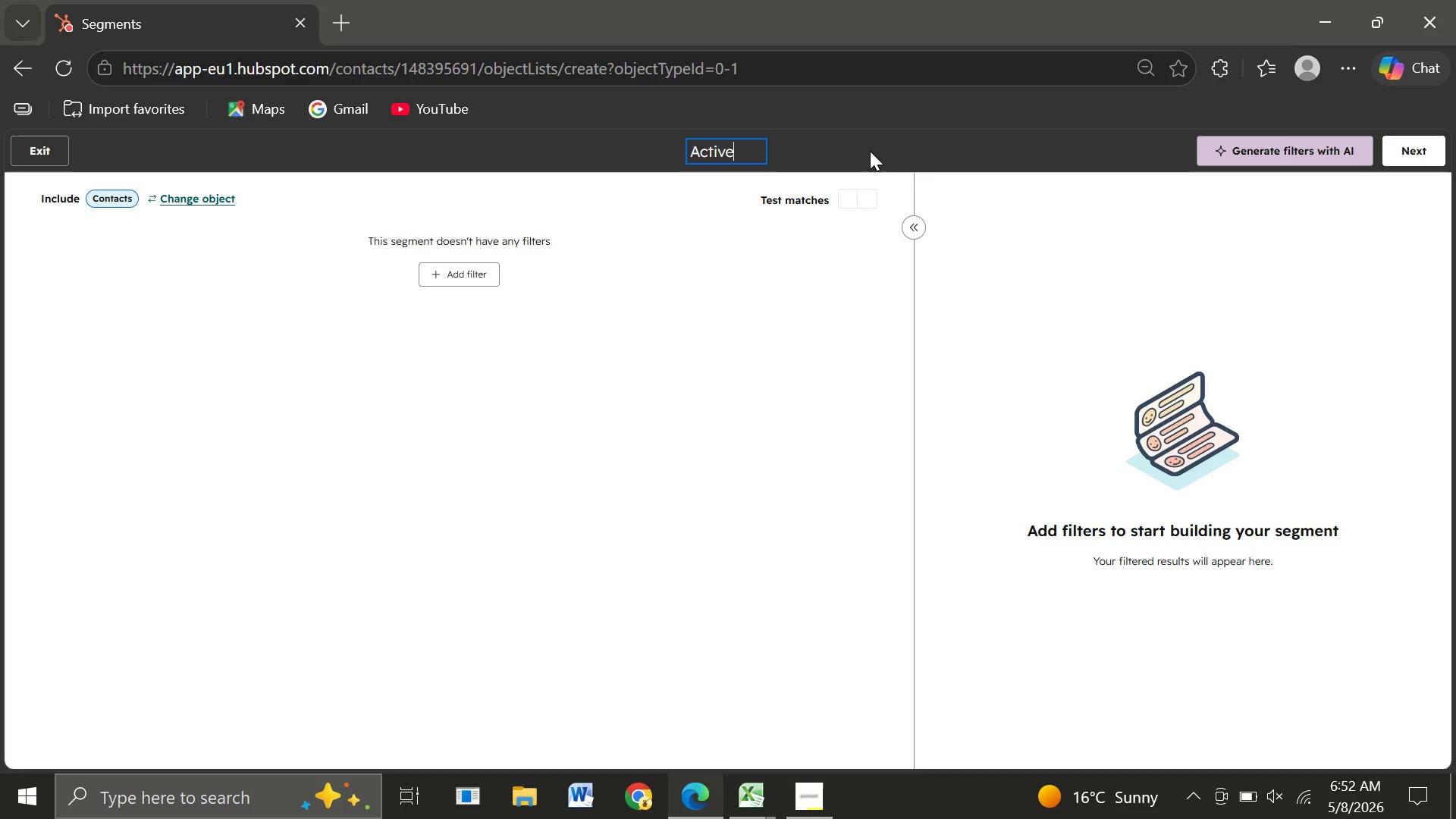 
type( Field Volunteers)
 